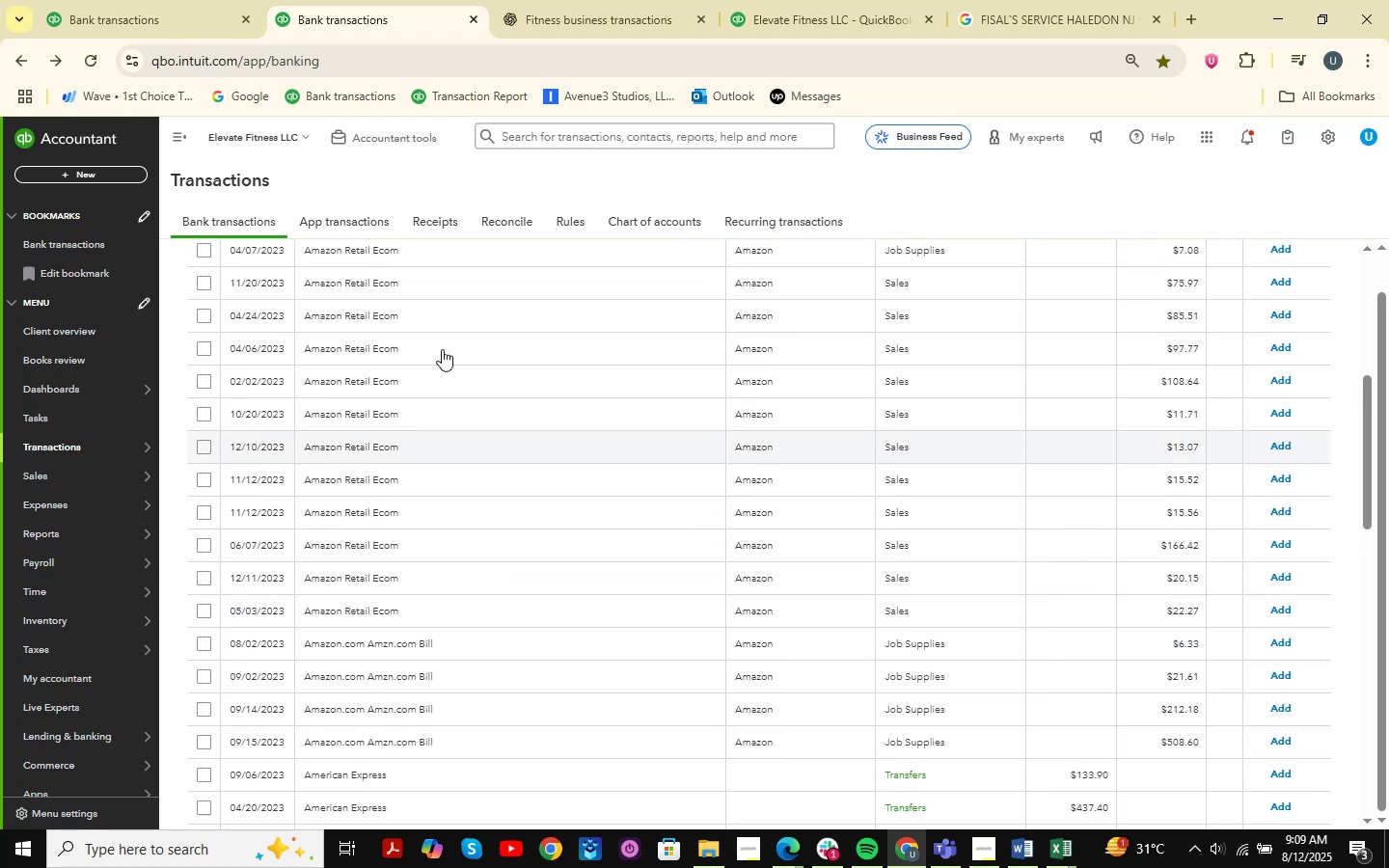 
mouse_move([390, 195])
 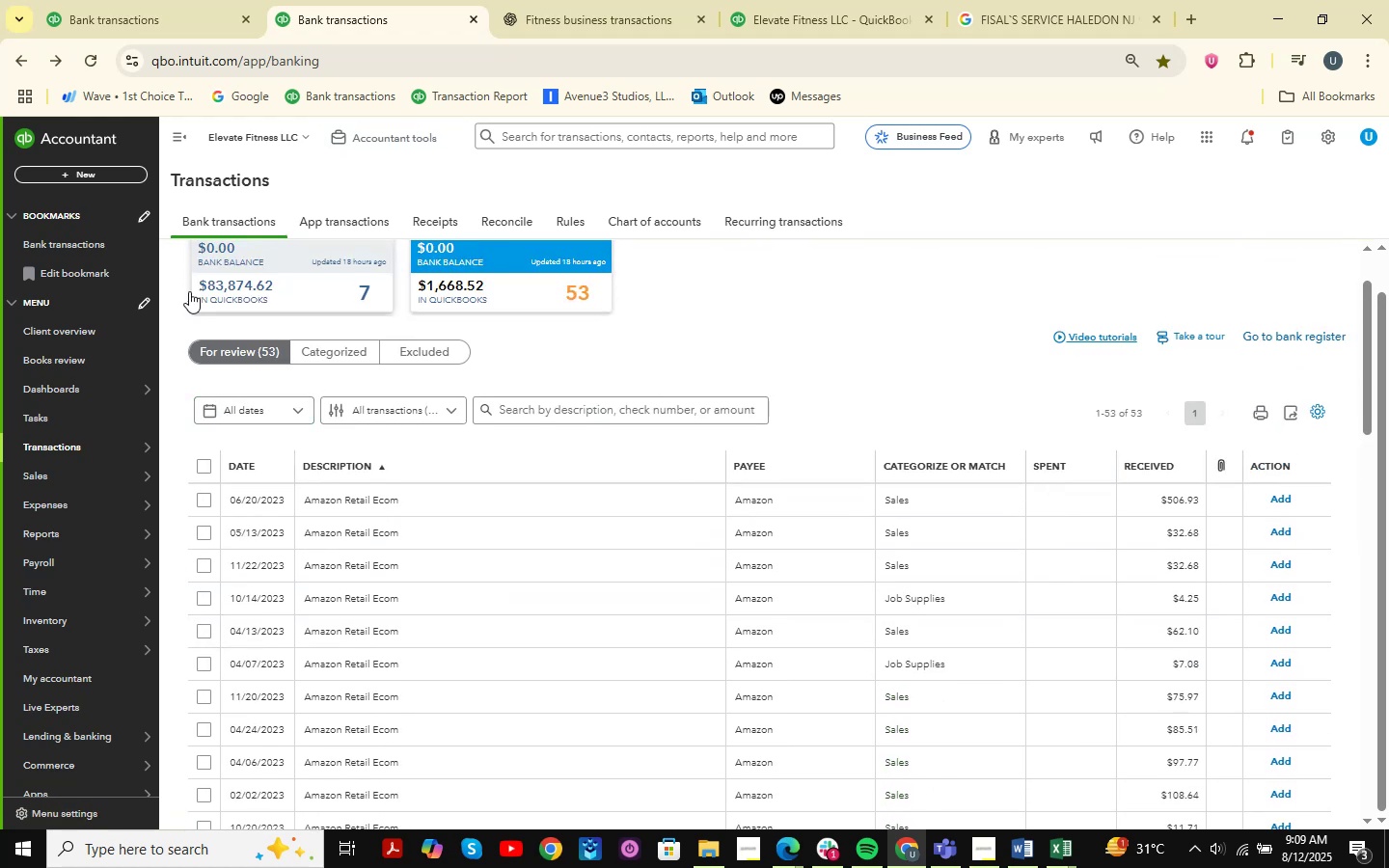 
left_click([137, 0])
 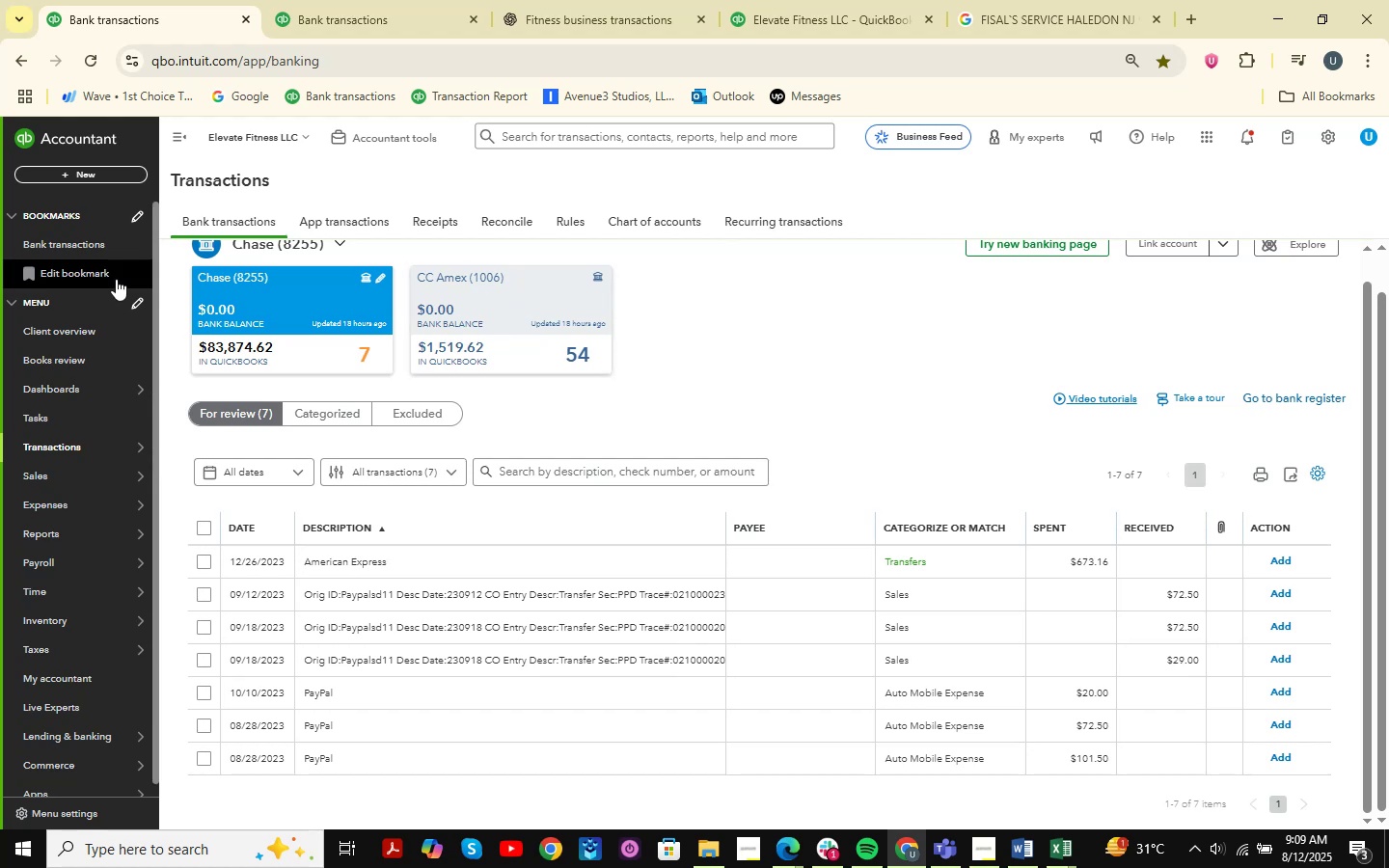 
left_click([323, 0])
 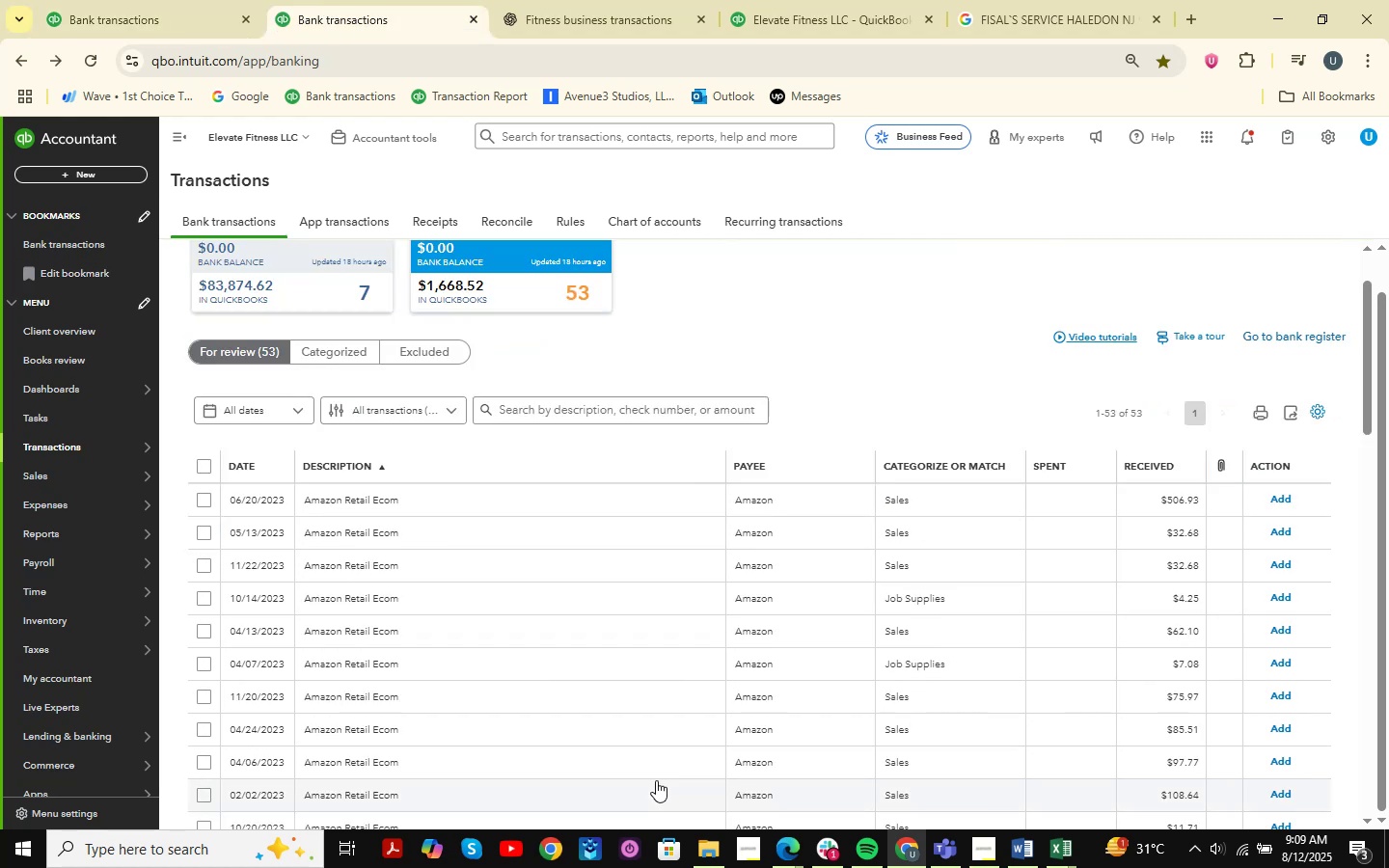 
scroll: coordinate [533, 437], scroll_direction: down, amount: 9.0
 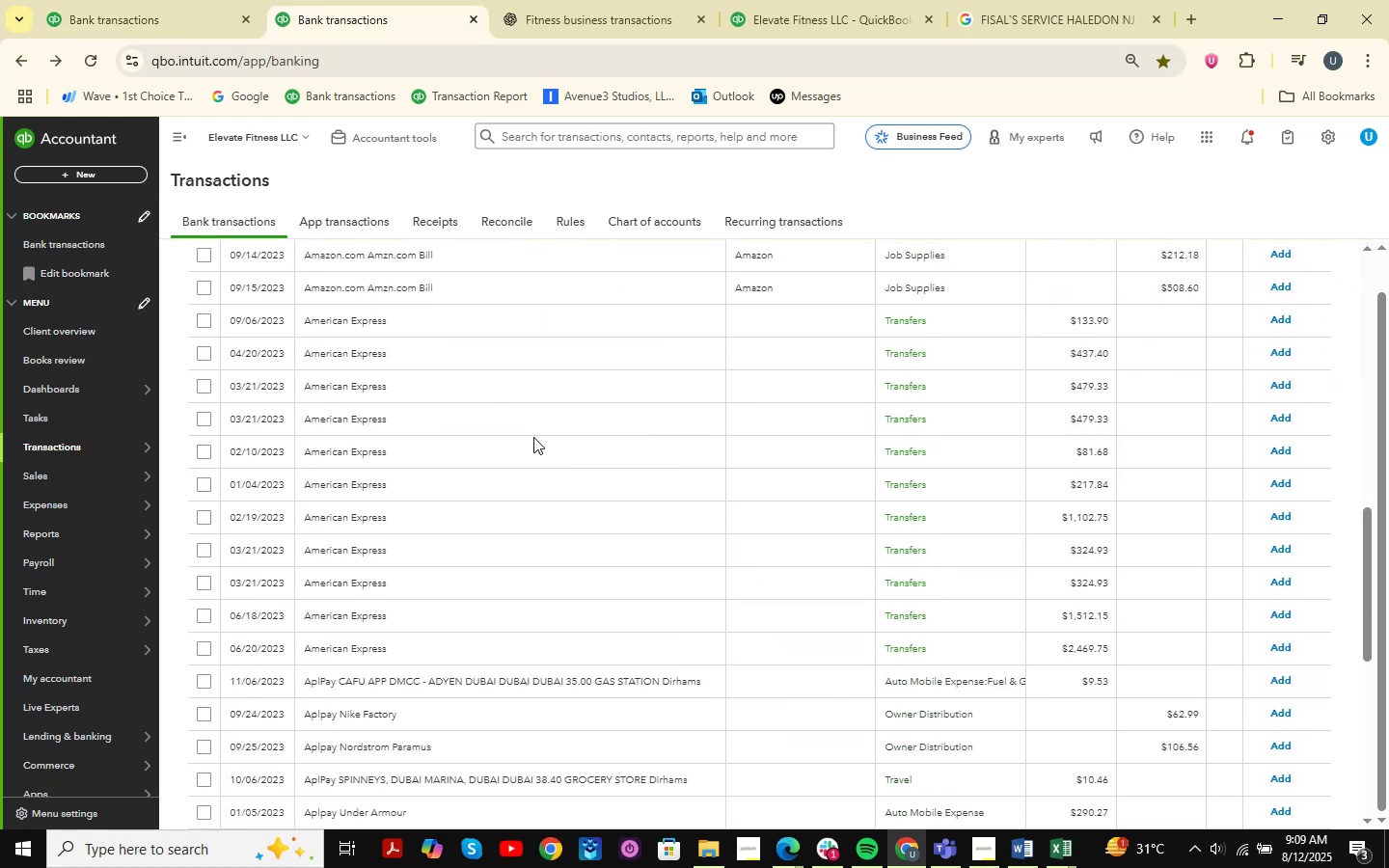 
scroll: coordinate [533, 437], scroll_direction: up, amount: 6.0
 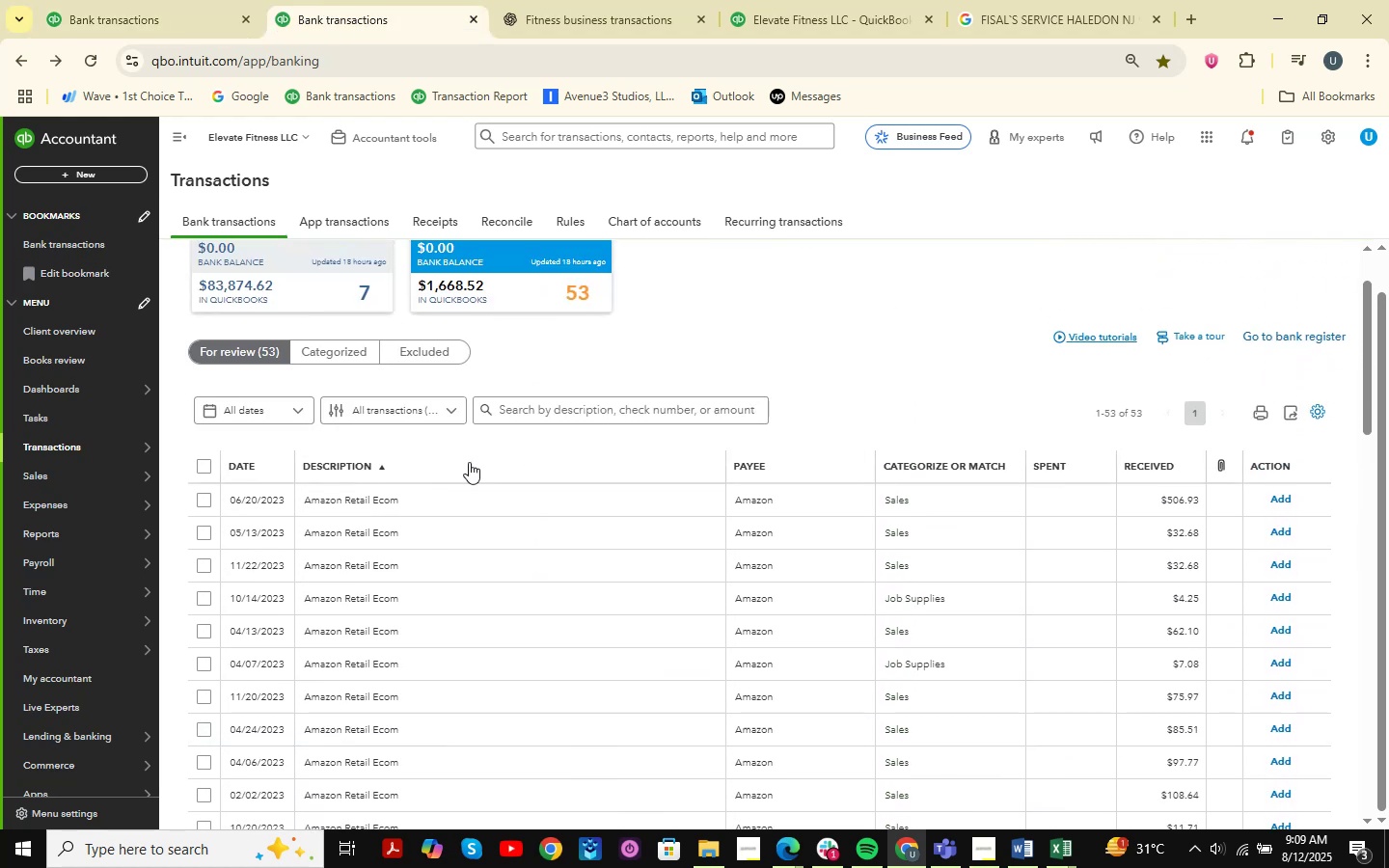 
left_click([387, 511])
 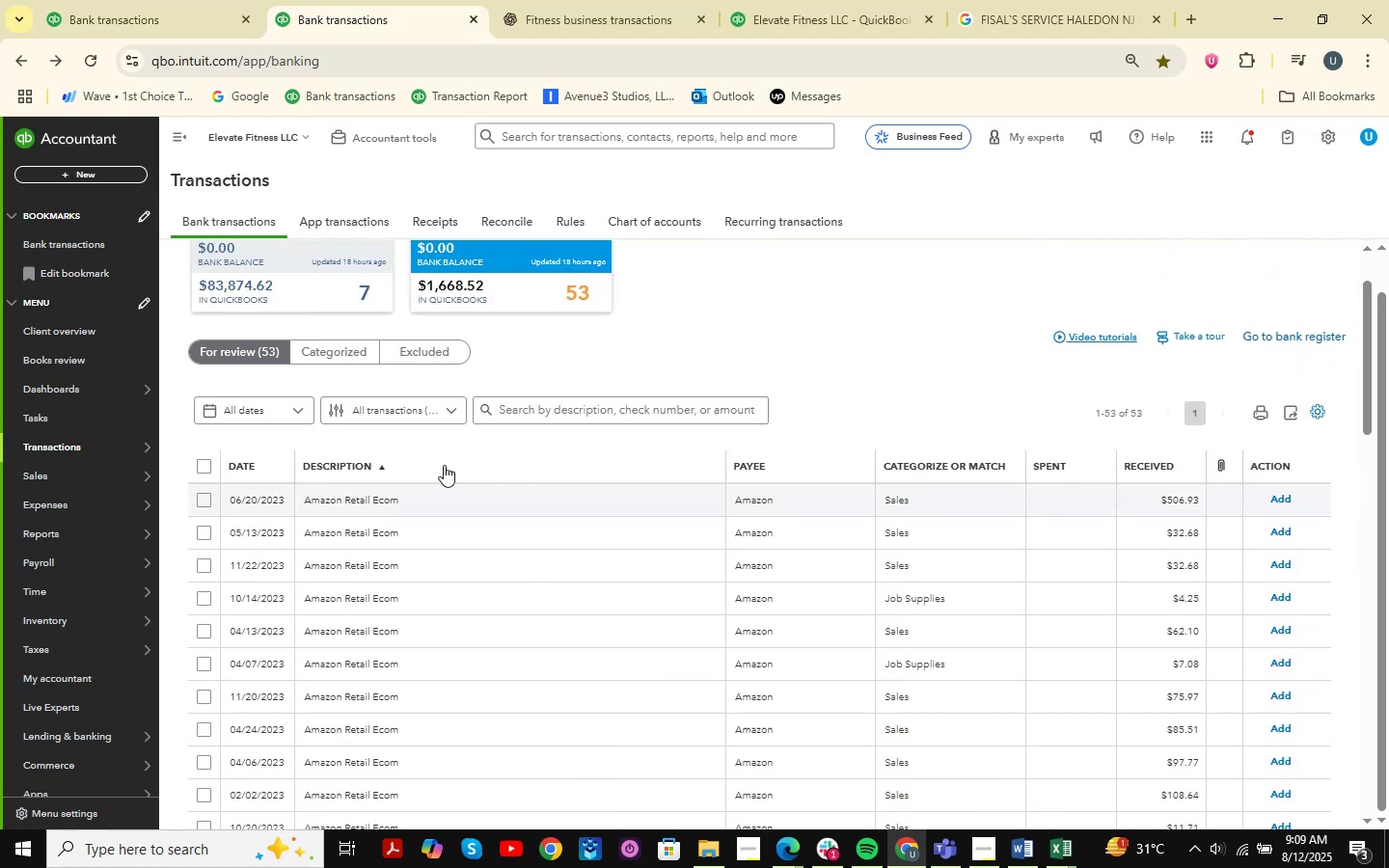 
mouse_move([523, 400])
 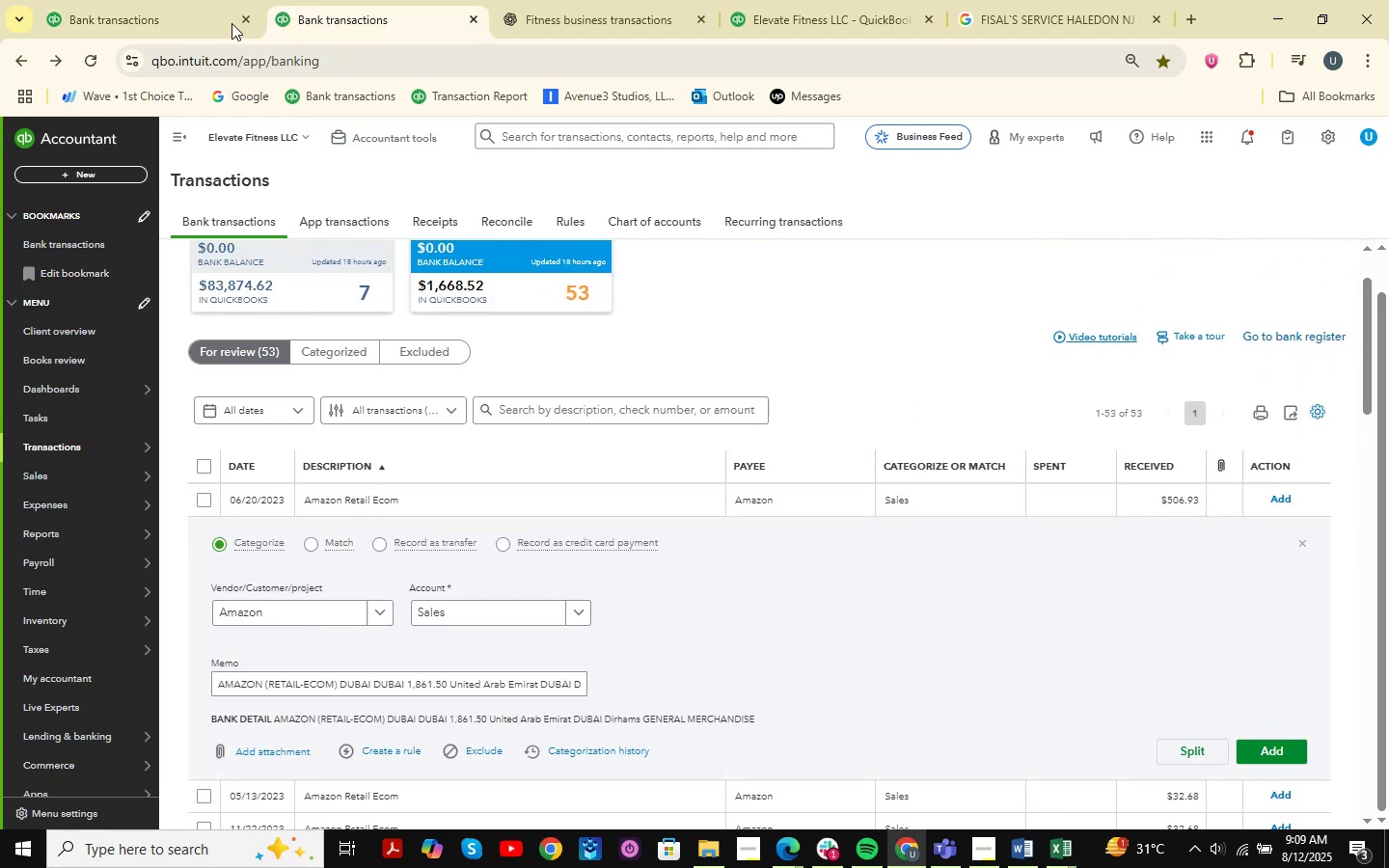 
left_click([155, 0])
 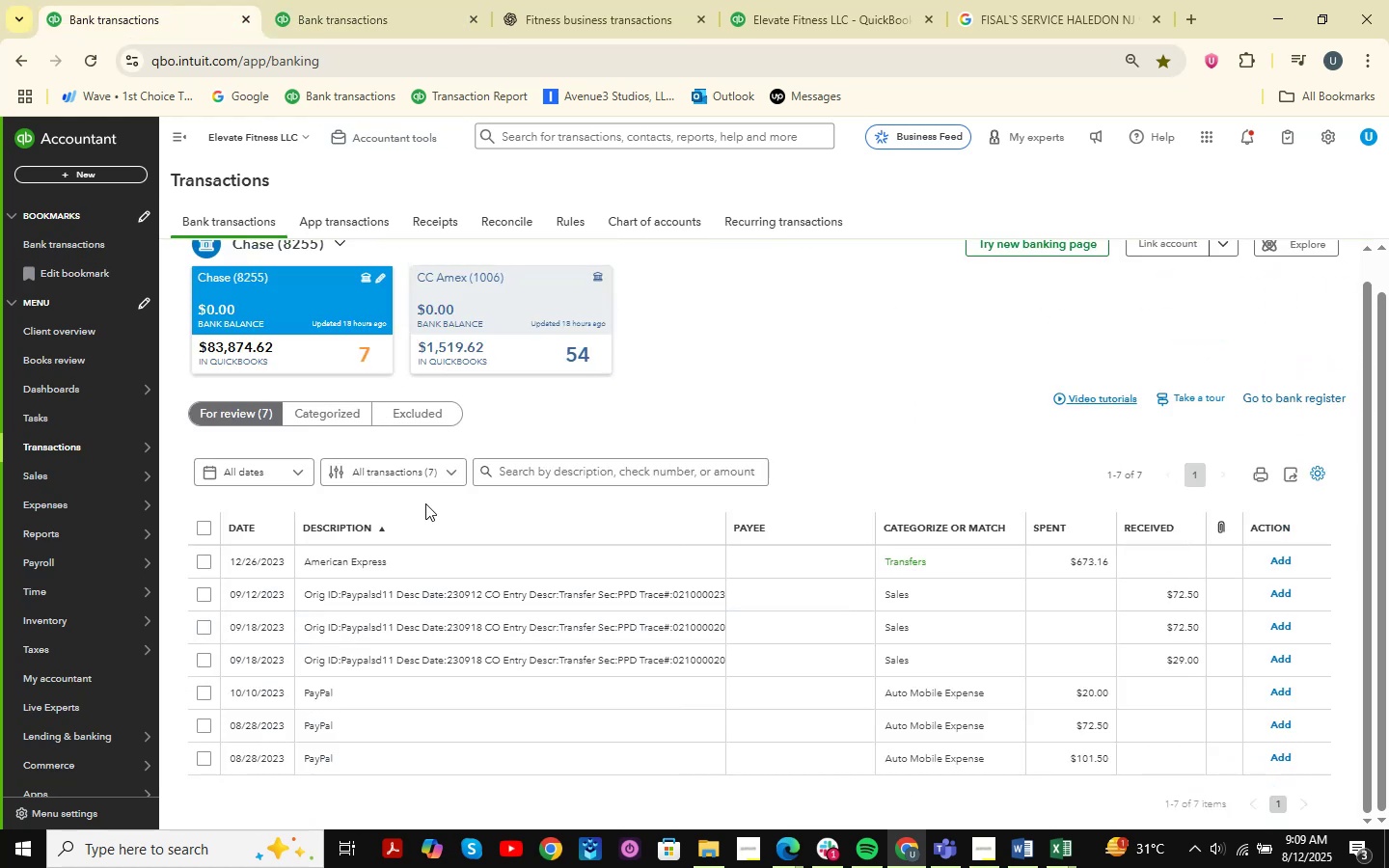 
scroll: coordinate [422, 493], scroll_direction: down, amount: 3.0
 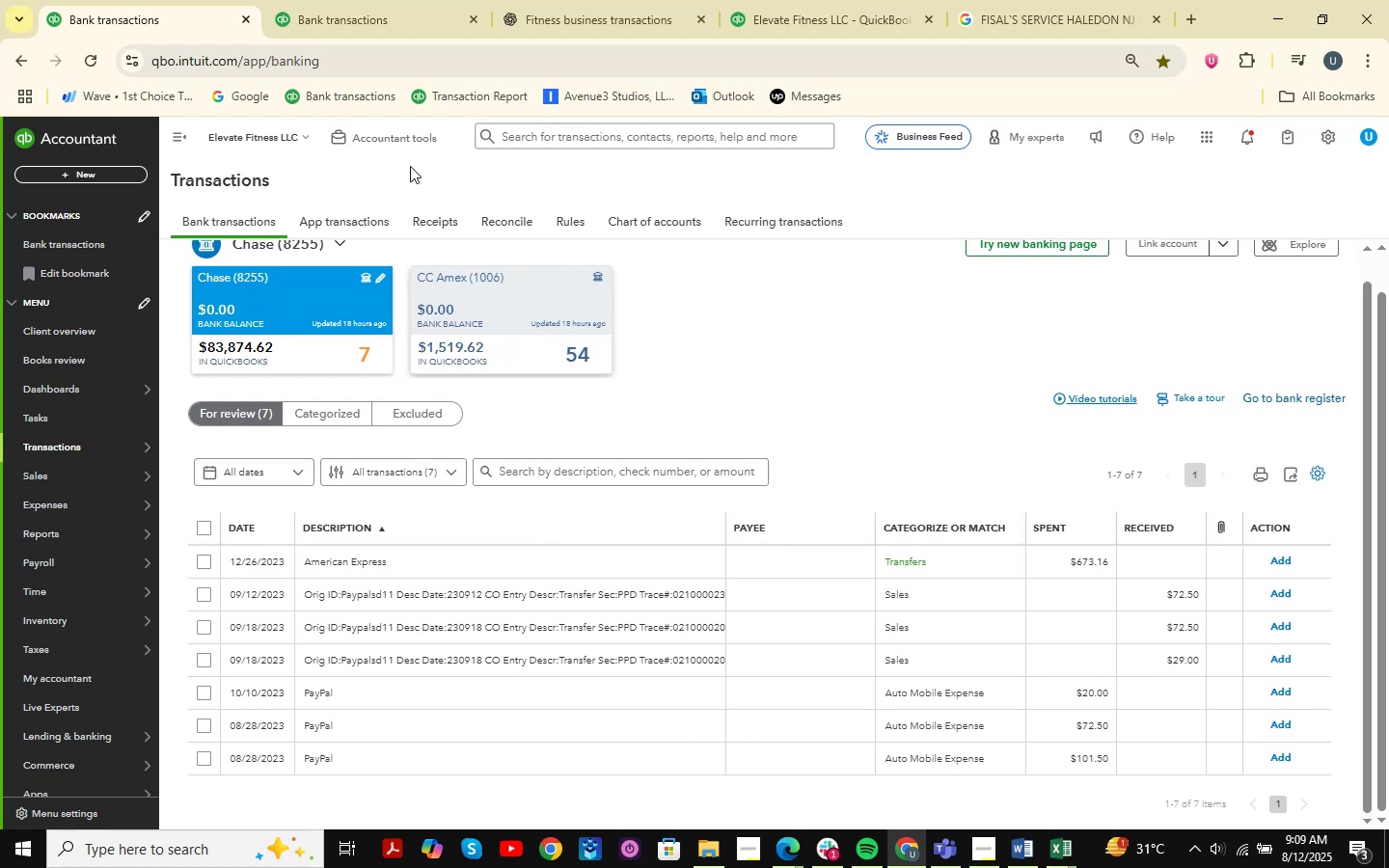 
left_click([347, 0])
 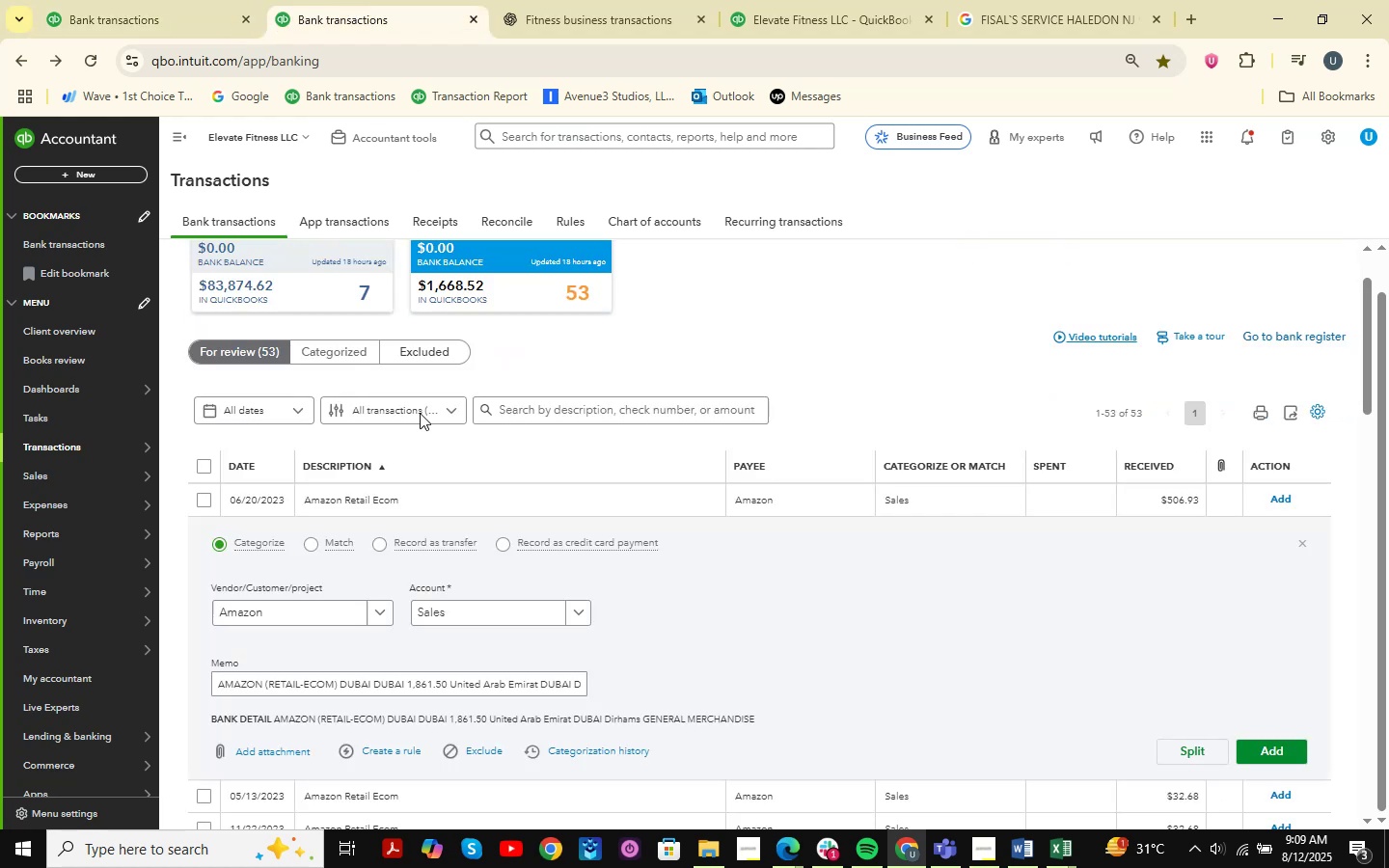 
scroll: coordinate [422, 430], scroll_direction: down, amount: 5.0
 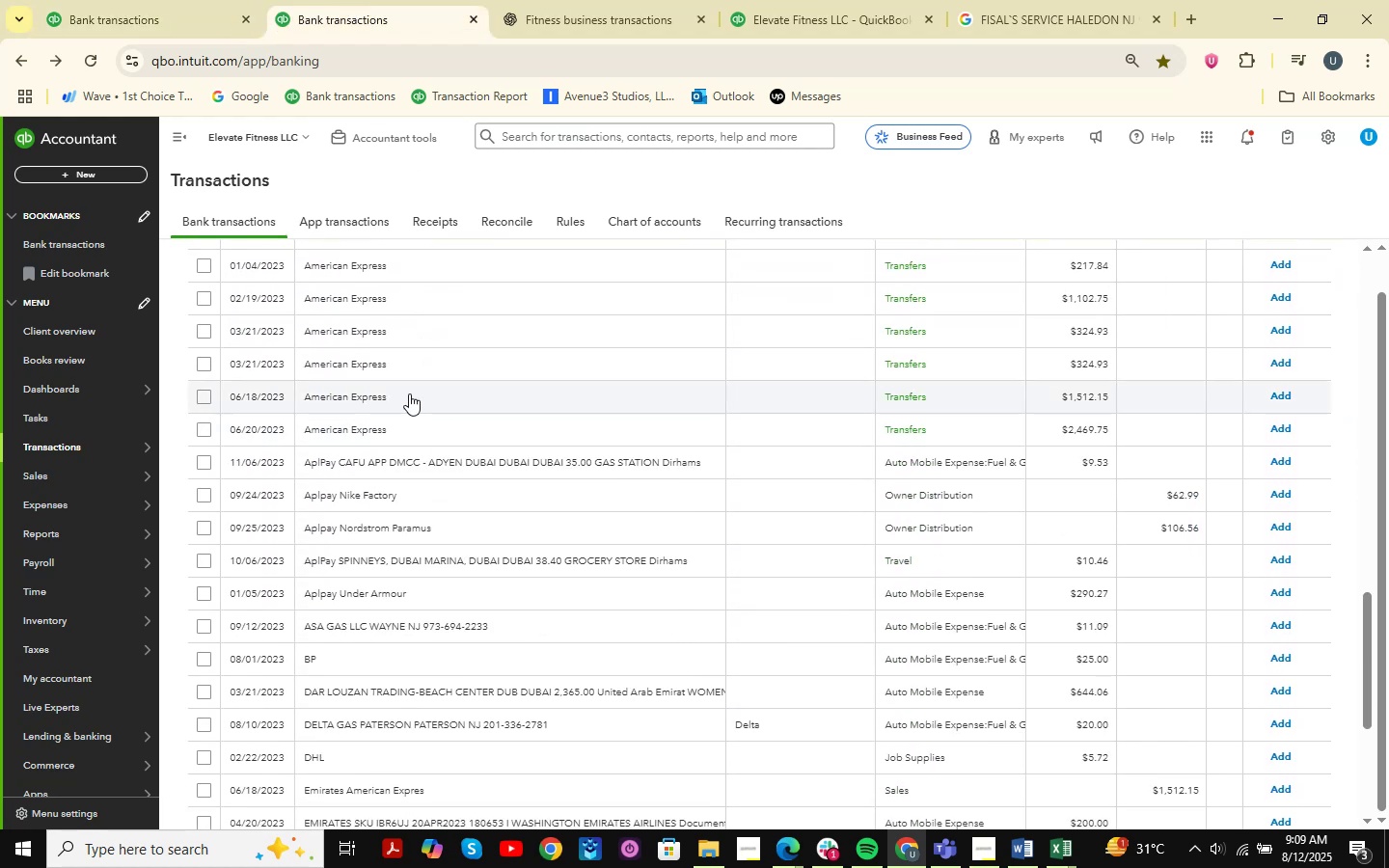 
wait(7.01)
 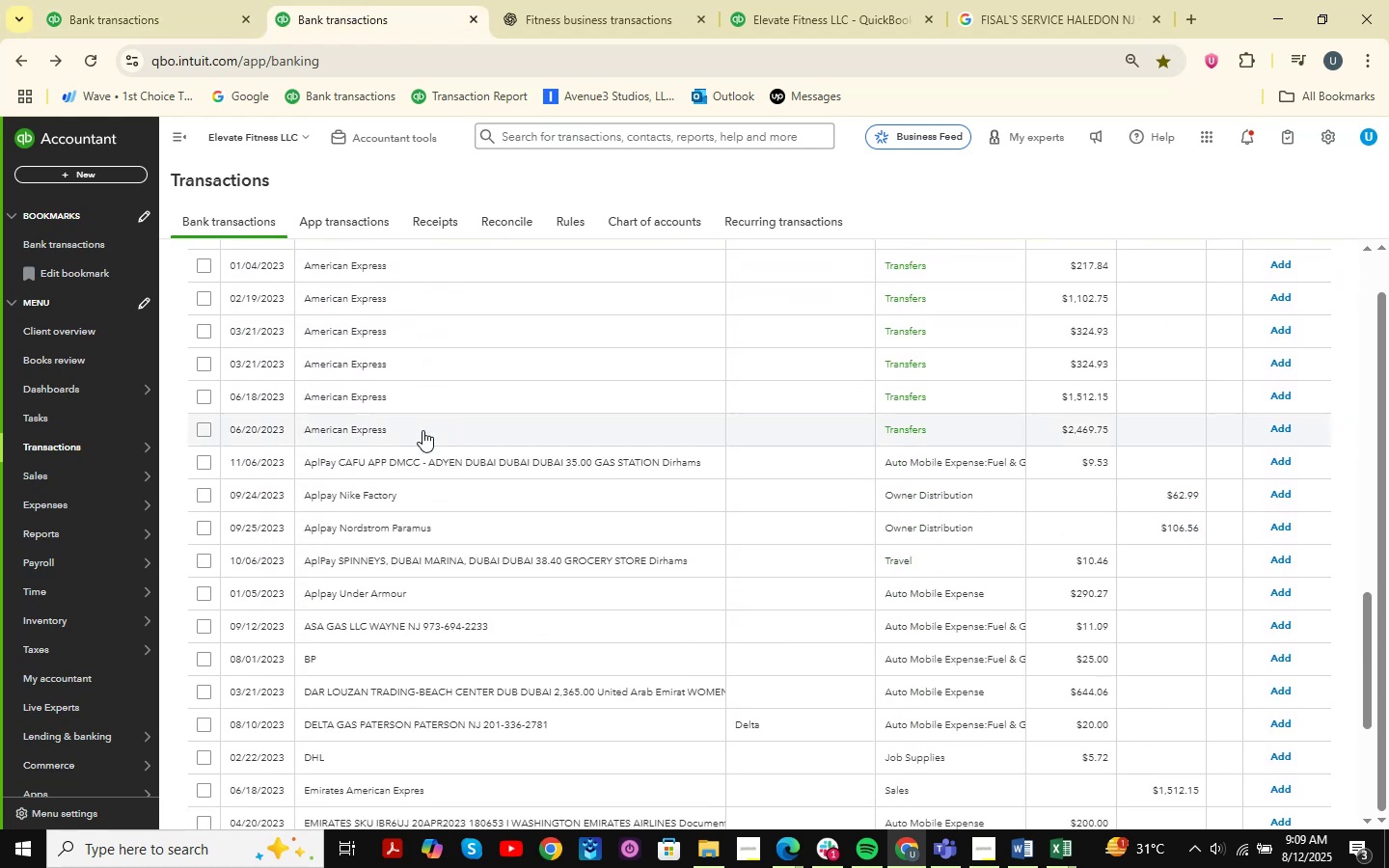 
scroll: coordinate [409, 393], scroll_direction: down, amount: 4.0
 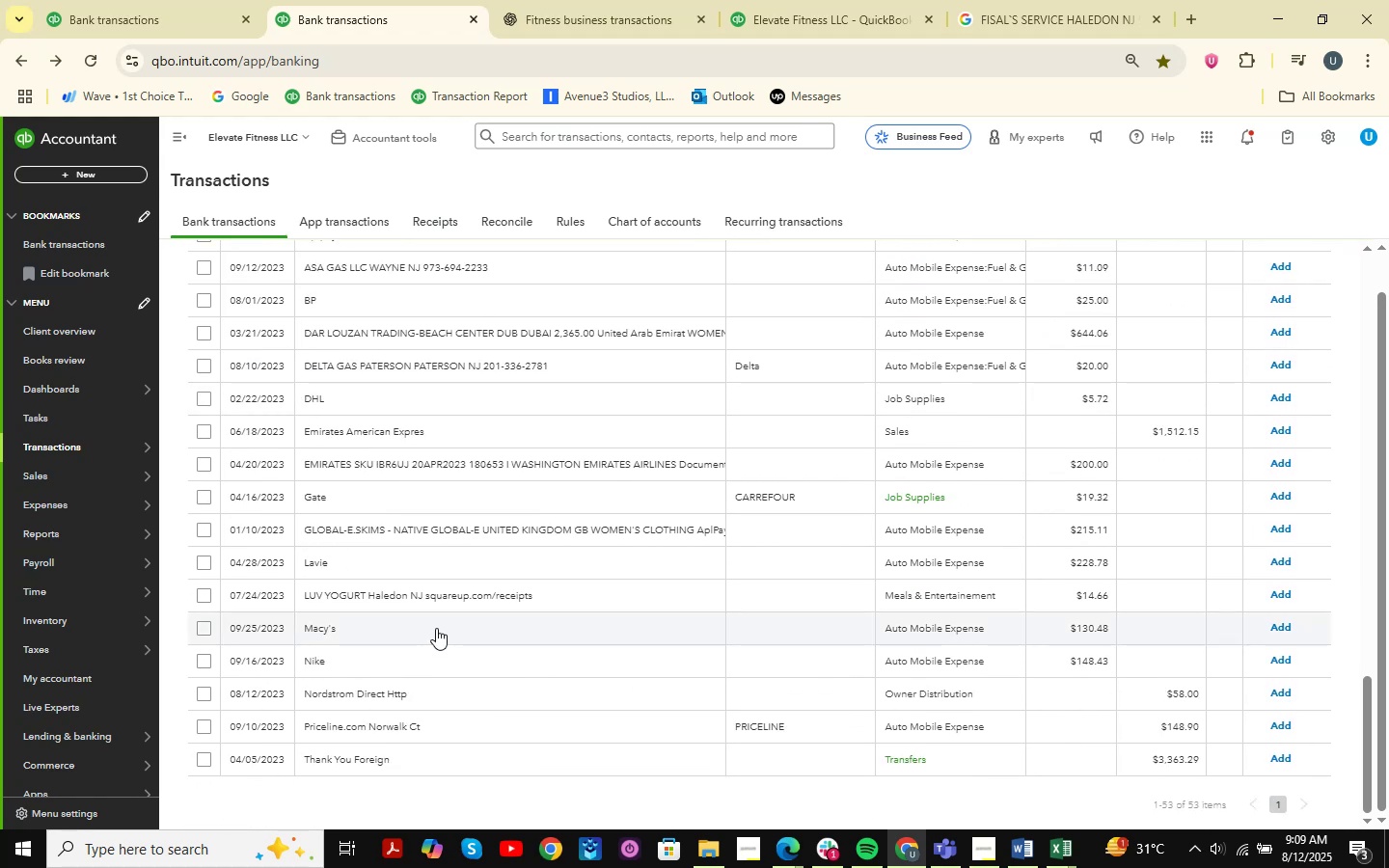 
left_click([407, 732])
 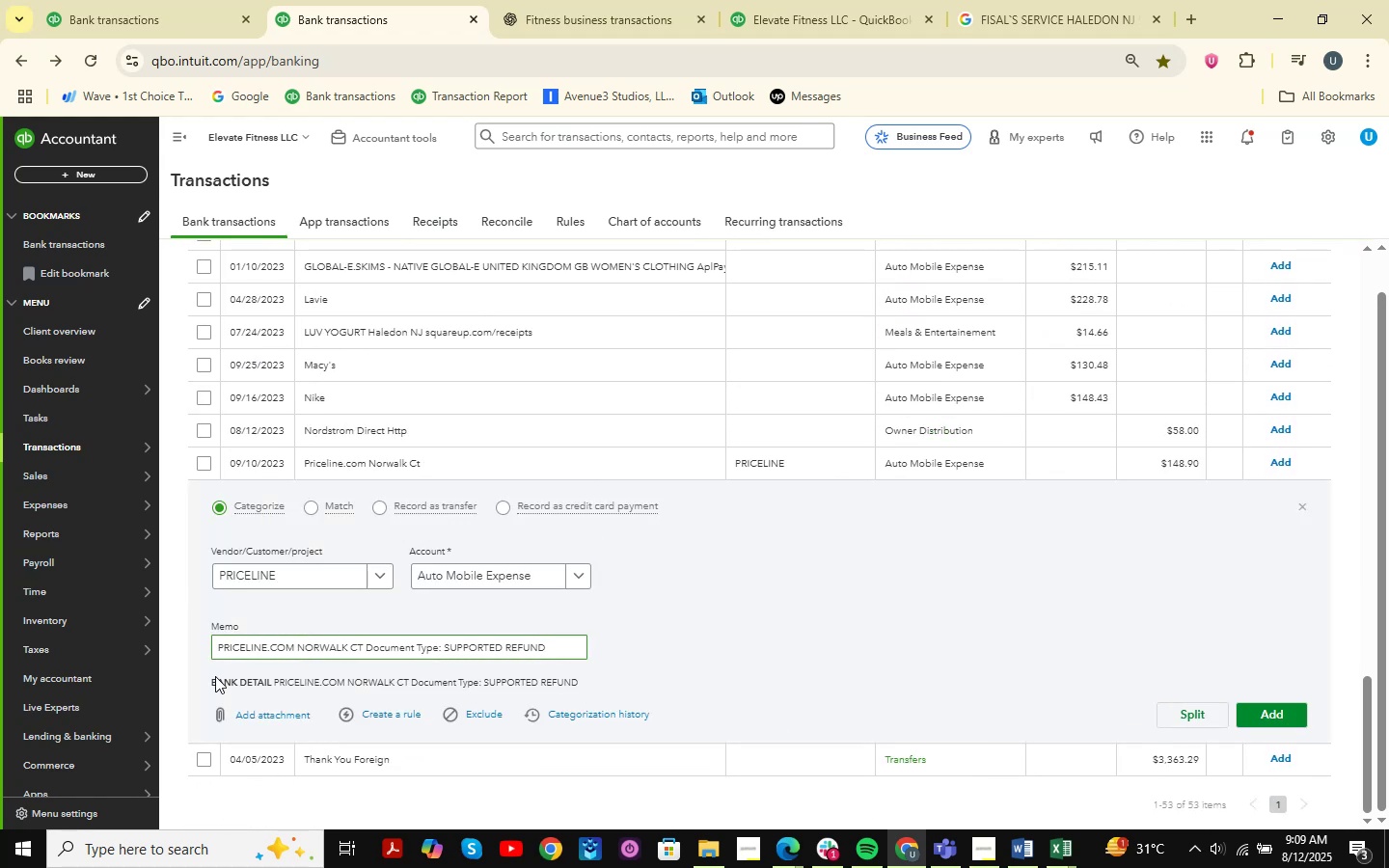 
left_click_drag(start_coordinate=[217, 649], to_coordinate=[294, 654])
 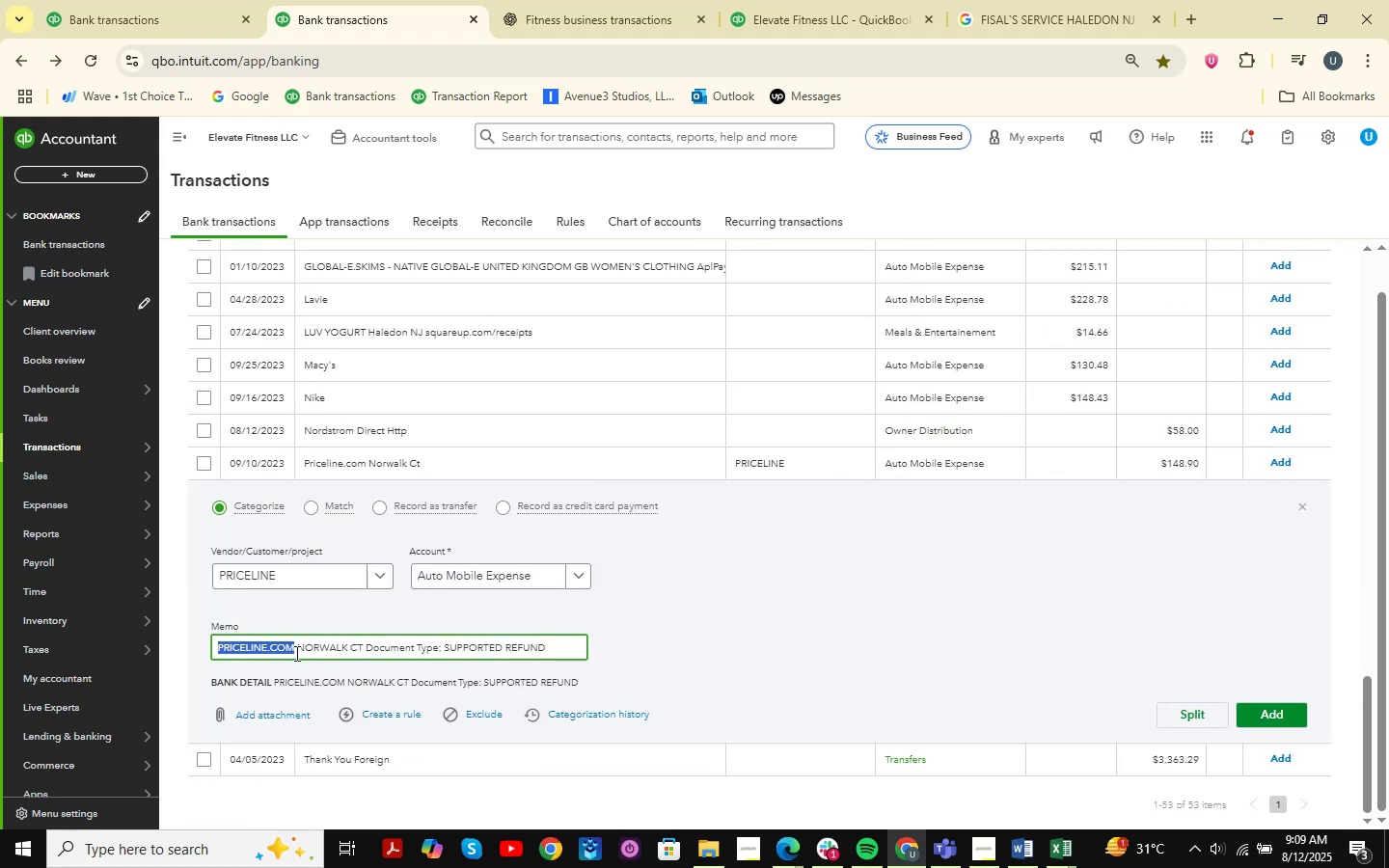 
key(Control+C)
 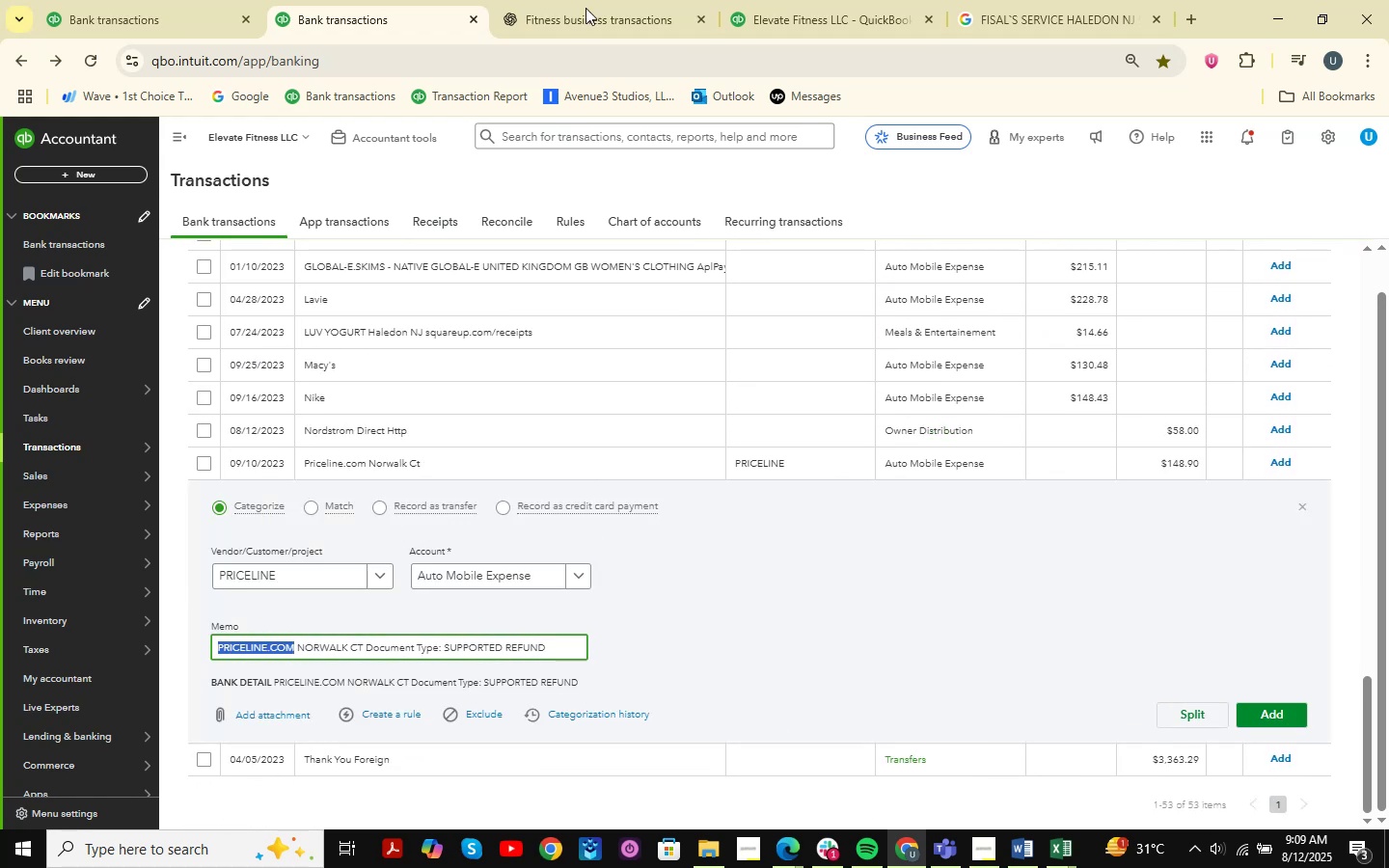 
left_click([592, 0])
 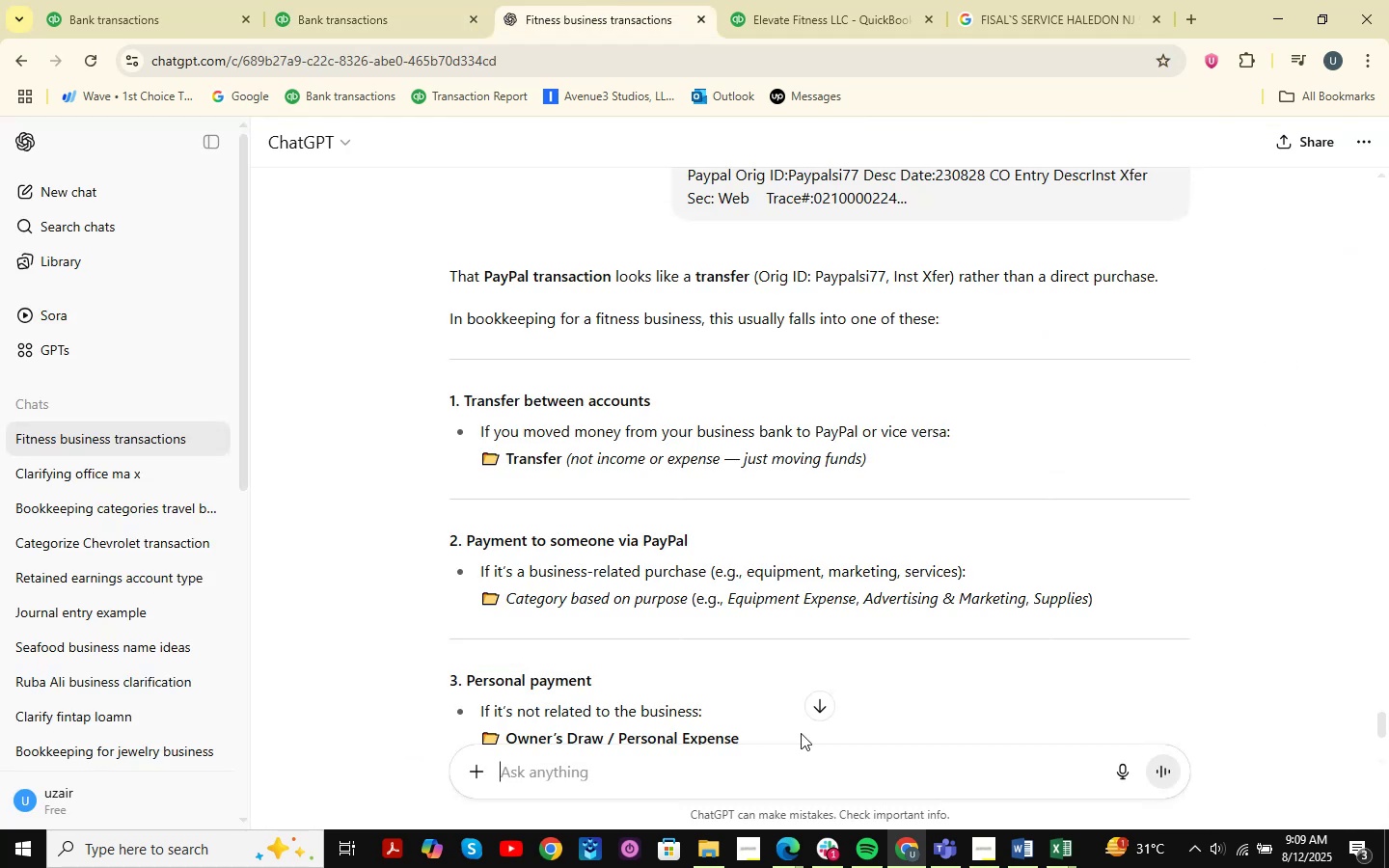 
key(Control+ControlLeft)
 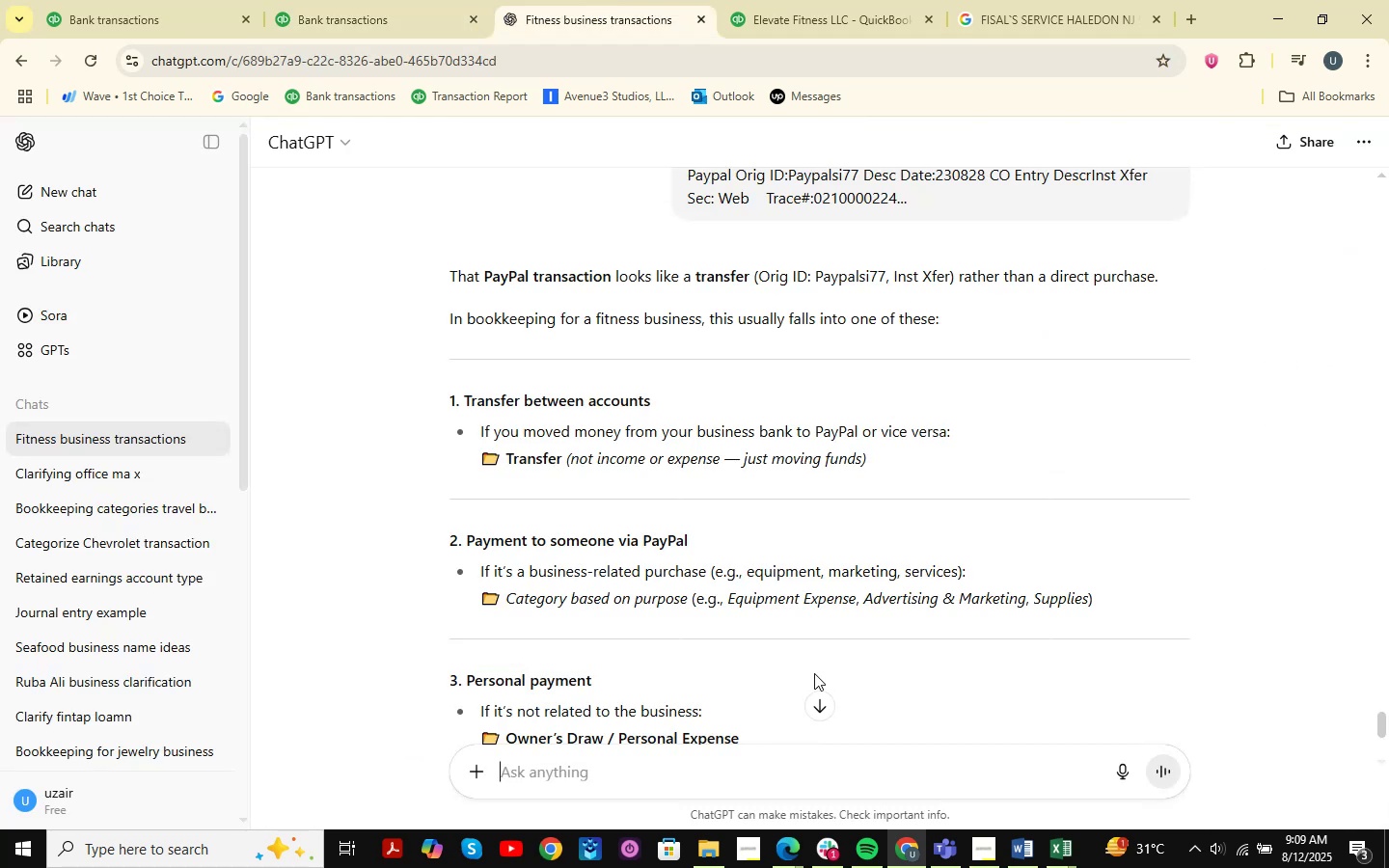 
key(Control+V)
 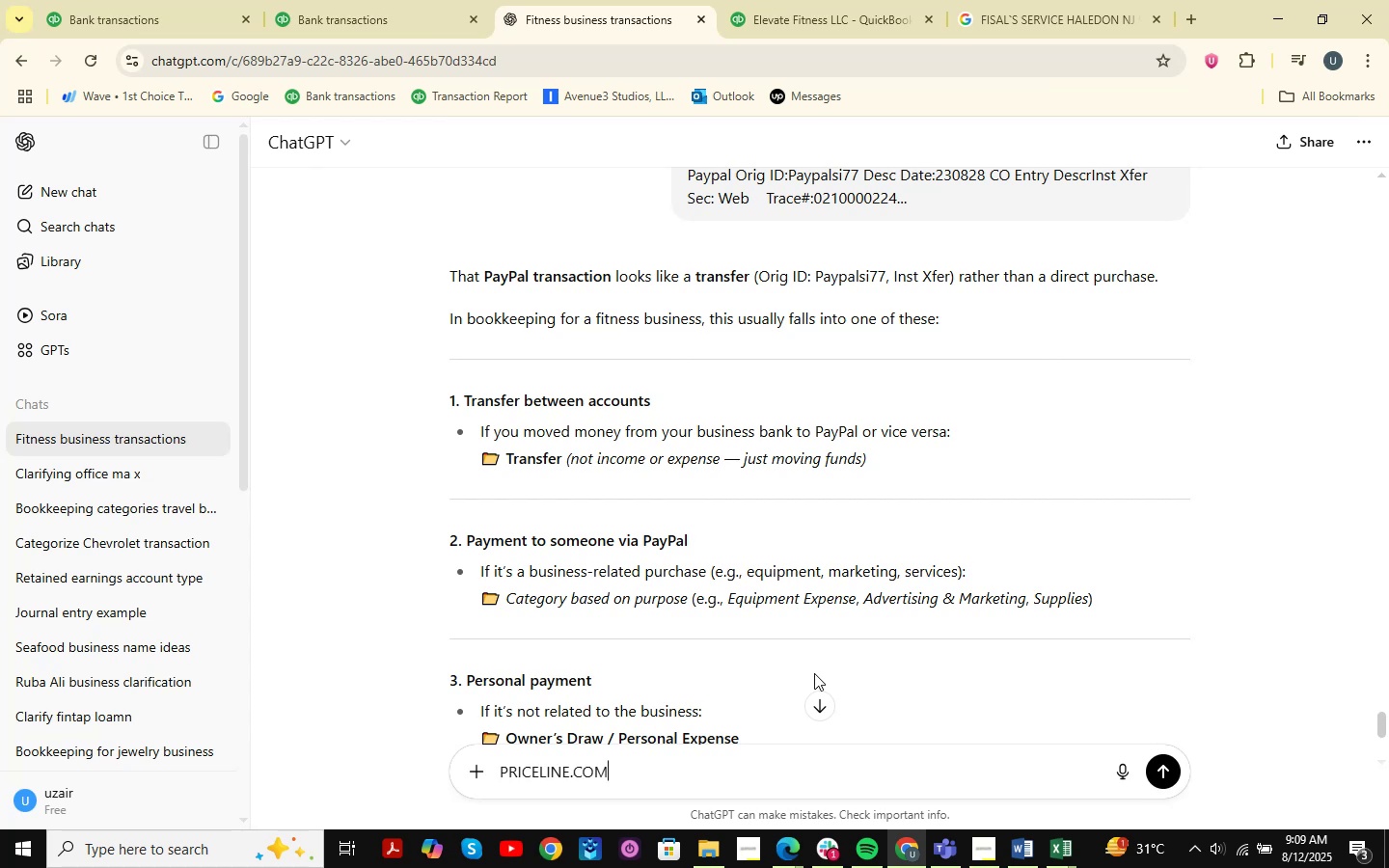 
key(NumpadEnter)
 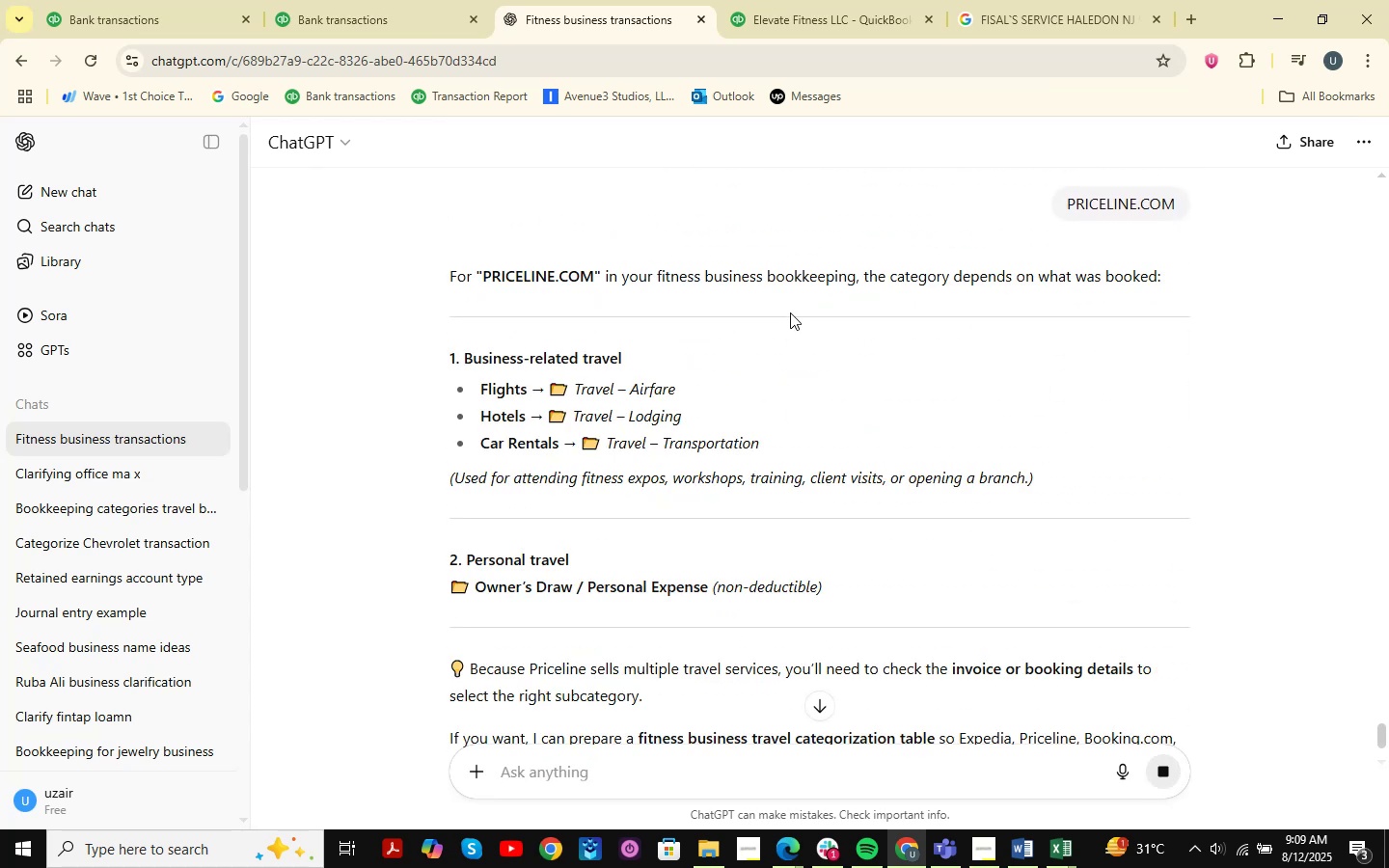 
wait(12.56)
 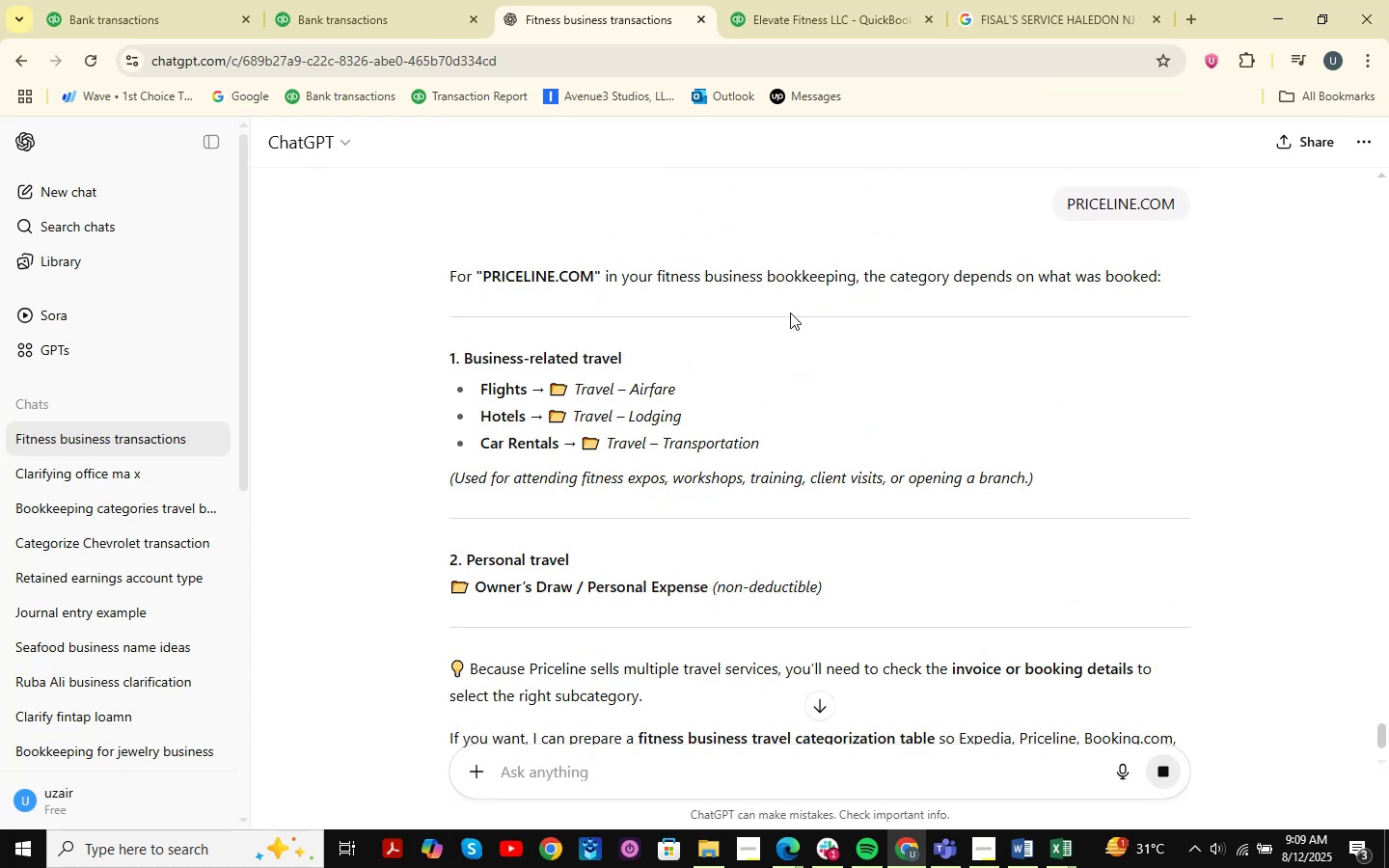 
left_click([797, 0])
 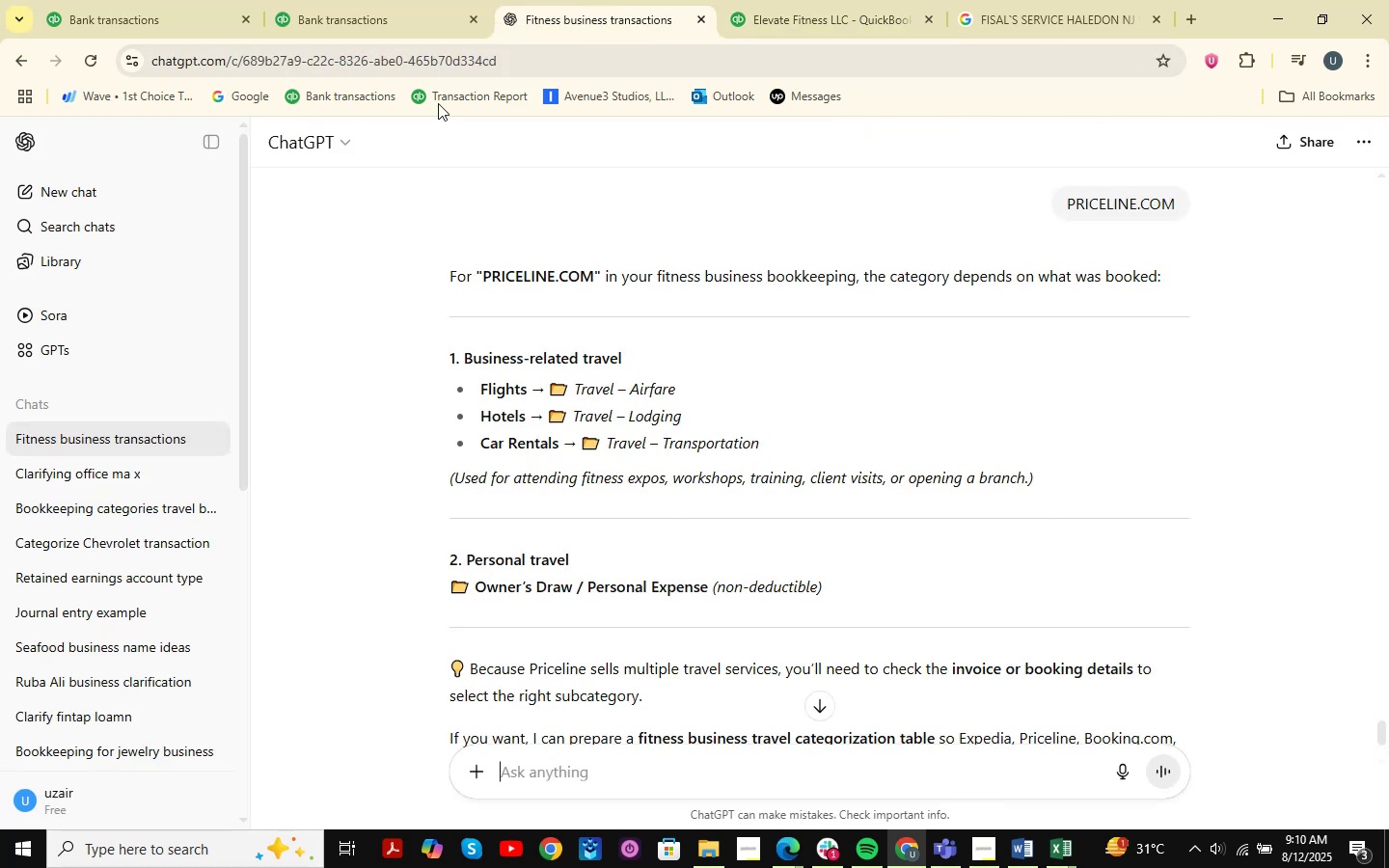 
double_click([357, 0])
 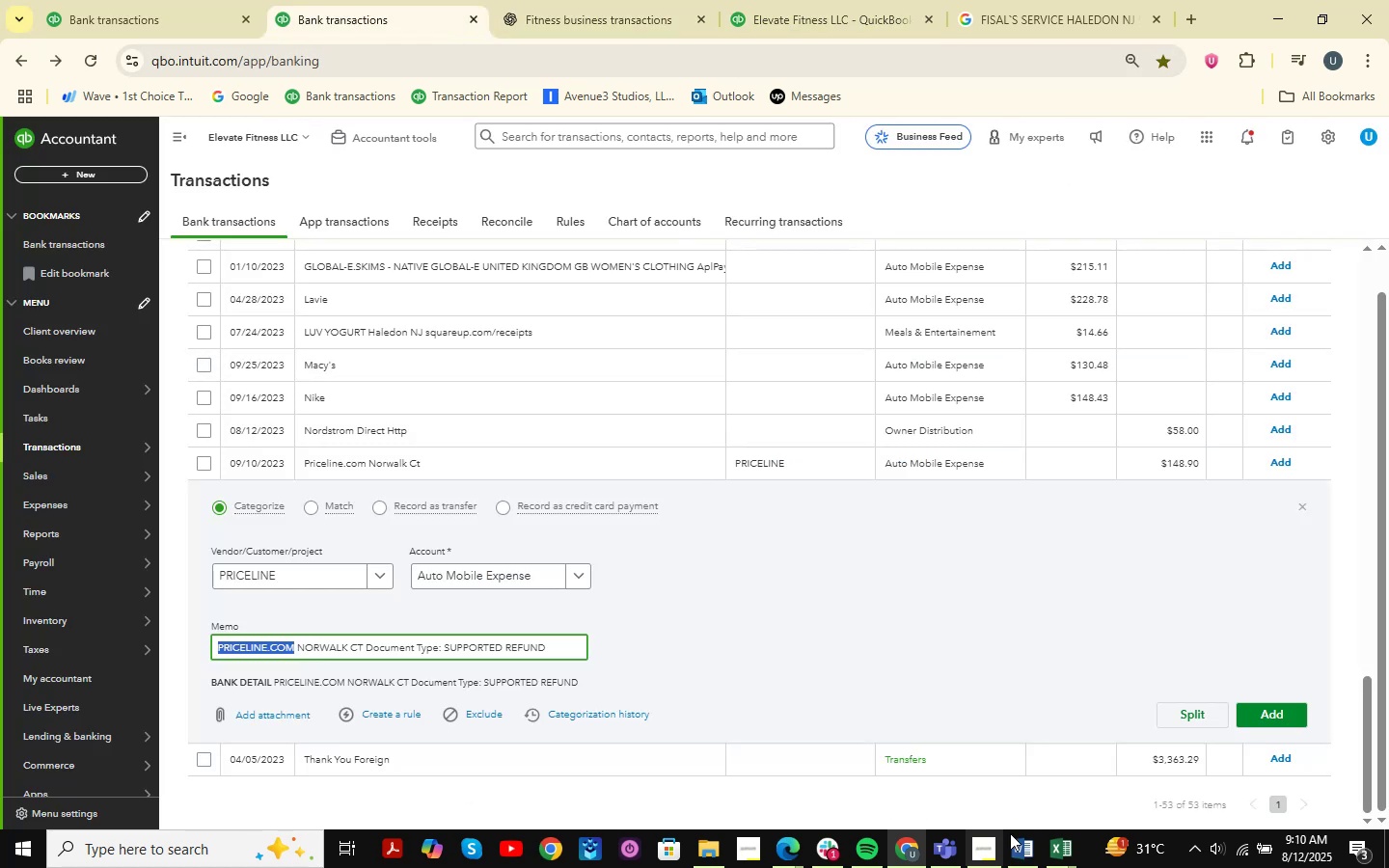 
left_click([1068, 854])
 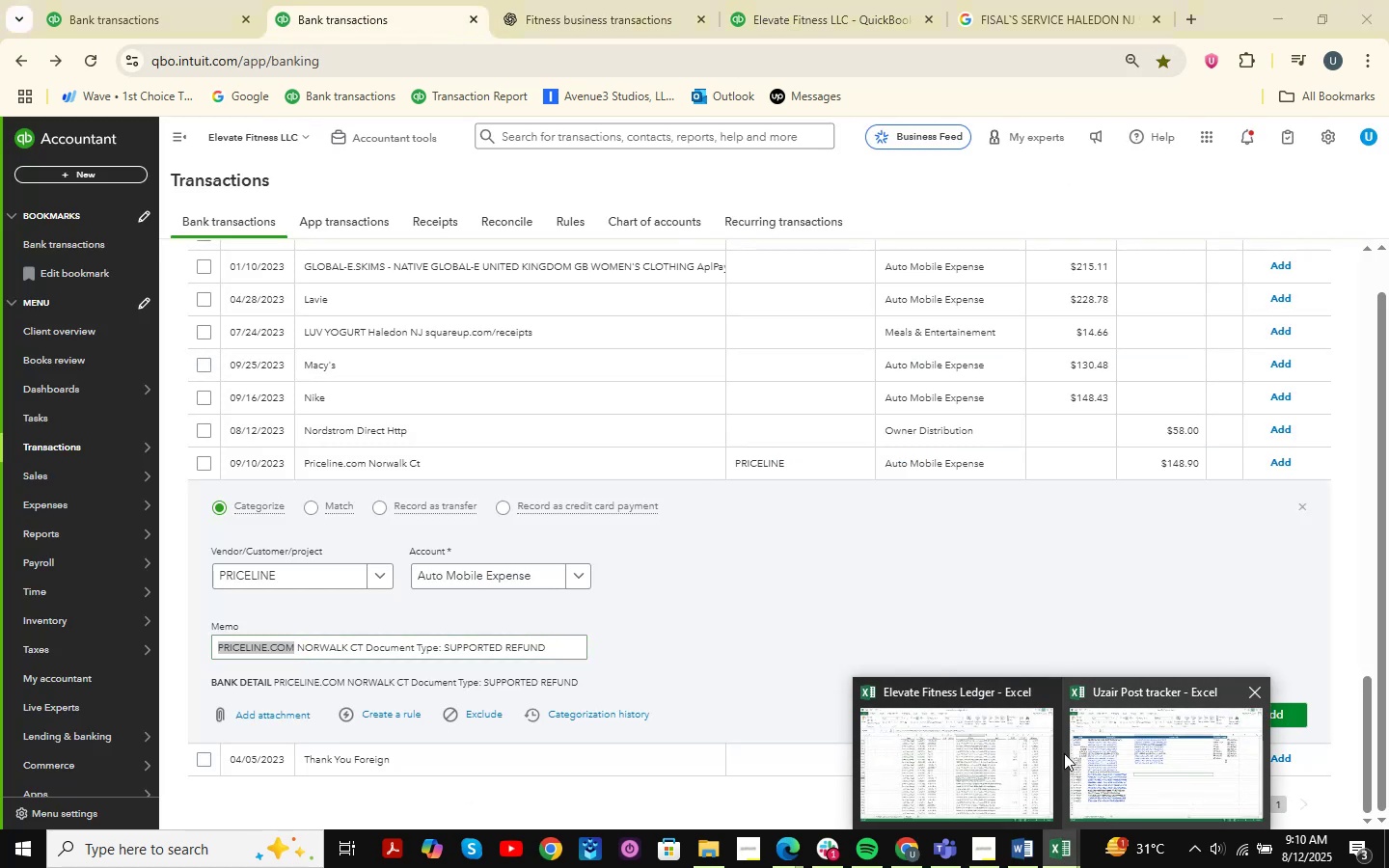 
left_click([992, 754])
 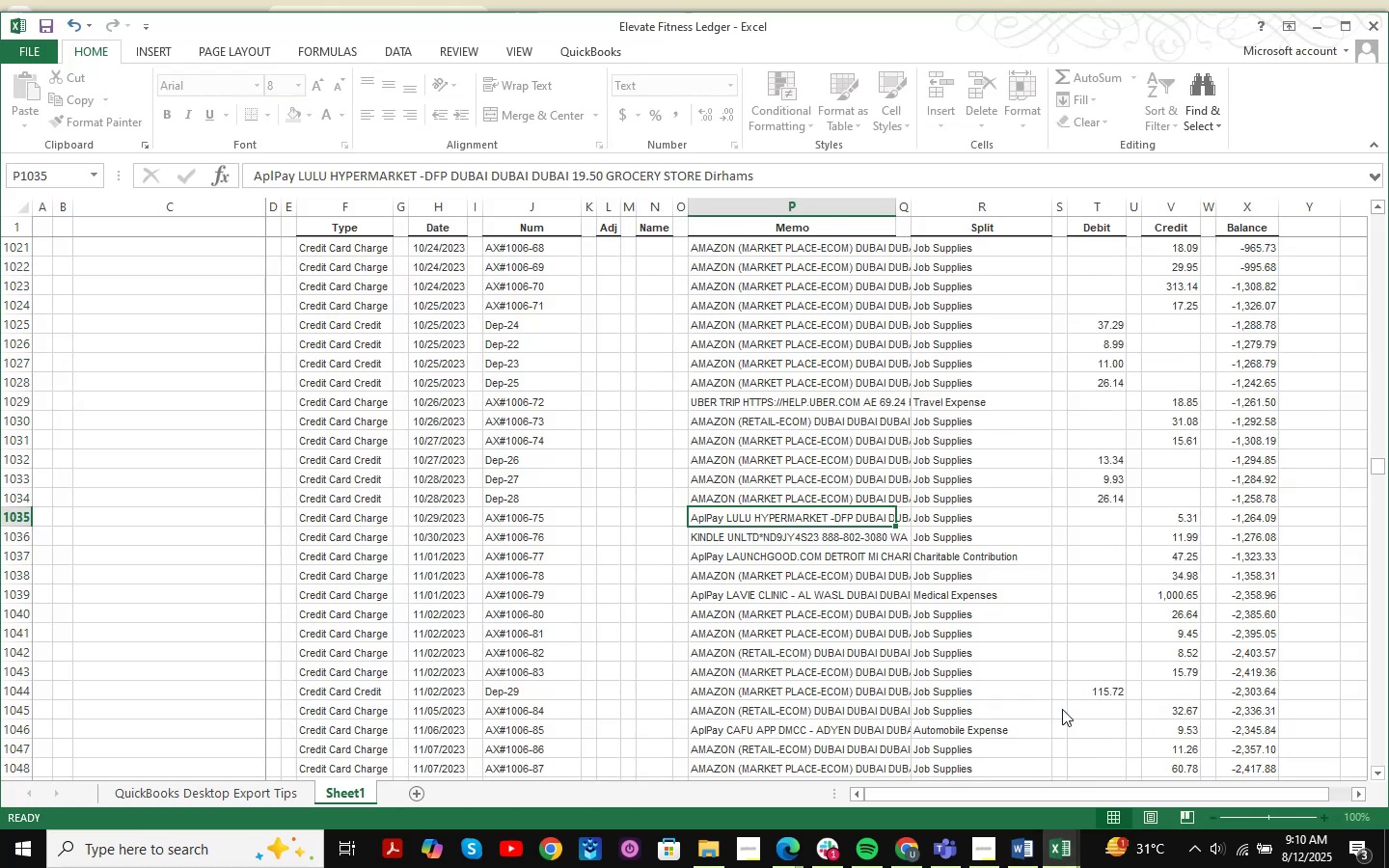 
key(Control+ControlLeft)
 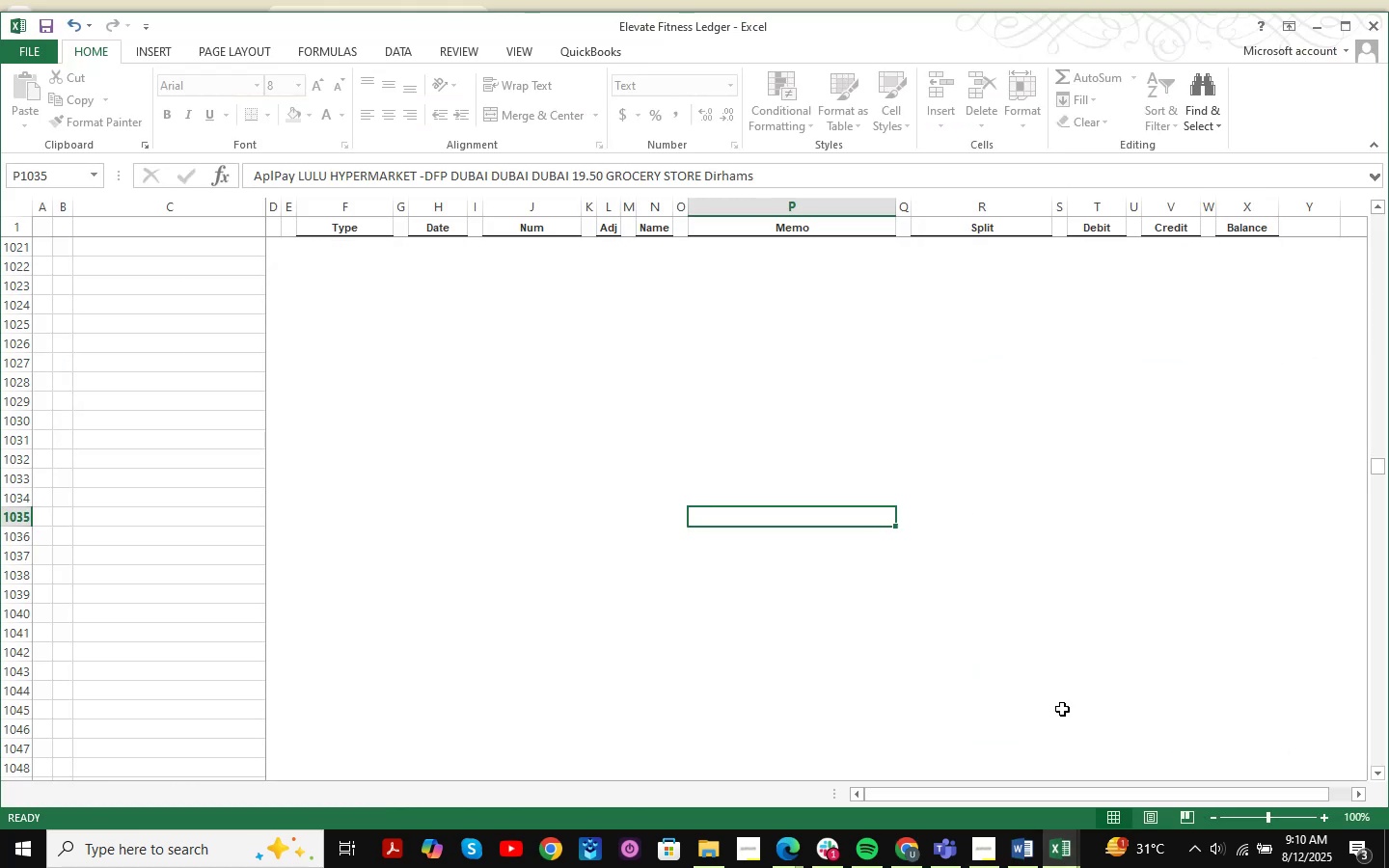 
key(Control+F)
 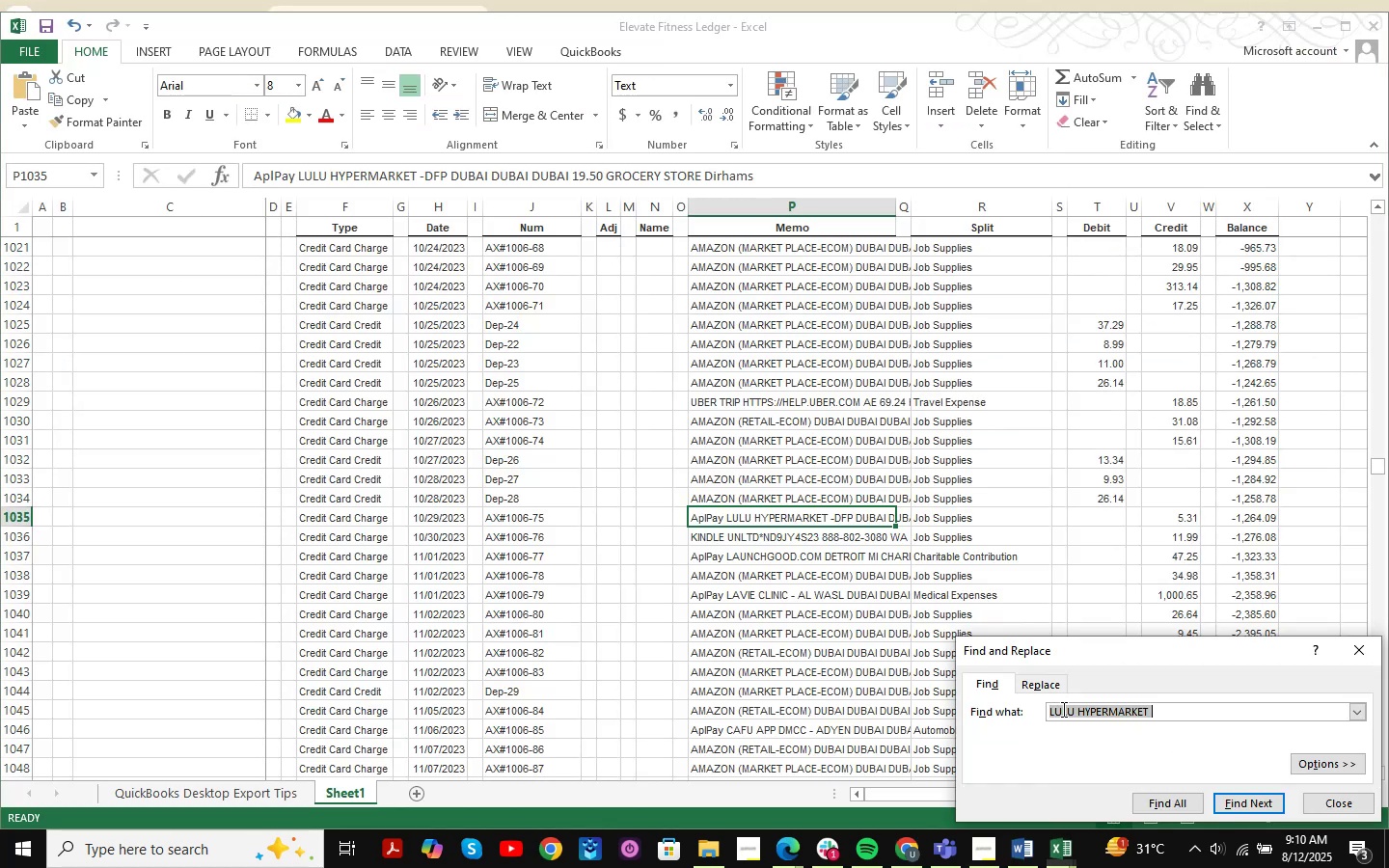 
key(Control+ControlLeft)
 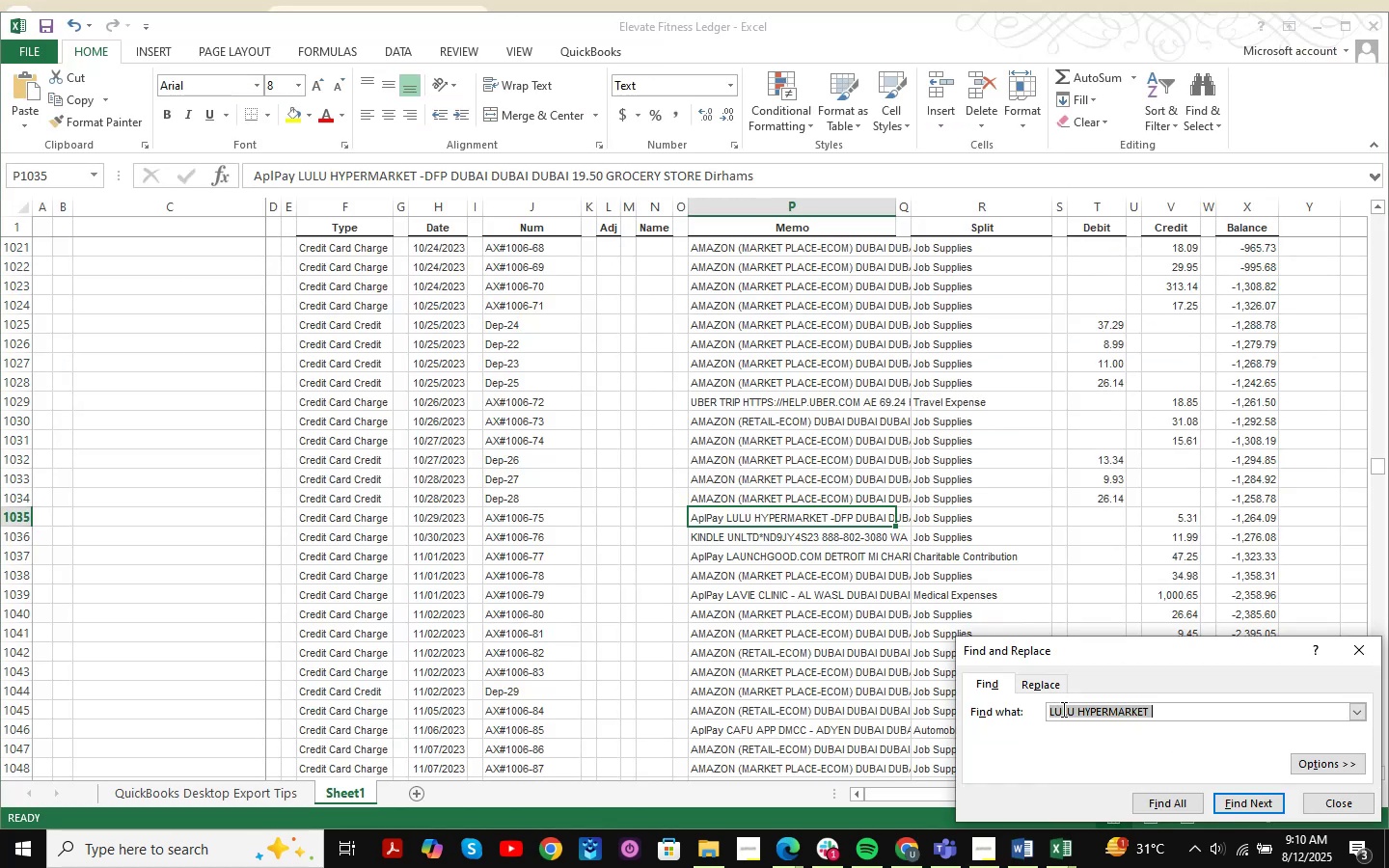 
key(Control+V)
 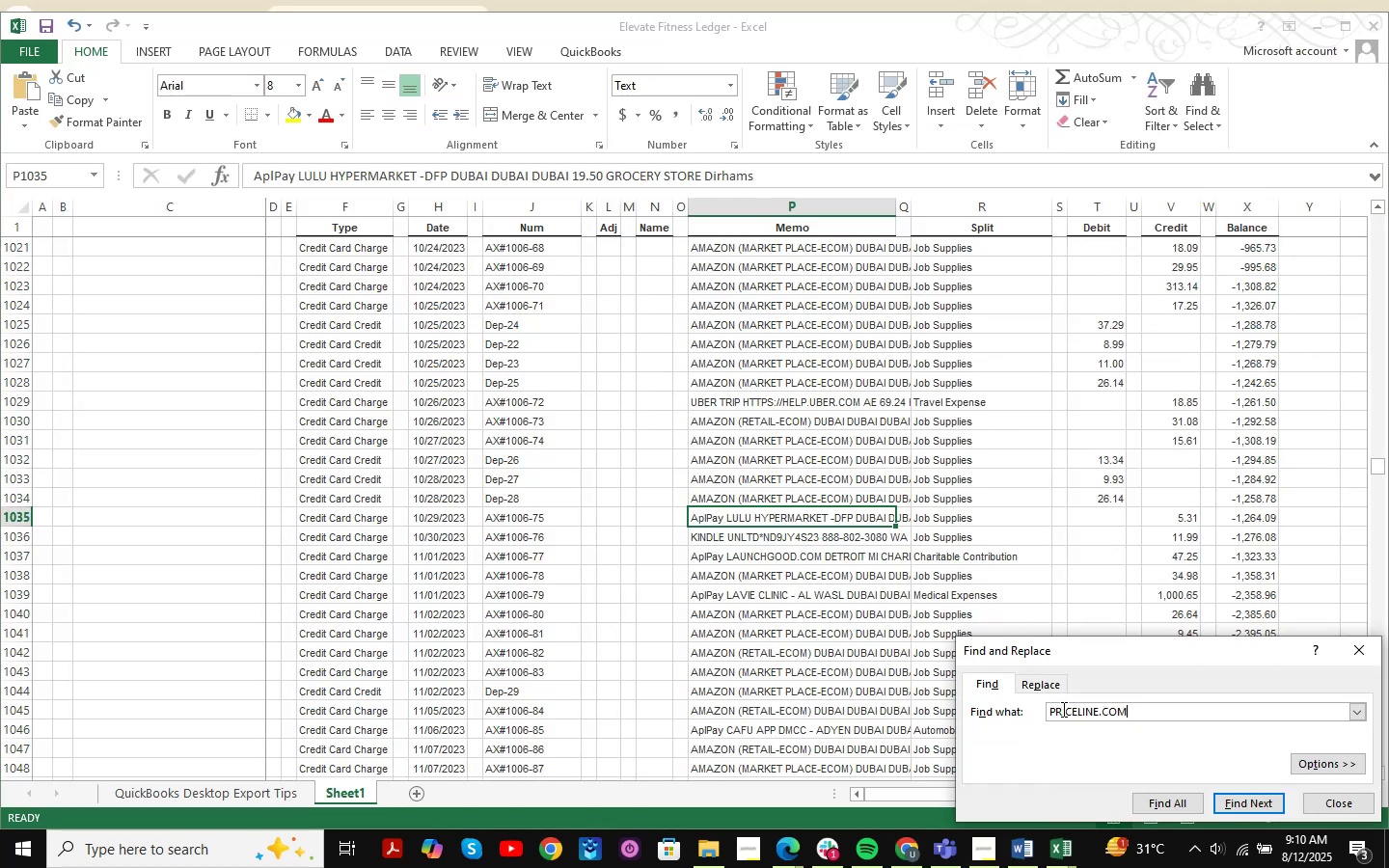 
key(NumpadEnter)
 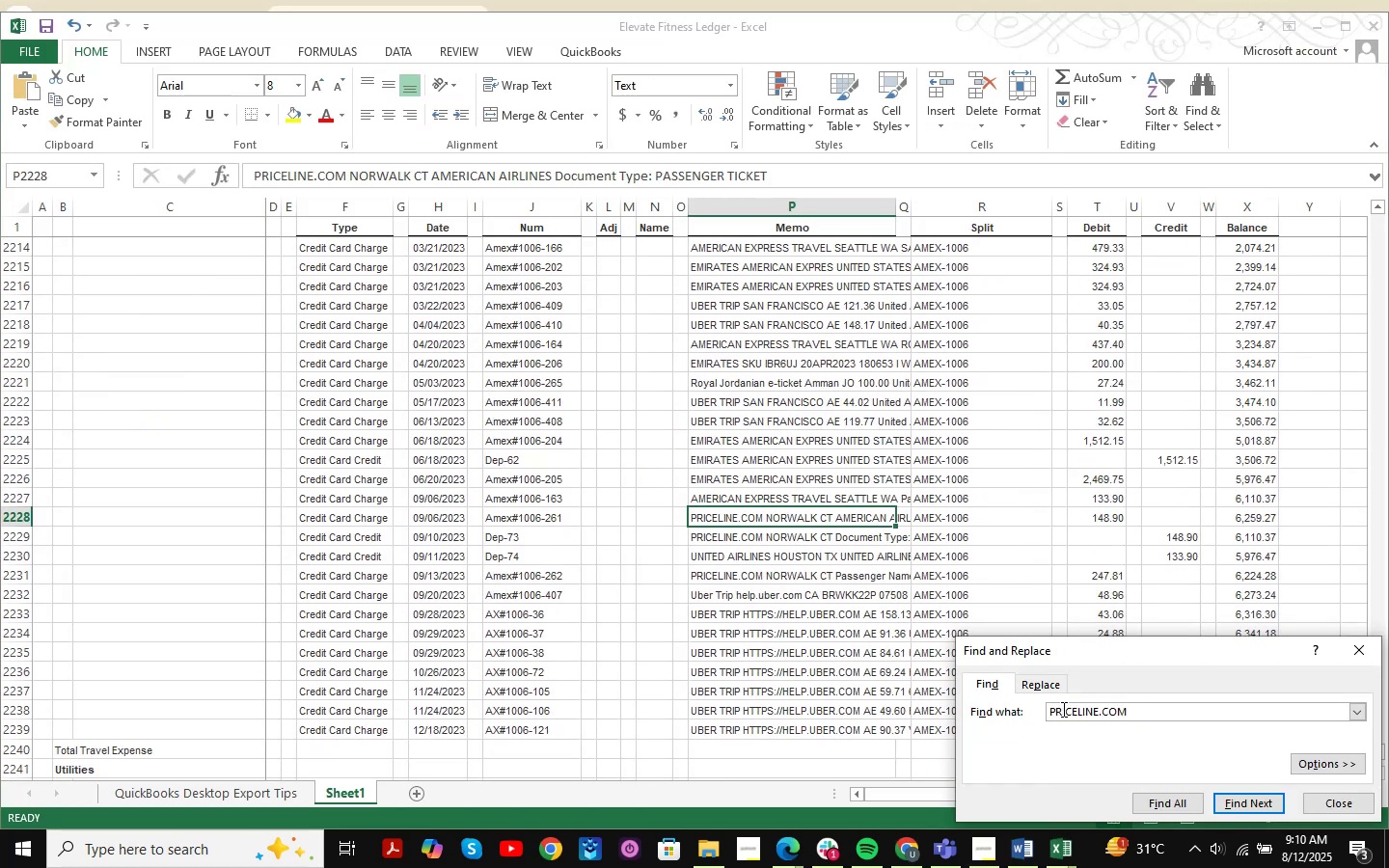 
key(NumpadEnter)
 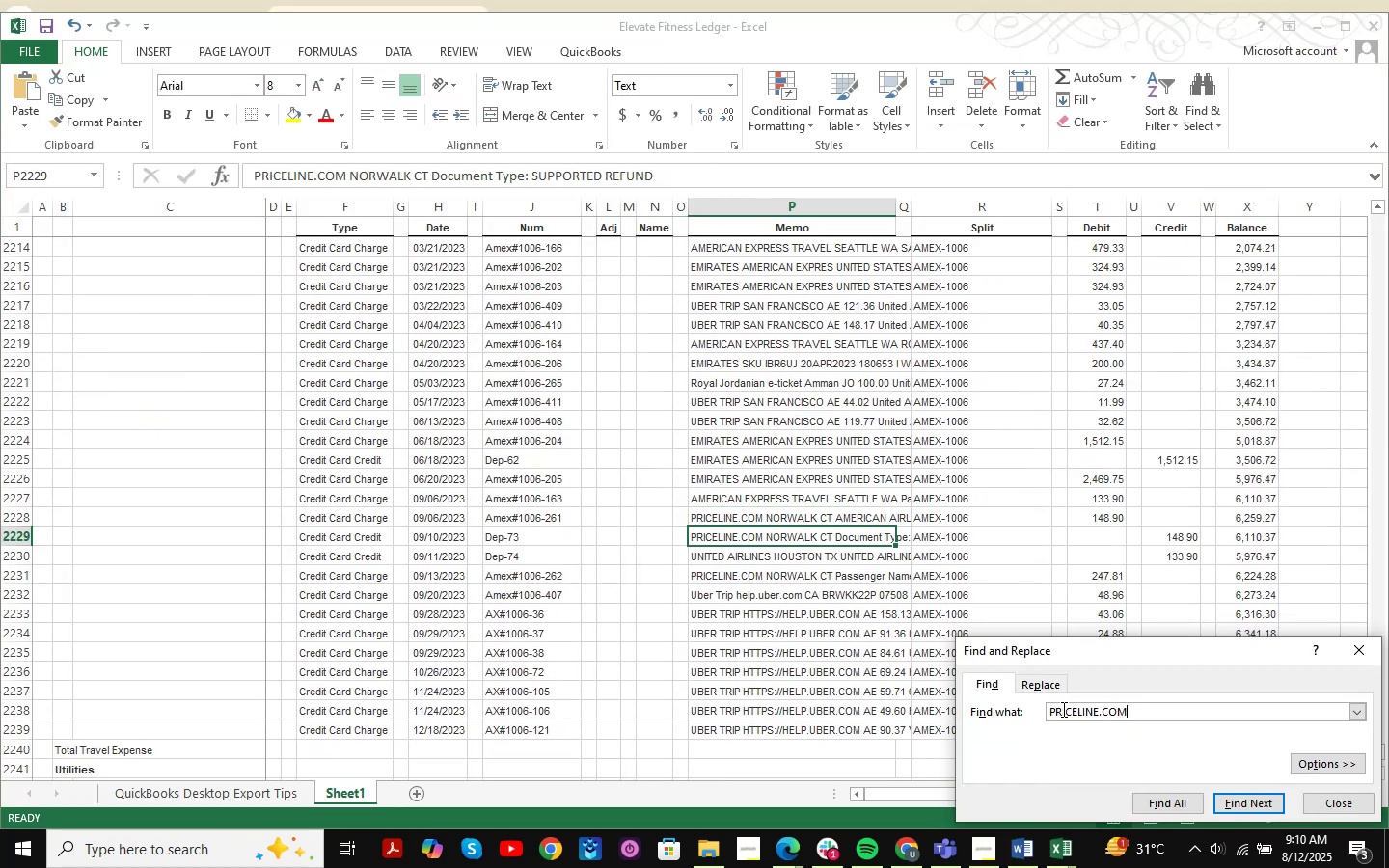 
key(NumpadEnter)
 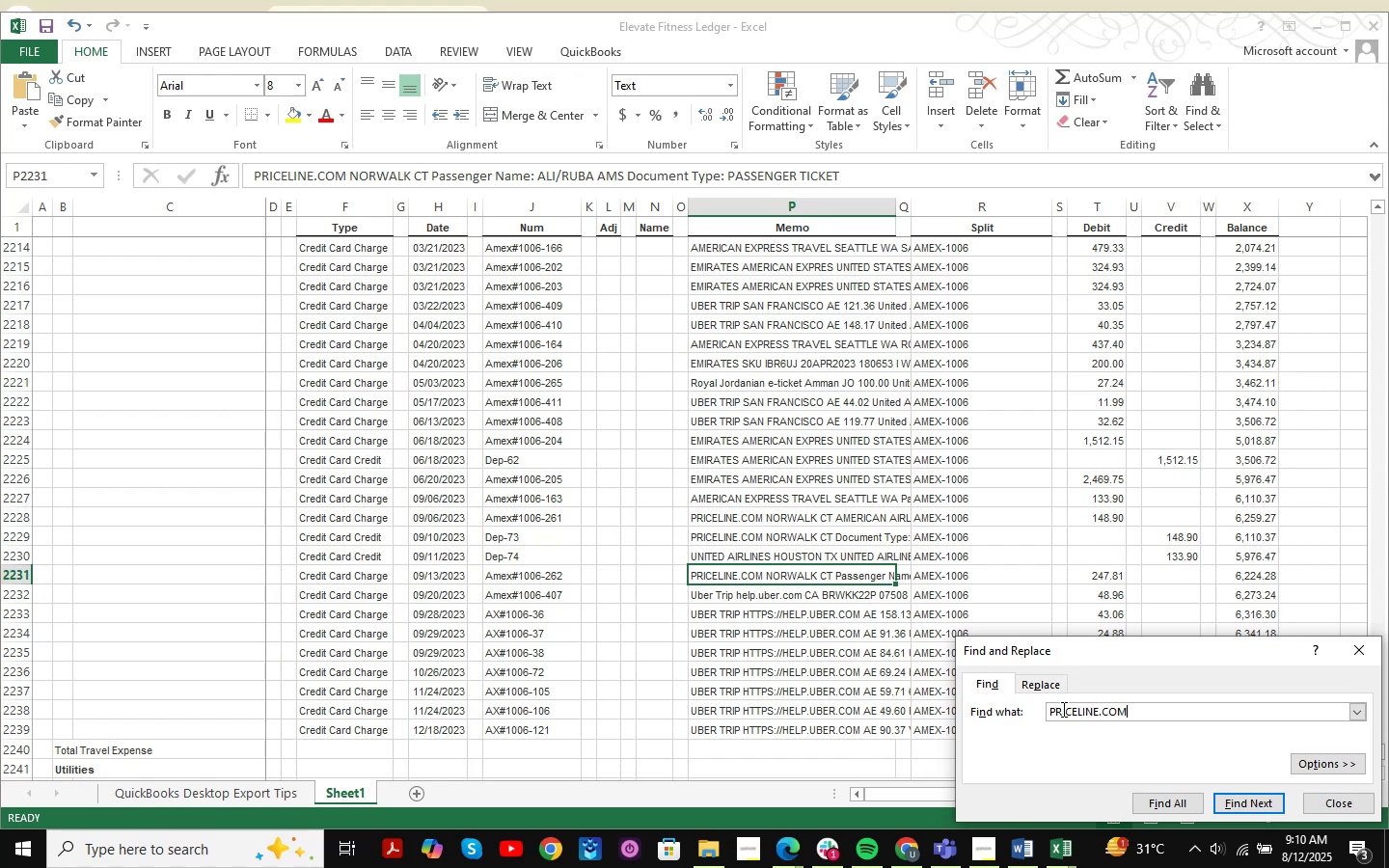 
key(NumpadEnter)
 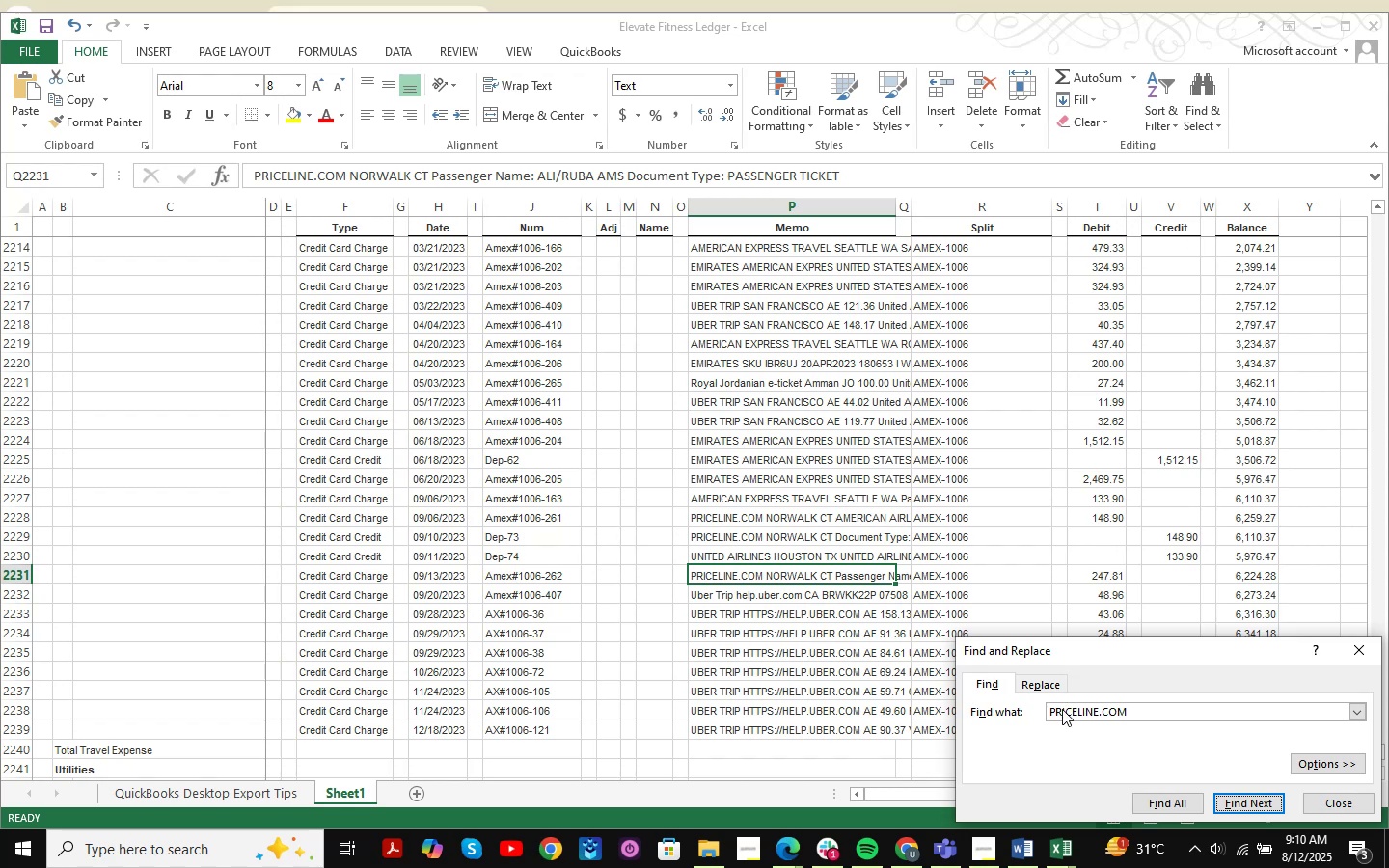 
key(NumpadEnter)
 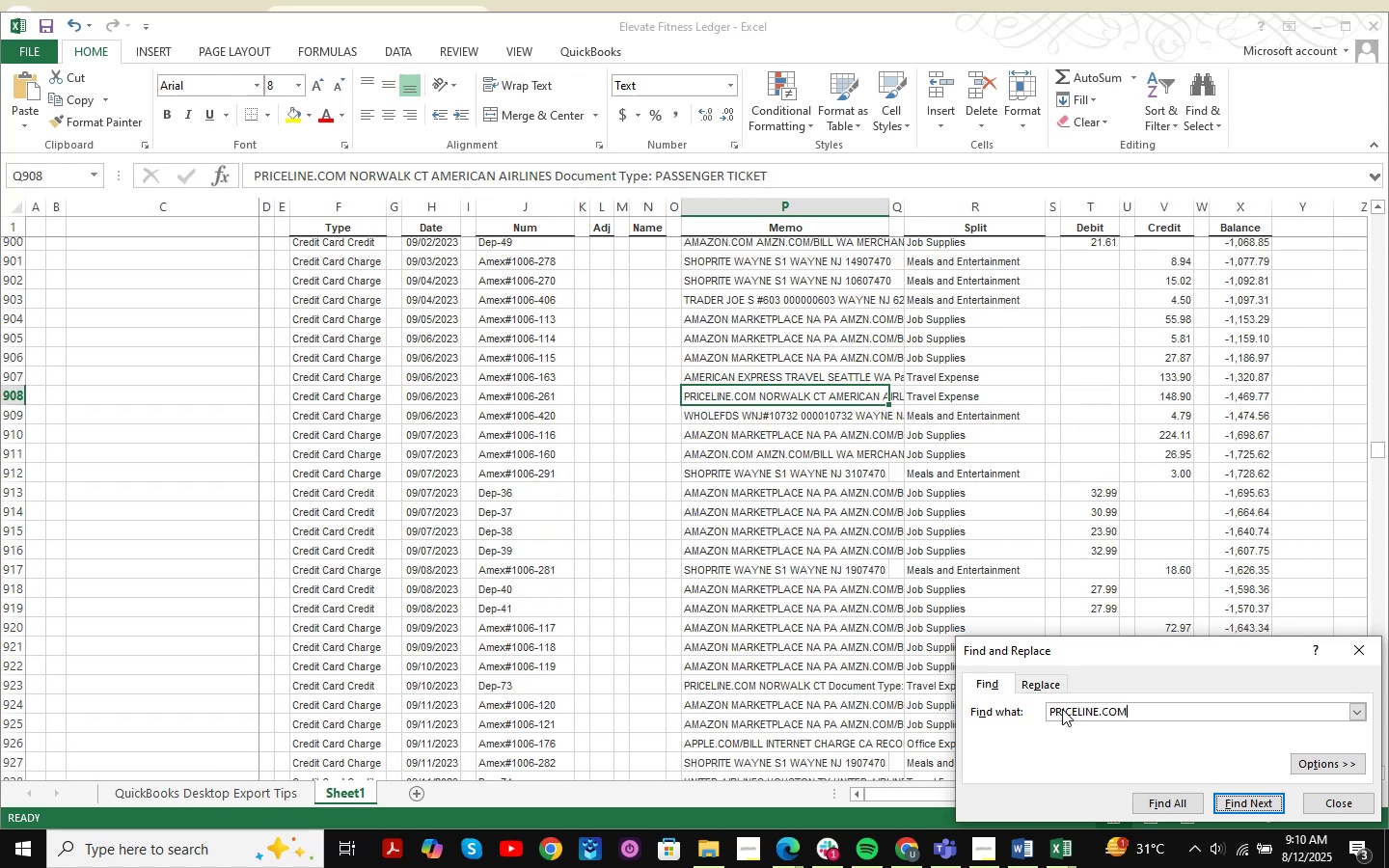 
key(NumpadEnter)
 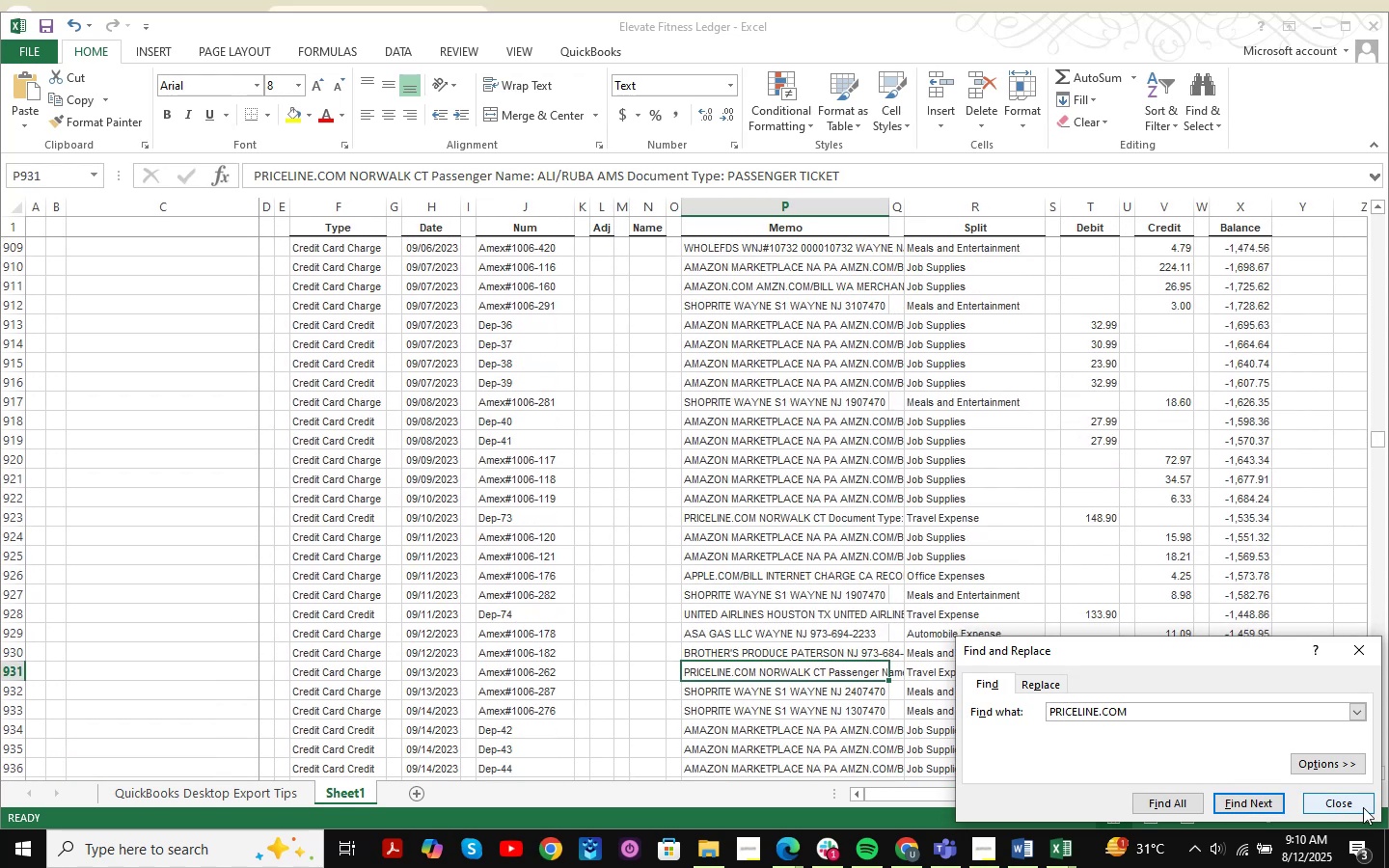 
left_click([1342, 802])
 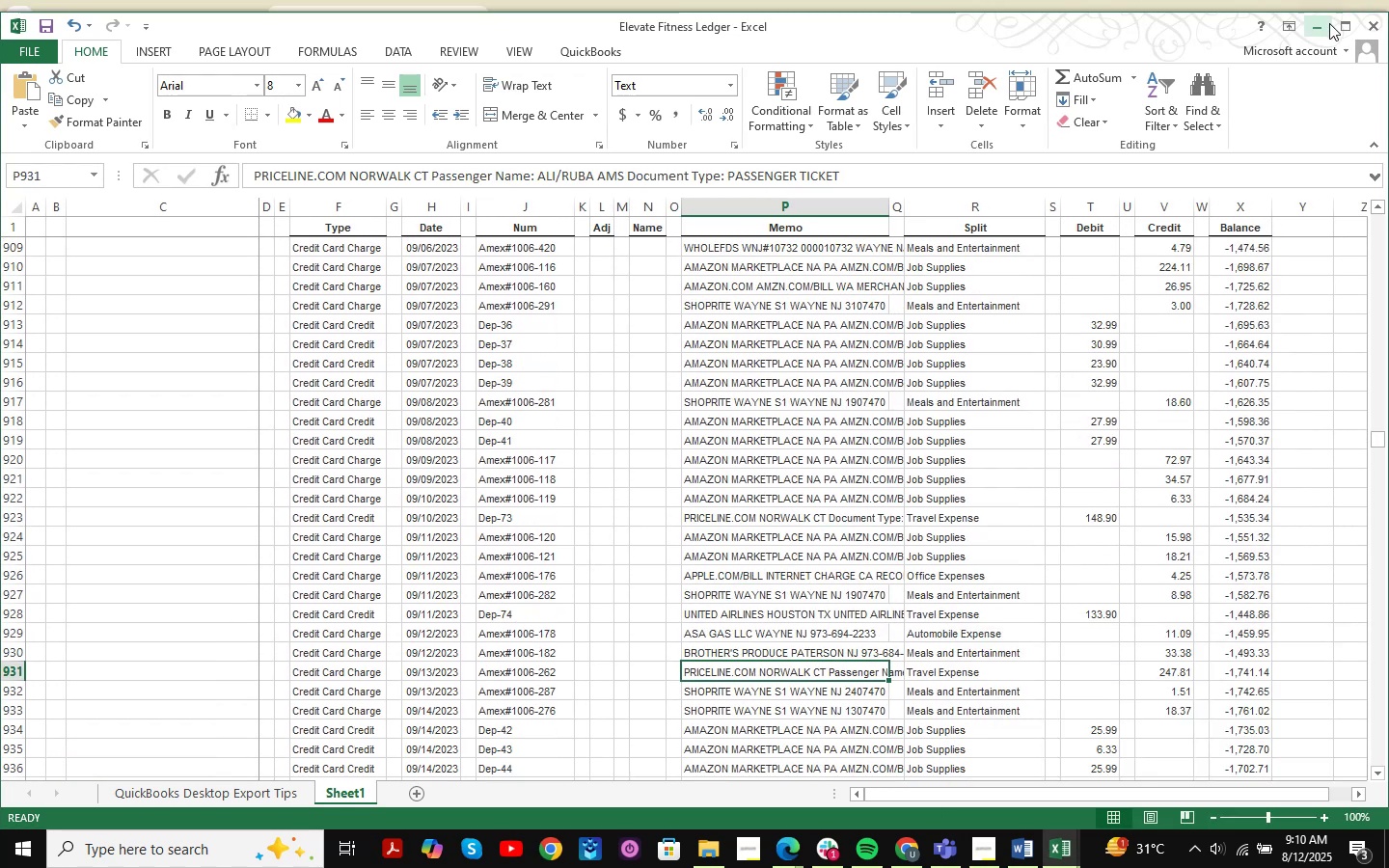 
left_click([1307, 30])
 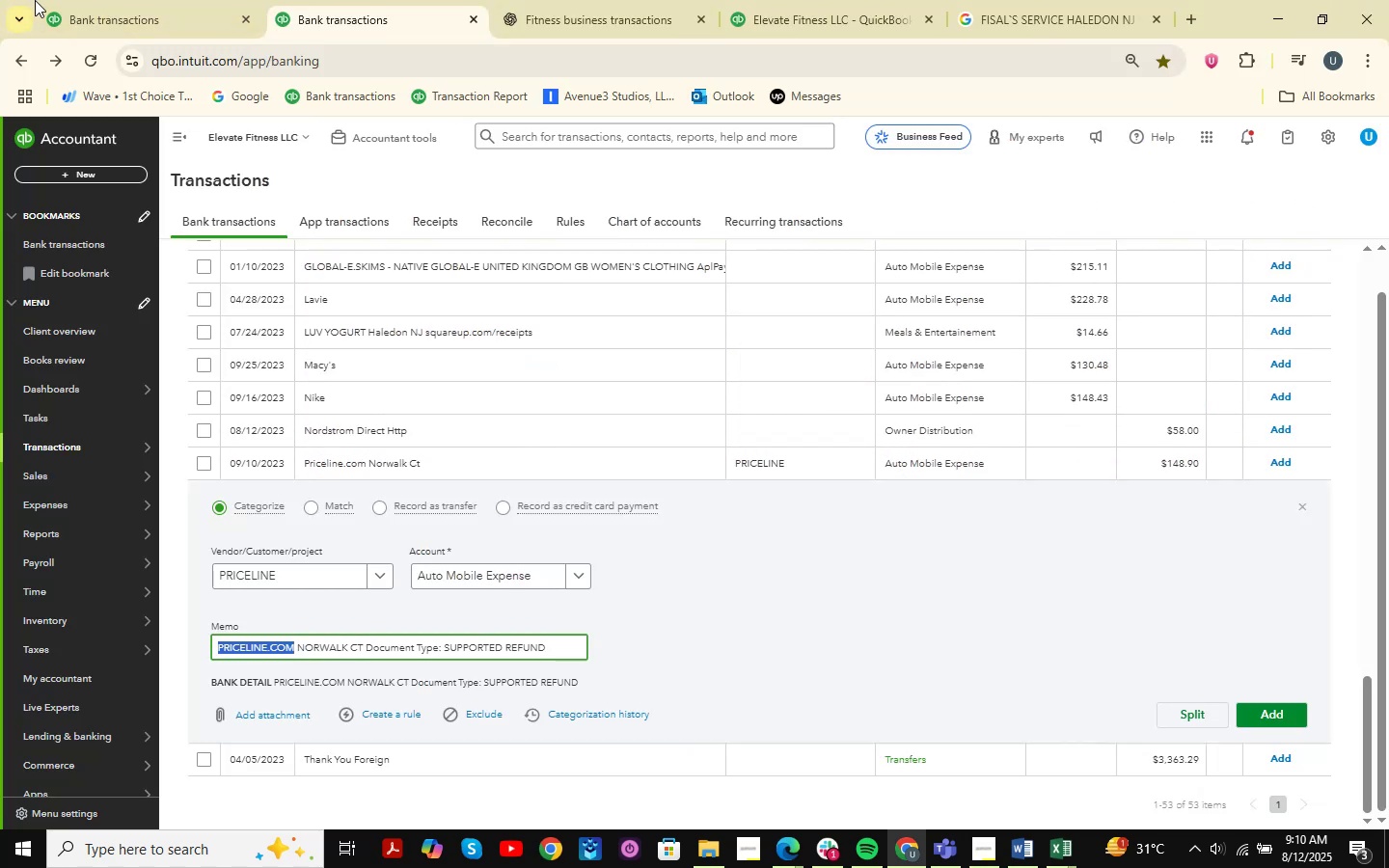 
double_click([75, 0])
 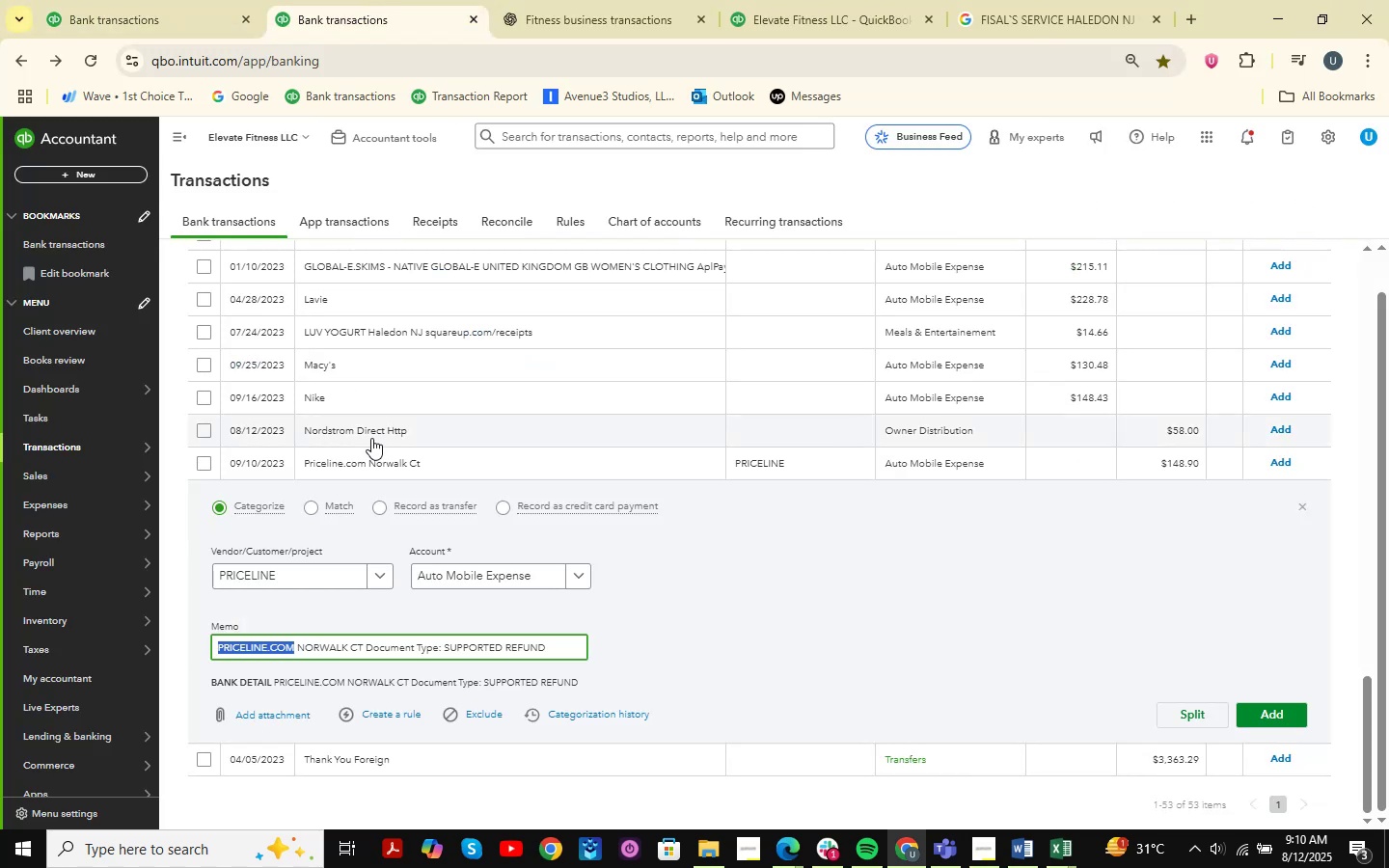 
left_click([451, 580])
 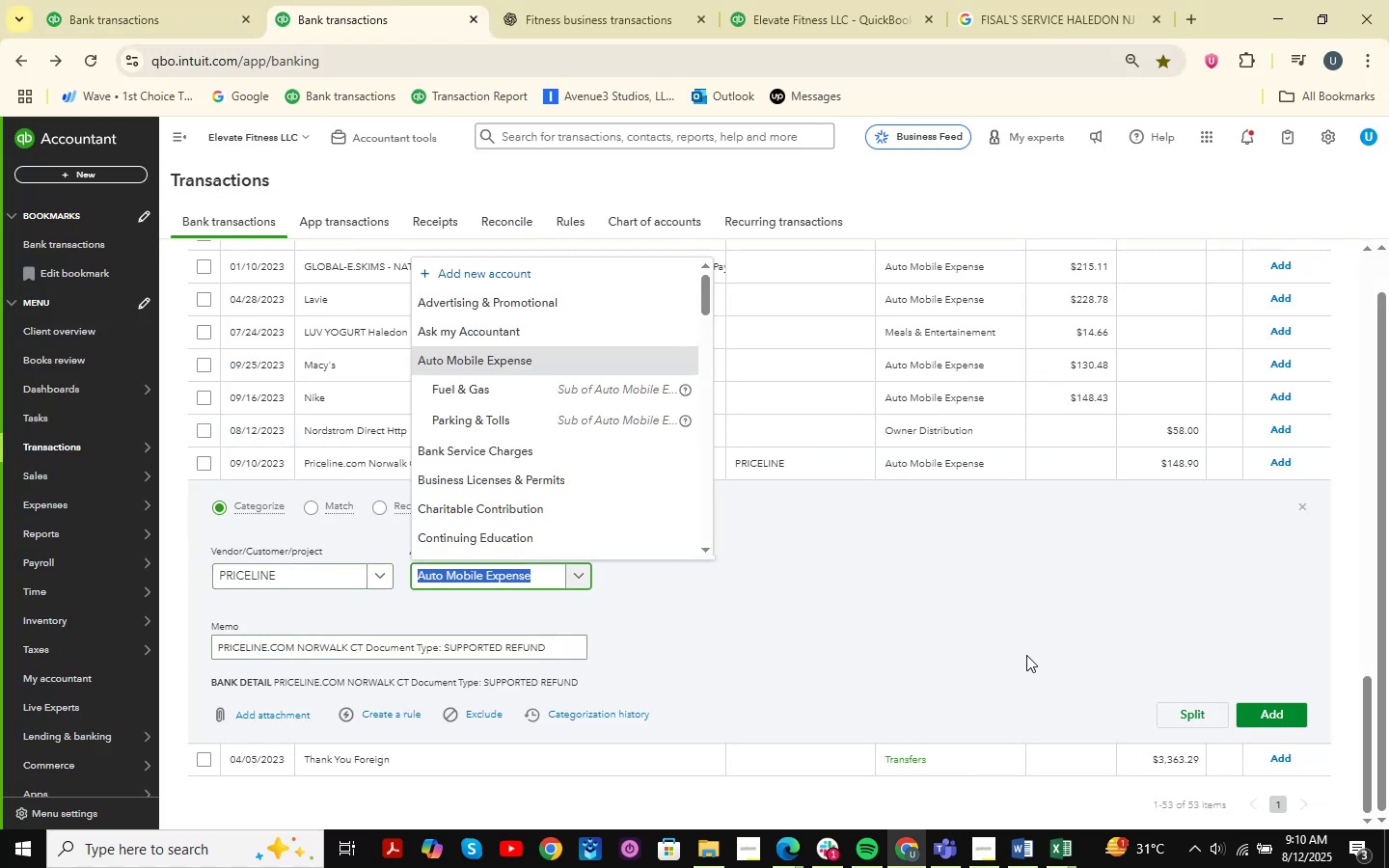 
type(travel )
 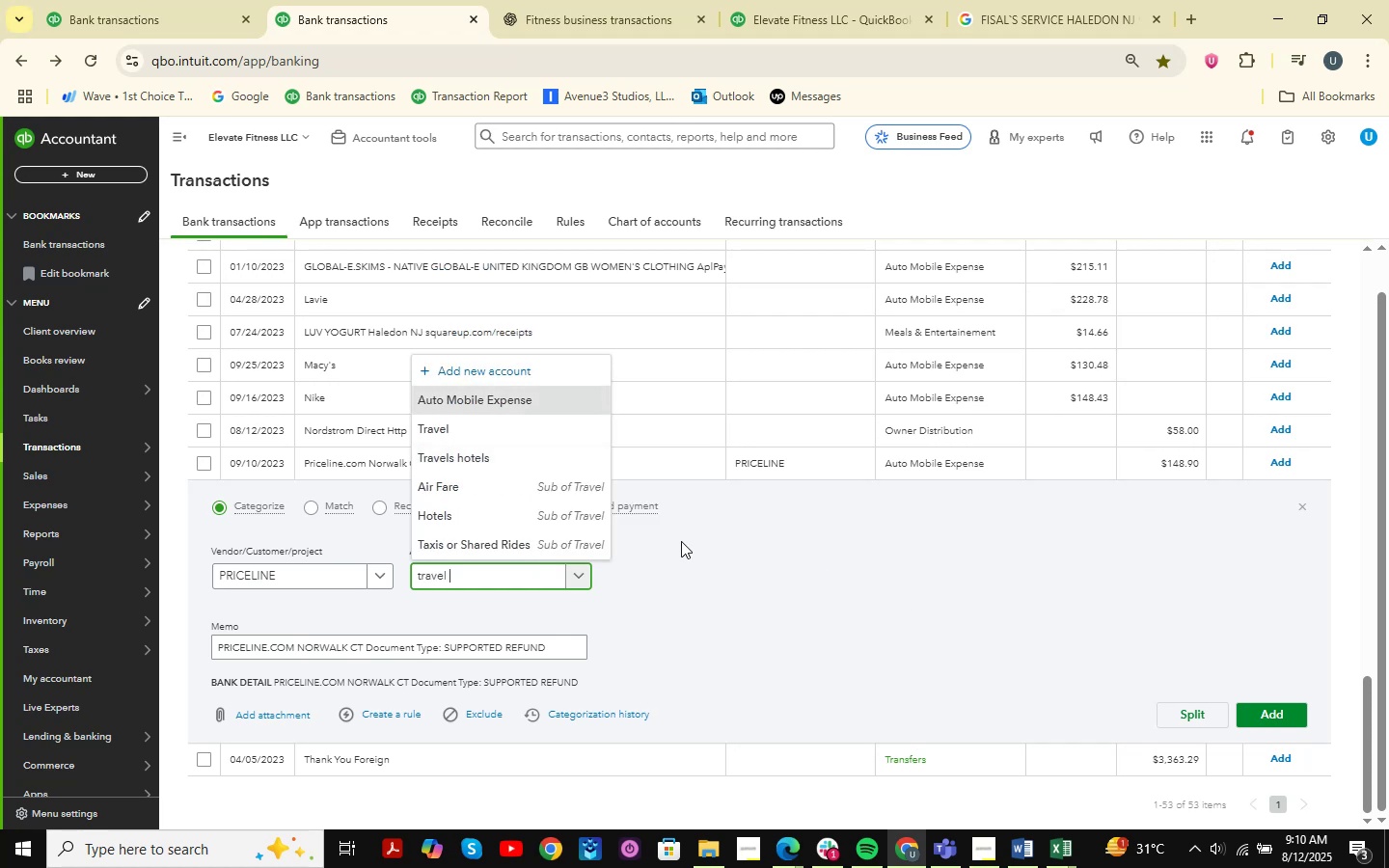 
left_click([559, 496])
 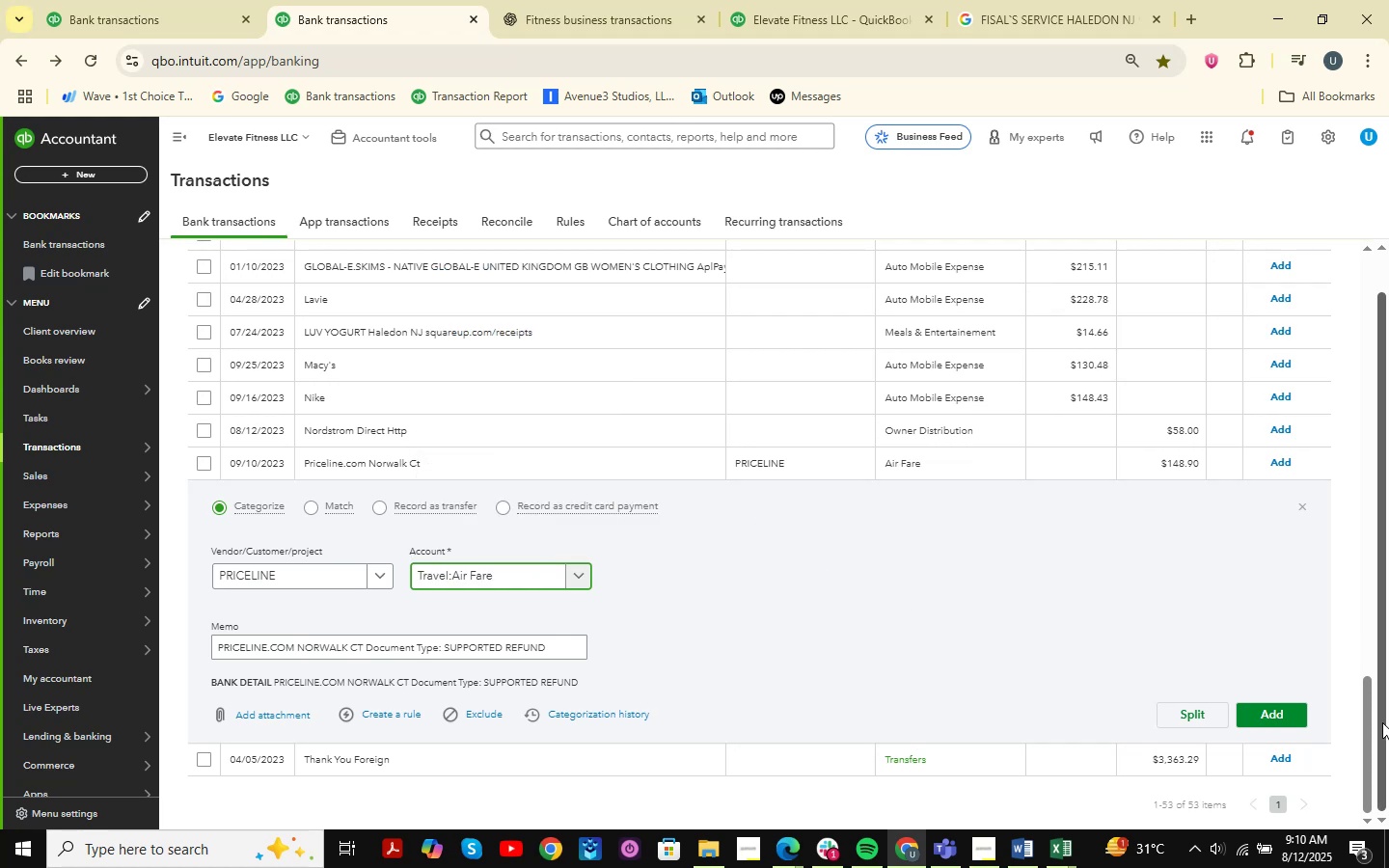 
left_click([1275, 705])
 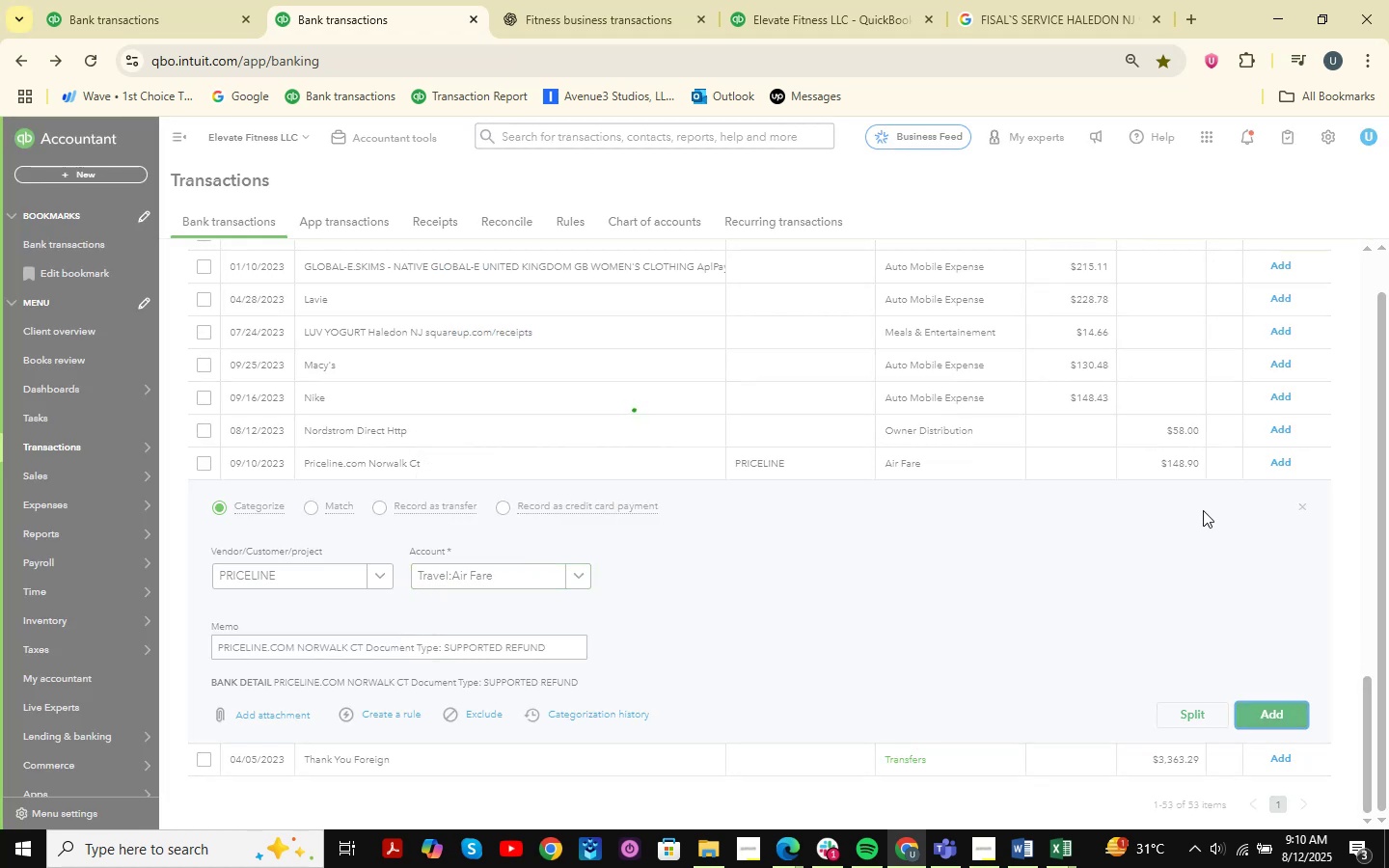 
left_click_drag(start_coordinate=[1178, 597], to_coordinate=[1100, 585])
 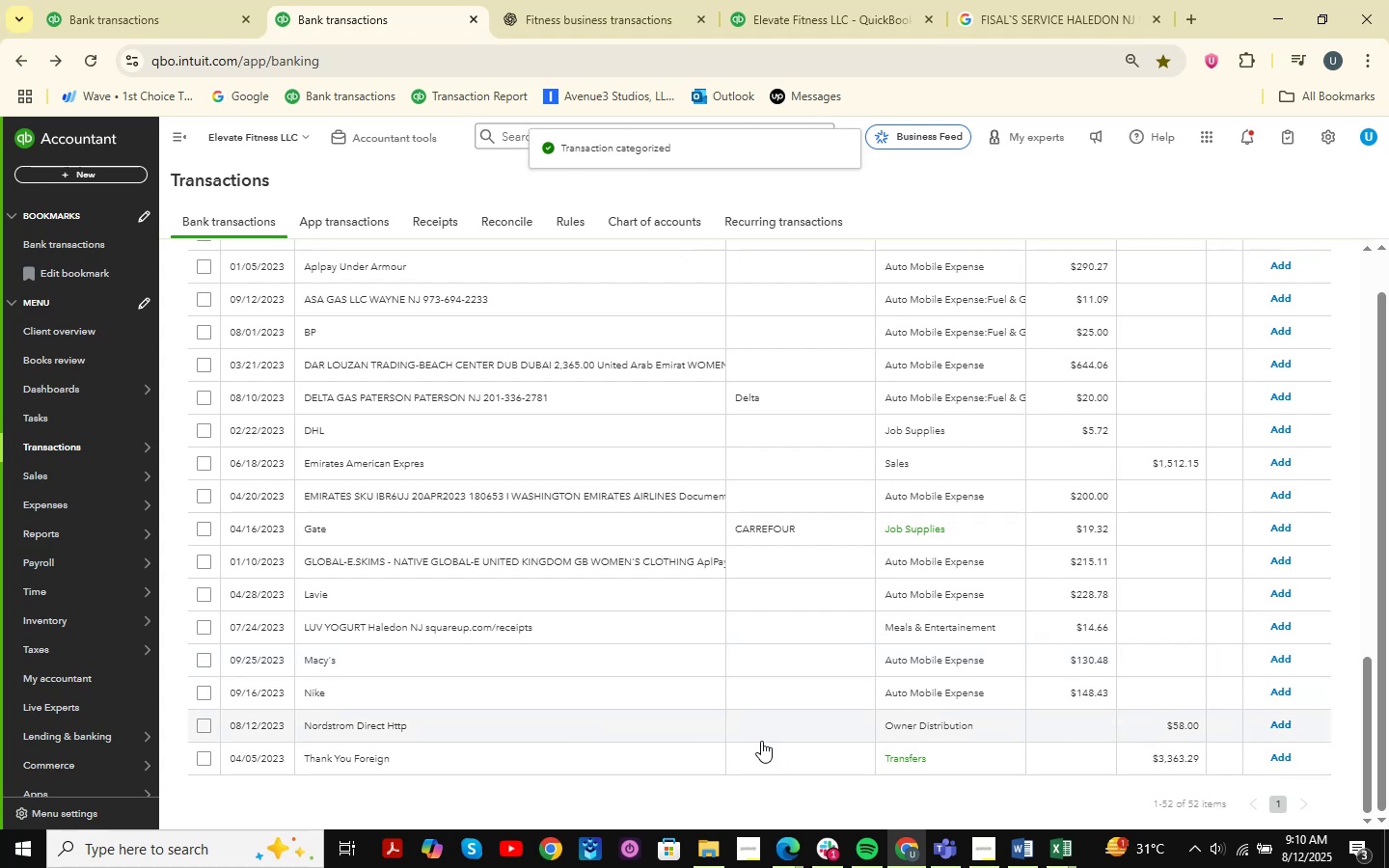 
wait(5.93)
 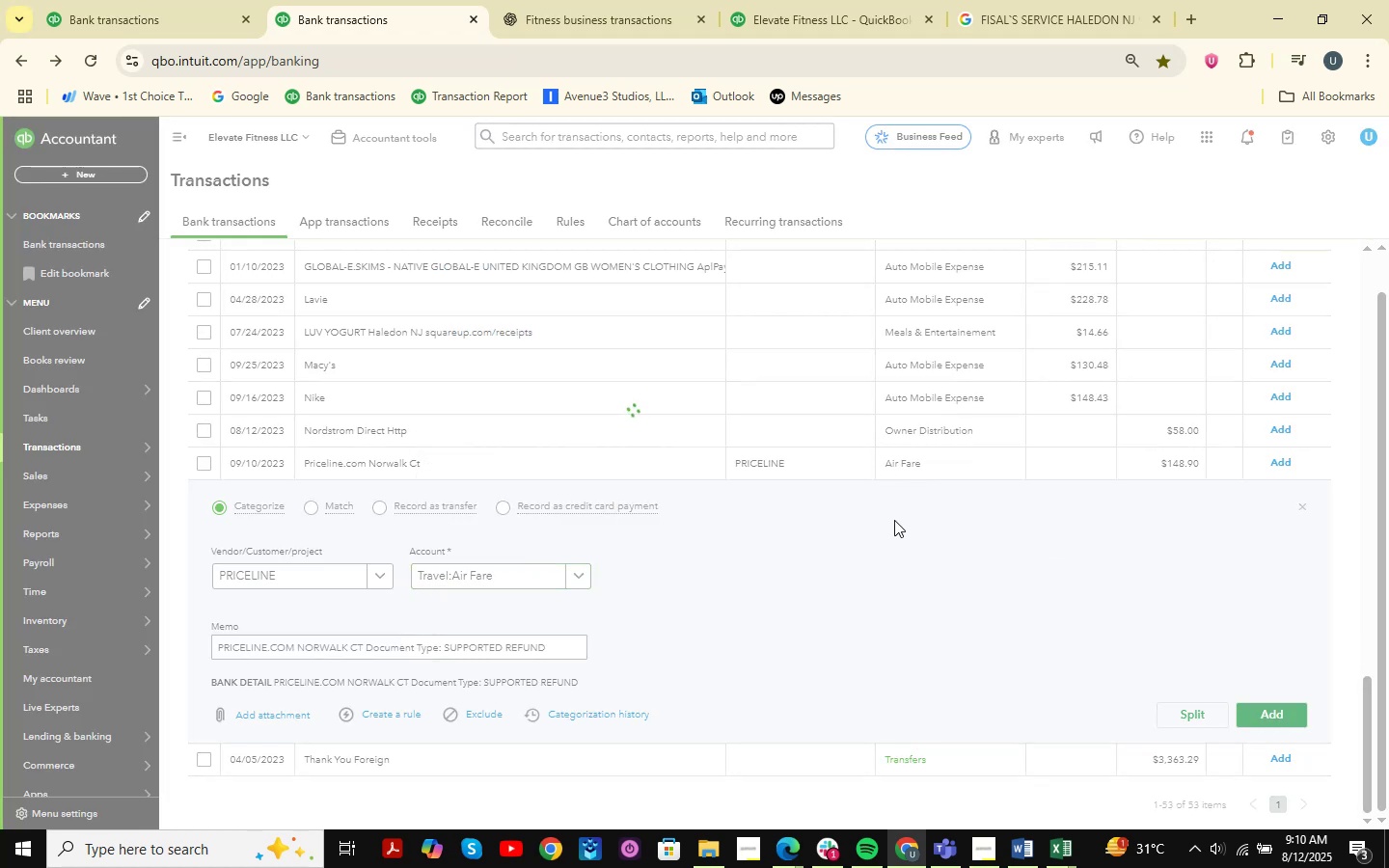 
left_click([496, 661])
 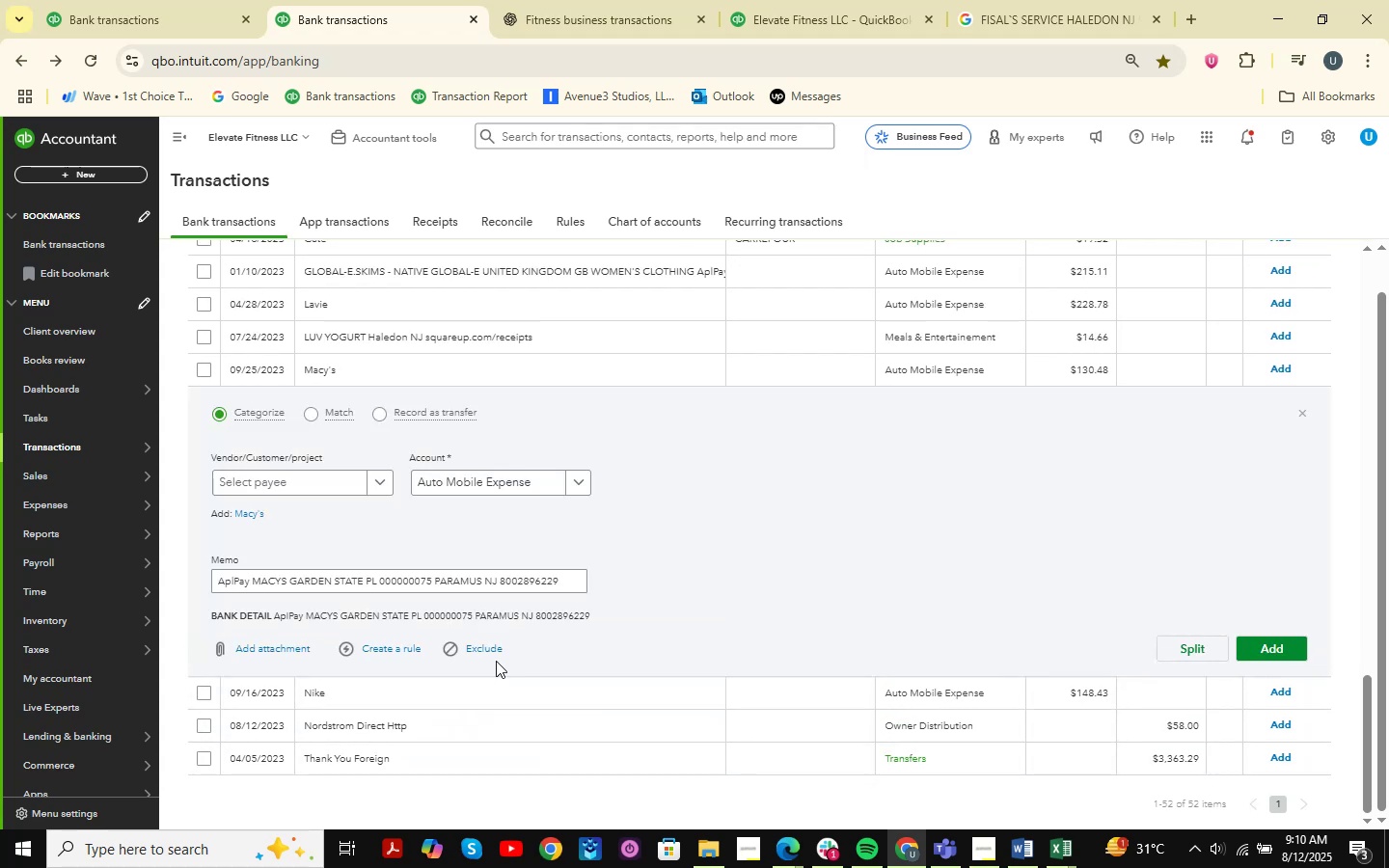 
wait(7.11)
 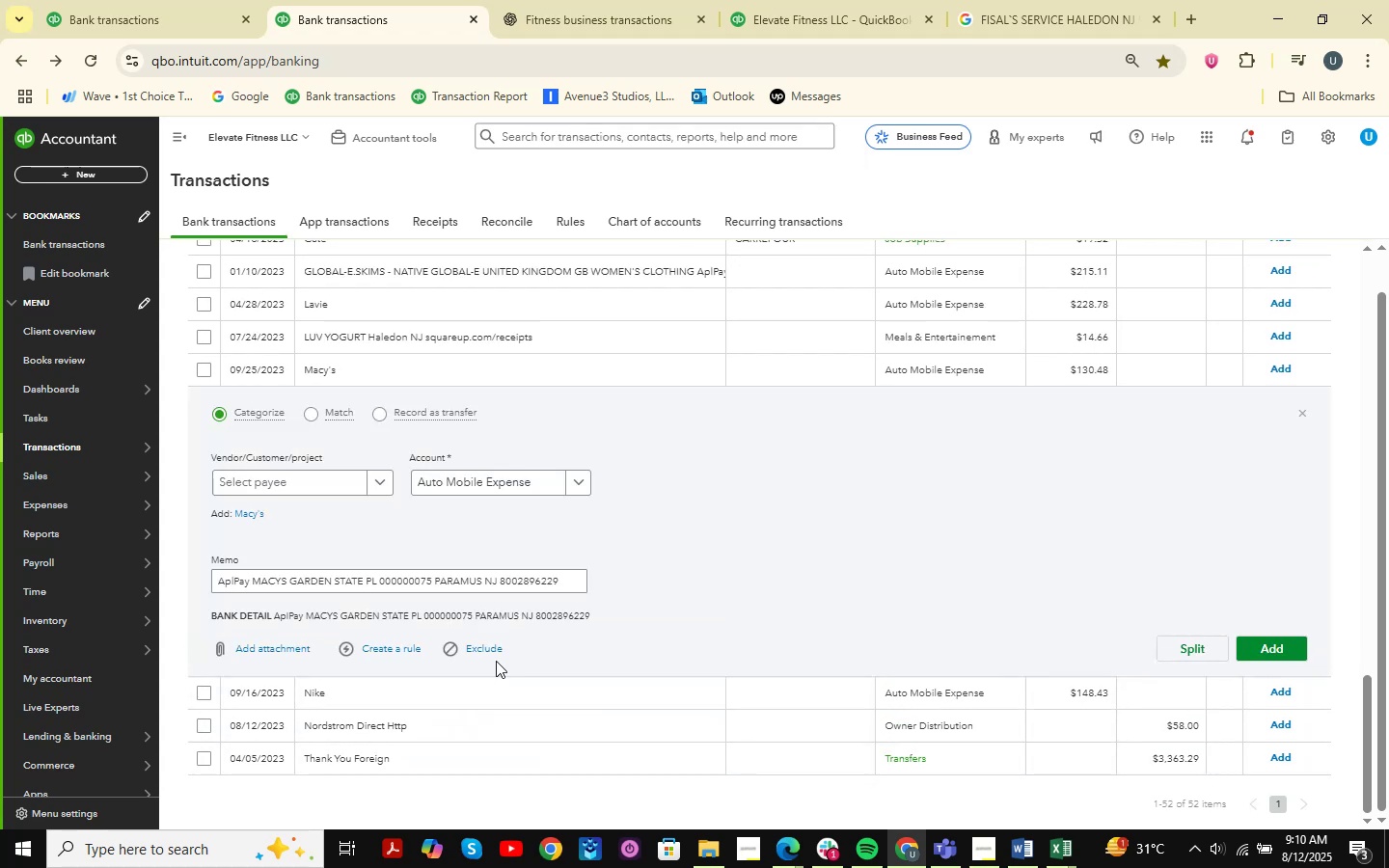 
left_click_drag(start_coordinate=[252, 586], to_coordinate=[330, 586])
 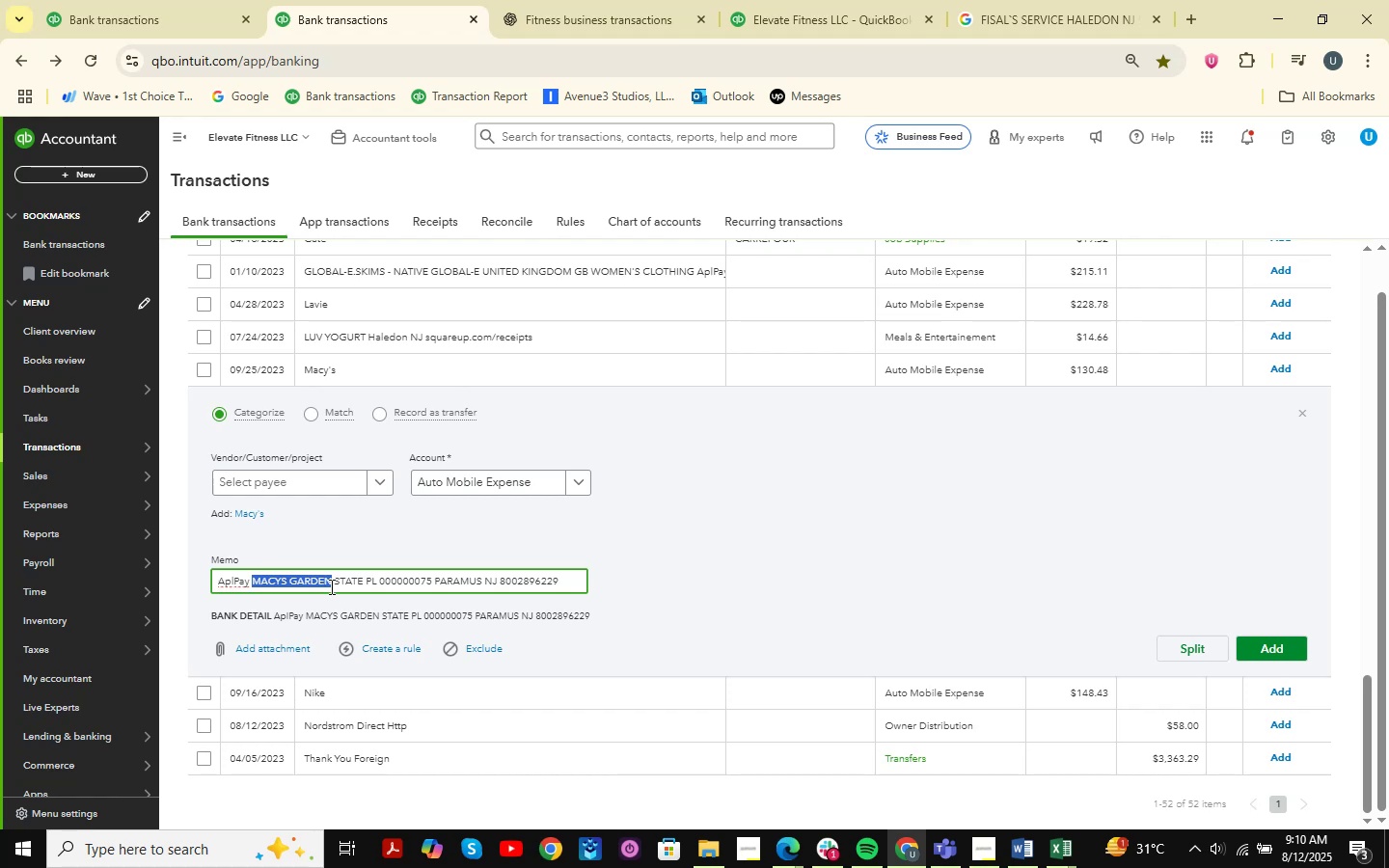 
key(Control+ControlLeft)
 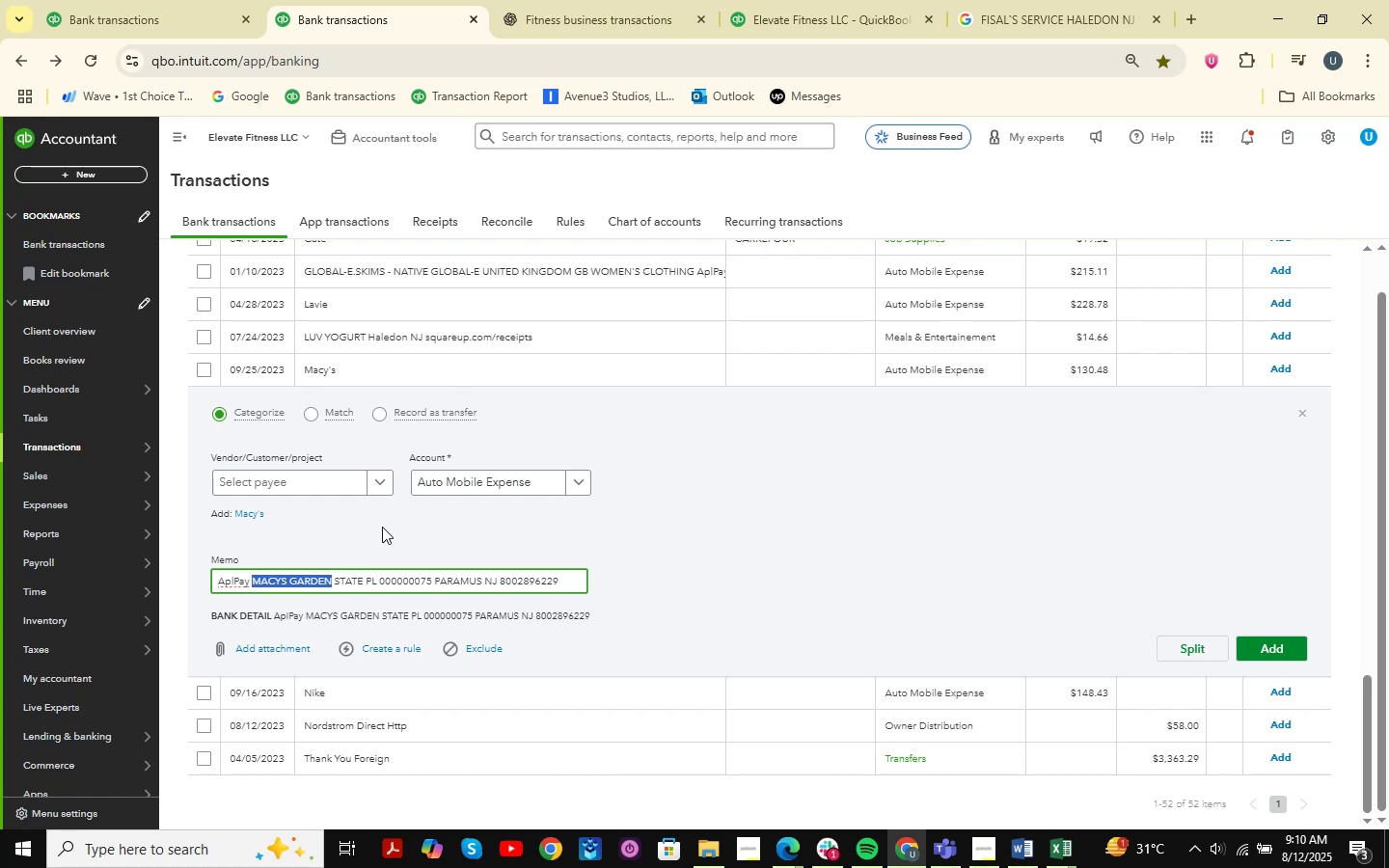 
key(Control+C)
 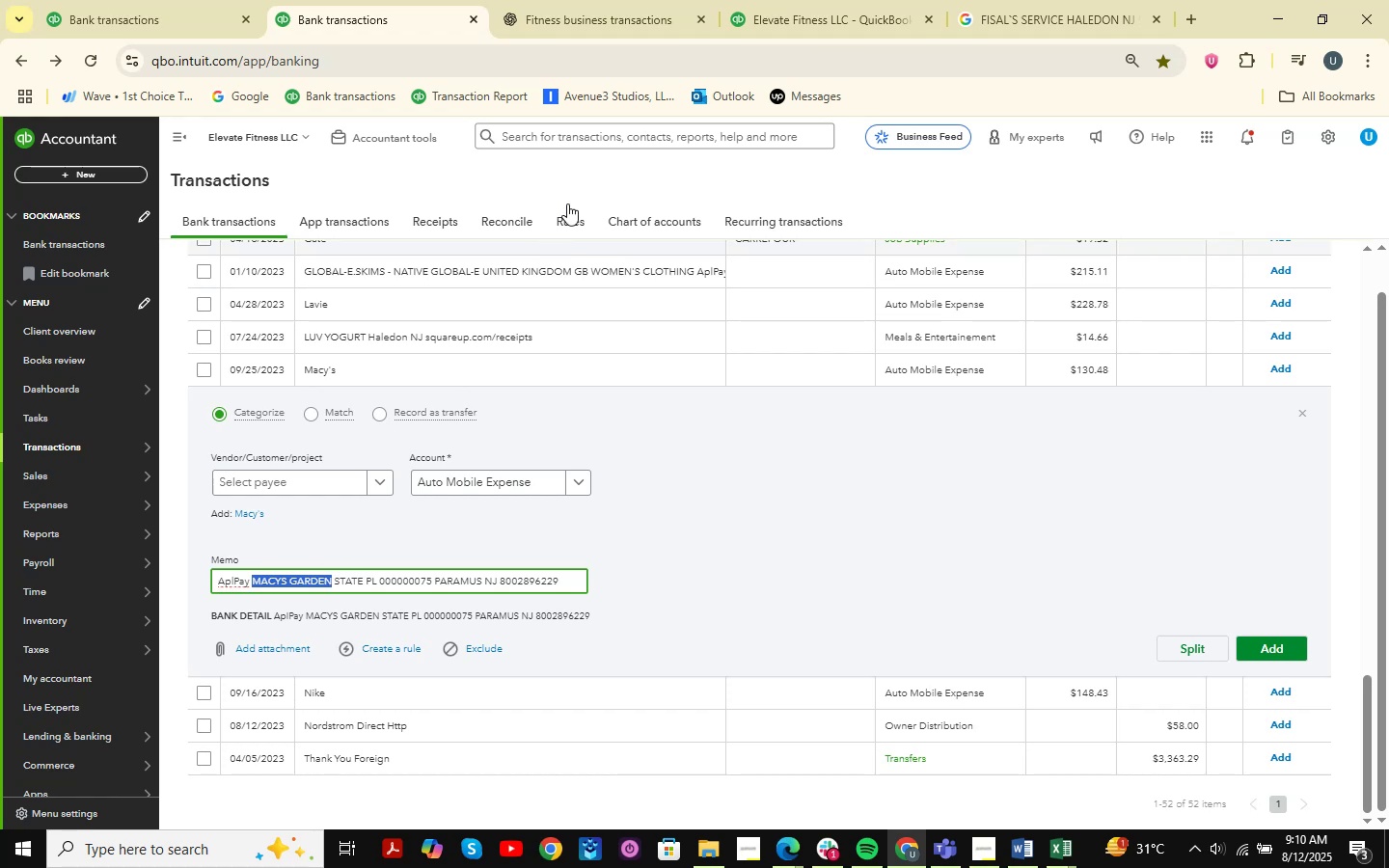 
left_click([597, 0])
 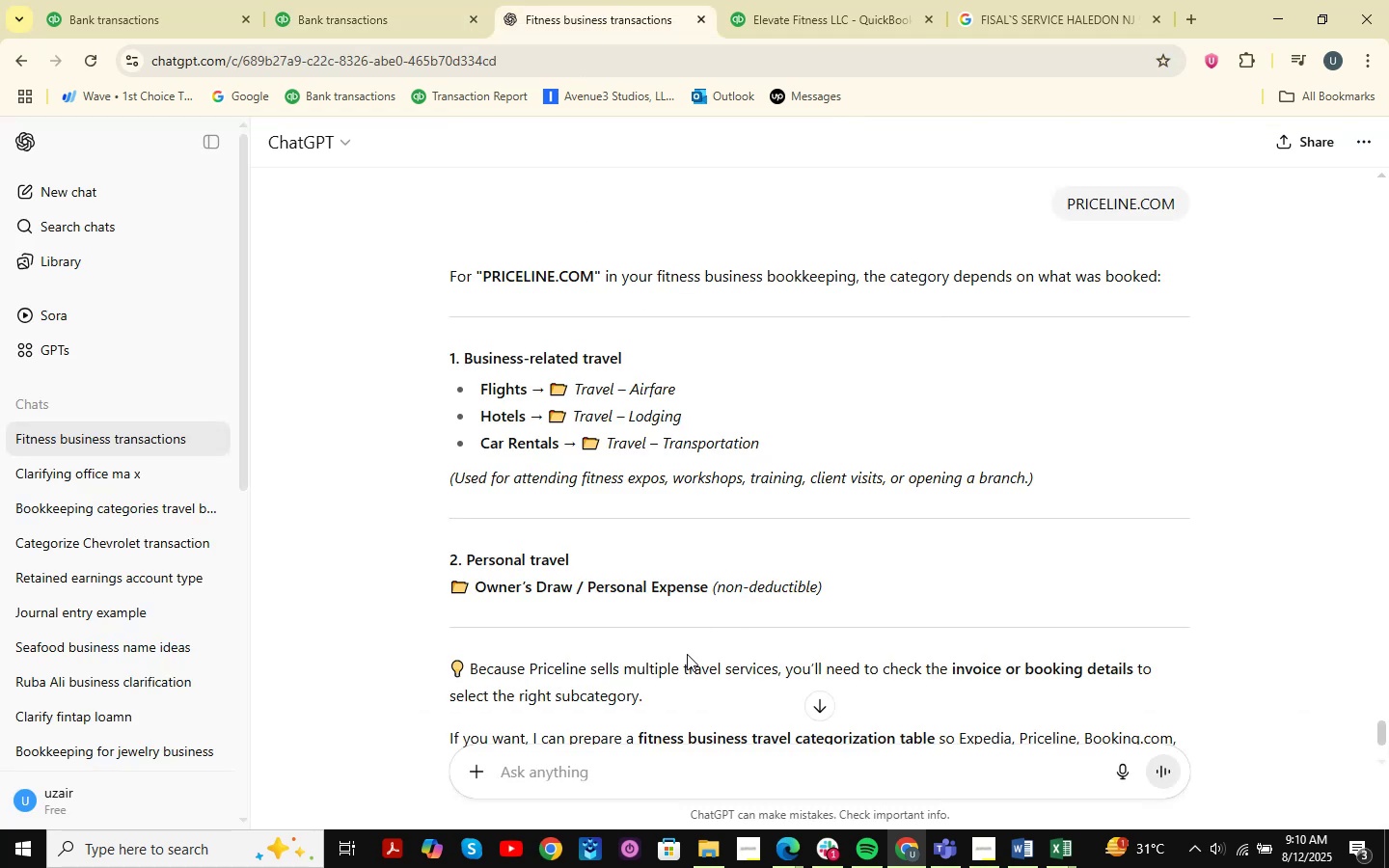 
key(Control+V)
 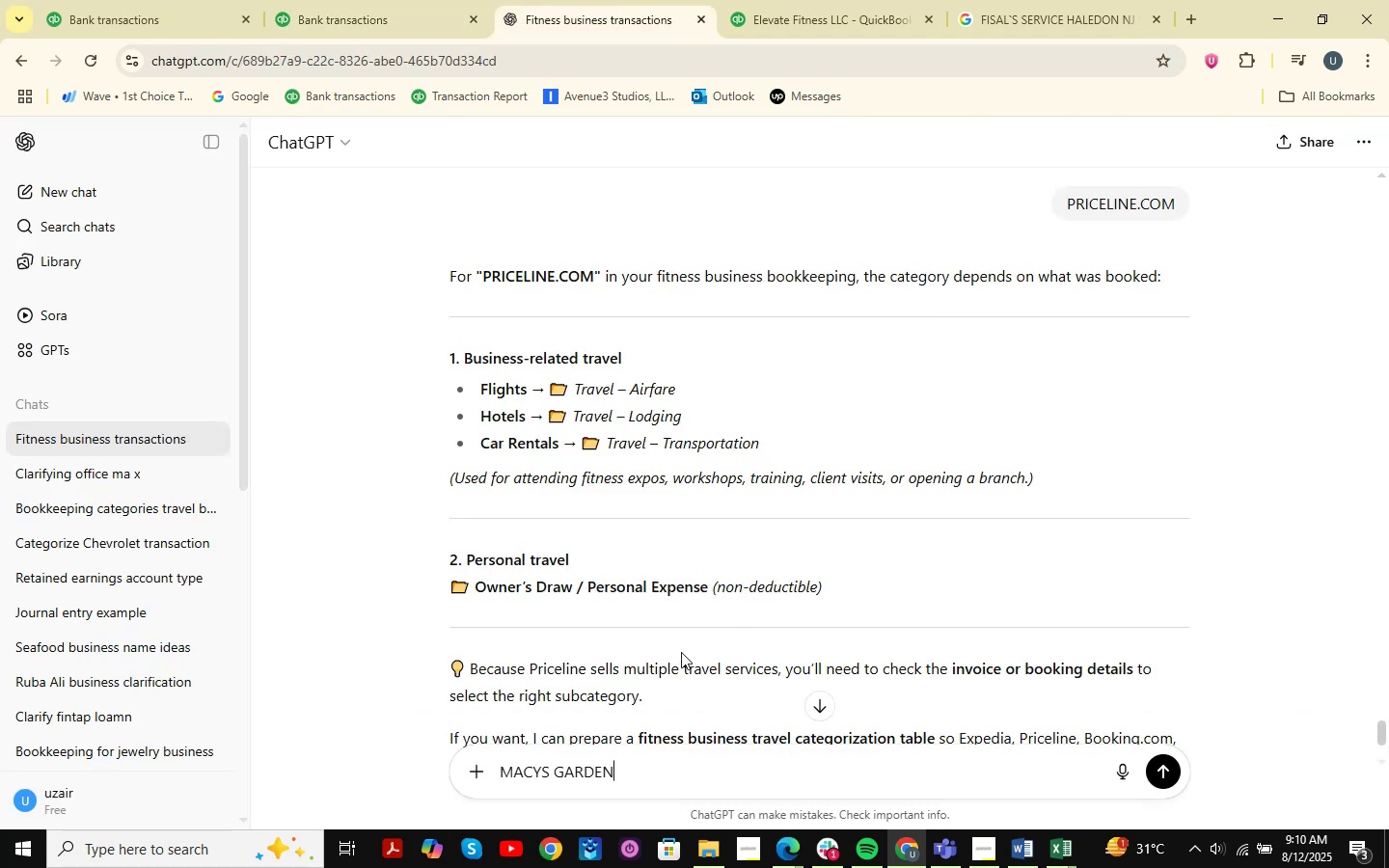 
key(NumpadEnter)
 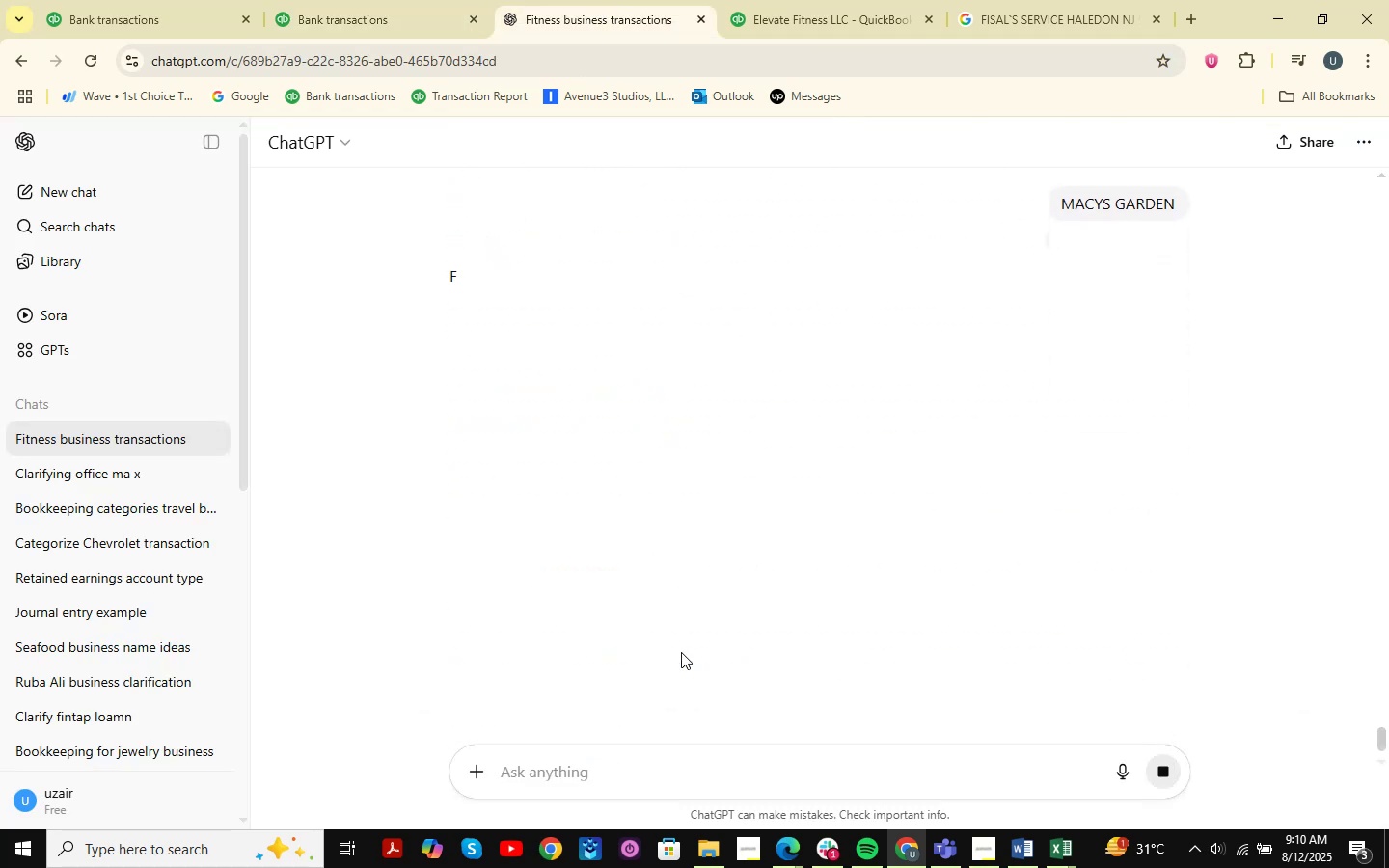 
wait(8.26)
 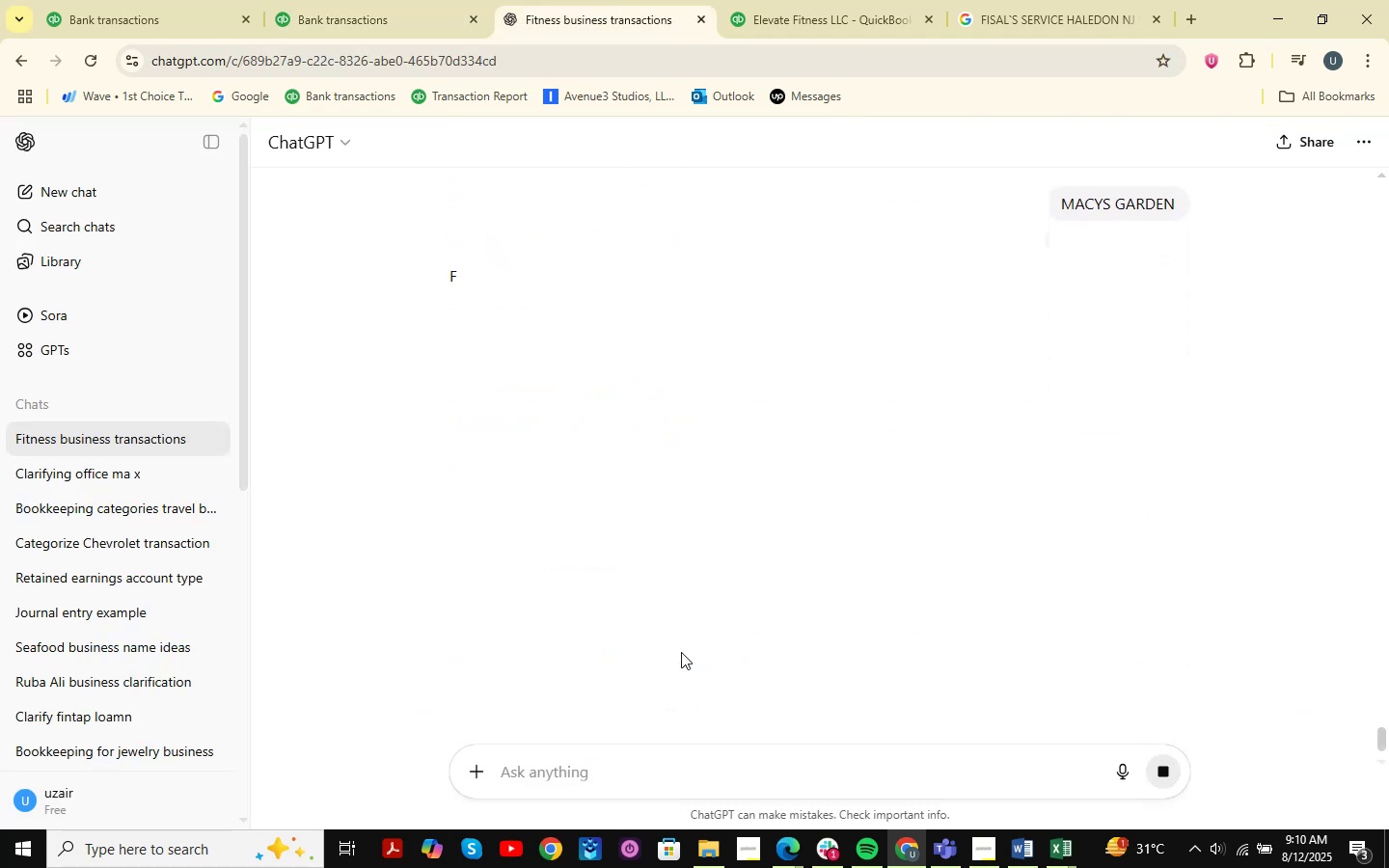 
scroll: coordinate [766, 443], scroll_direction: down, amount: 4.0
 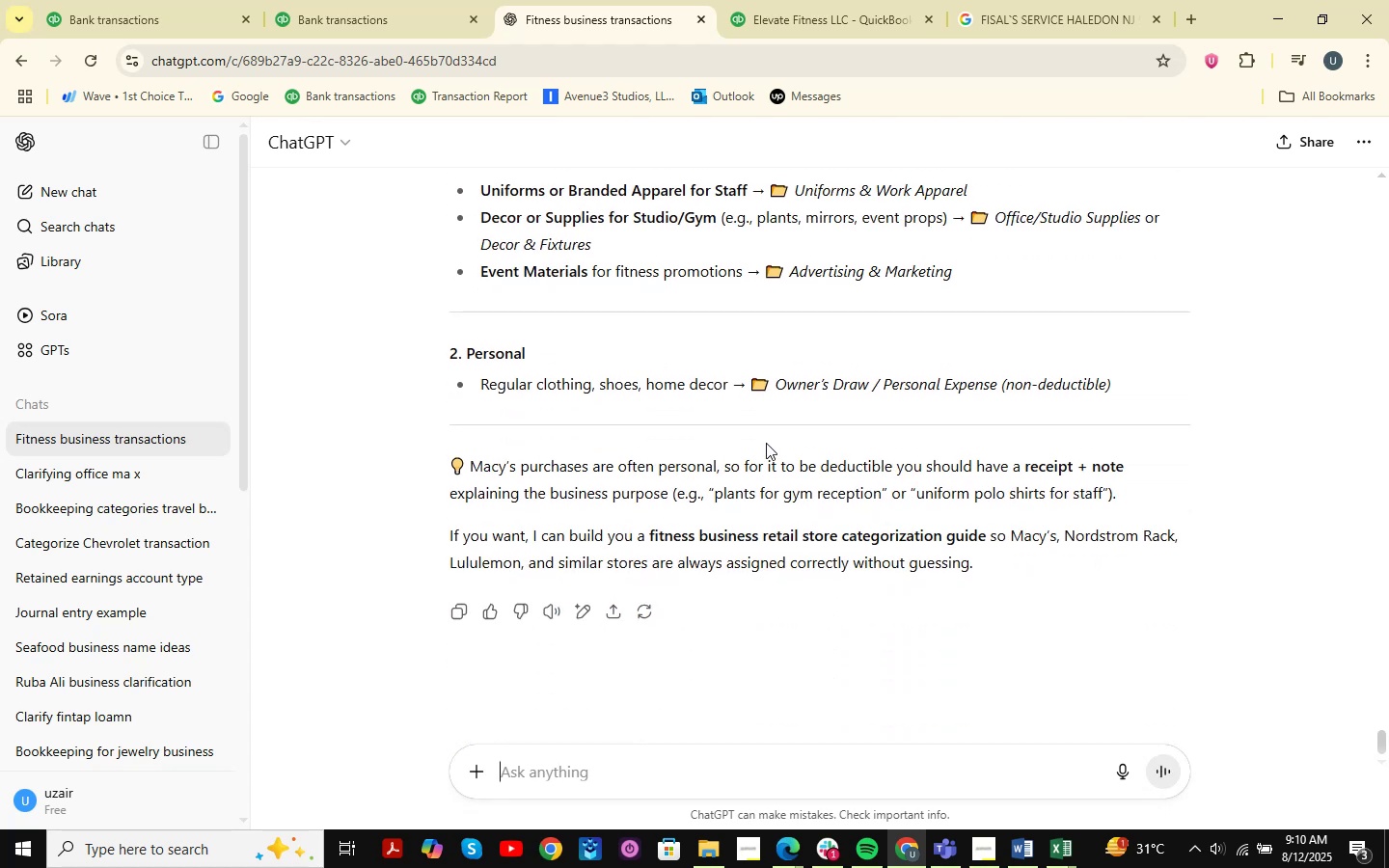 
scroll: coordinate [766, 443], scroll_direction: up, amount: 3.0
 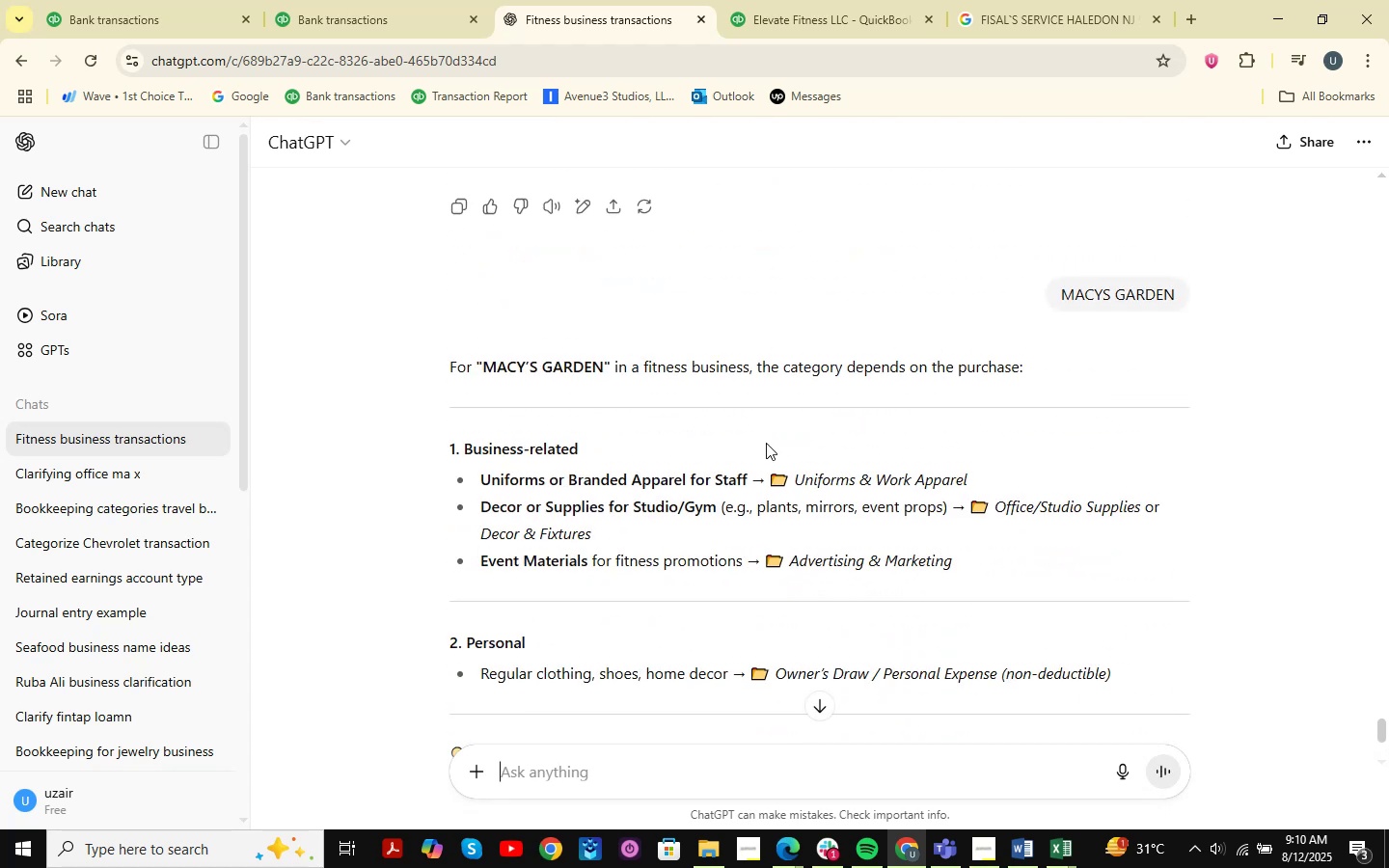 
scroll: coordinate [766, 443], scroll_direction: none, amount: 0.0
 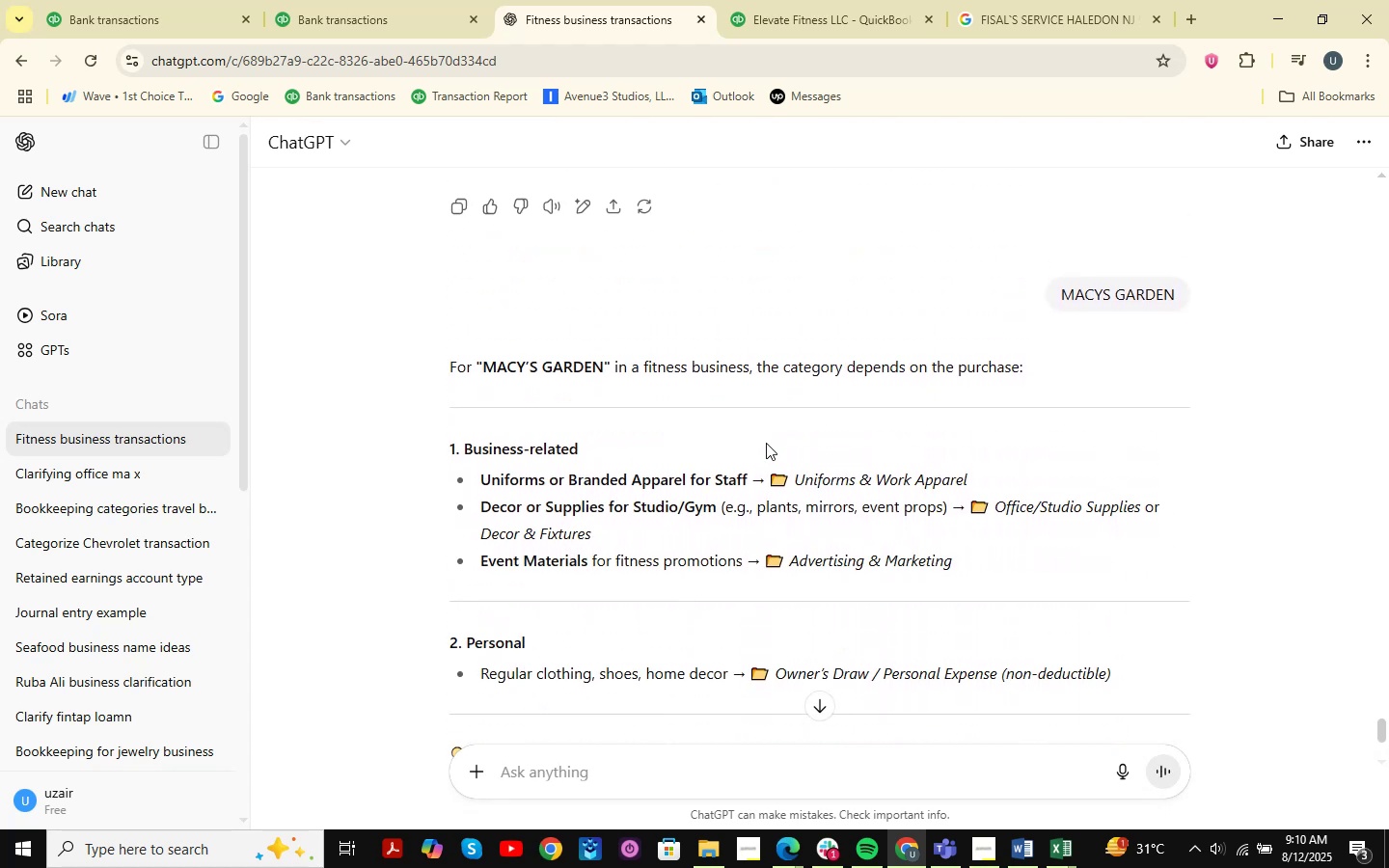 
left_click([826, 0])
 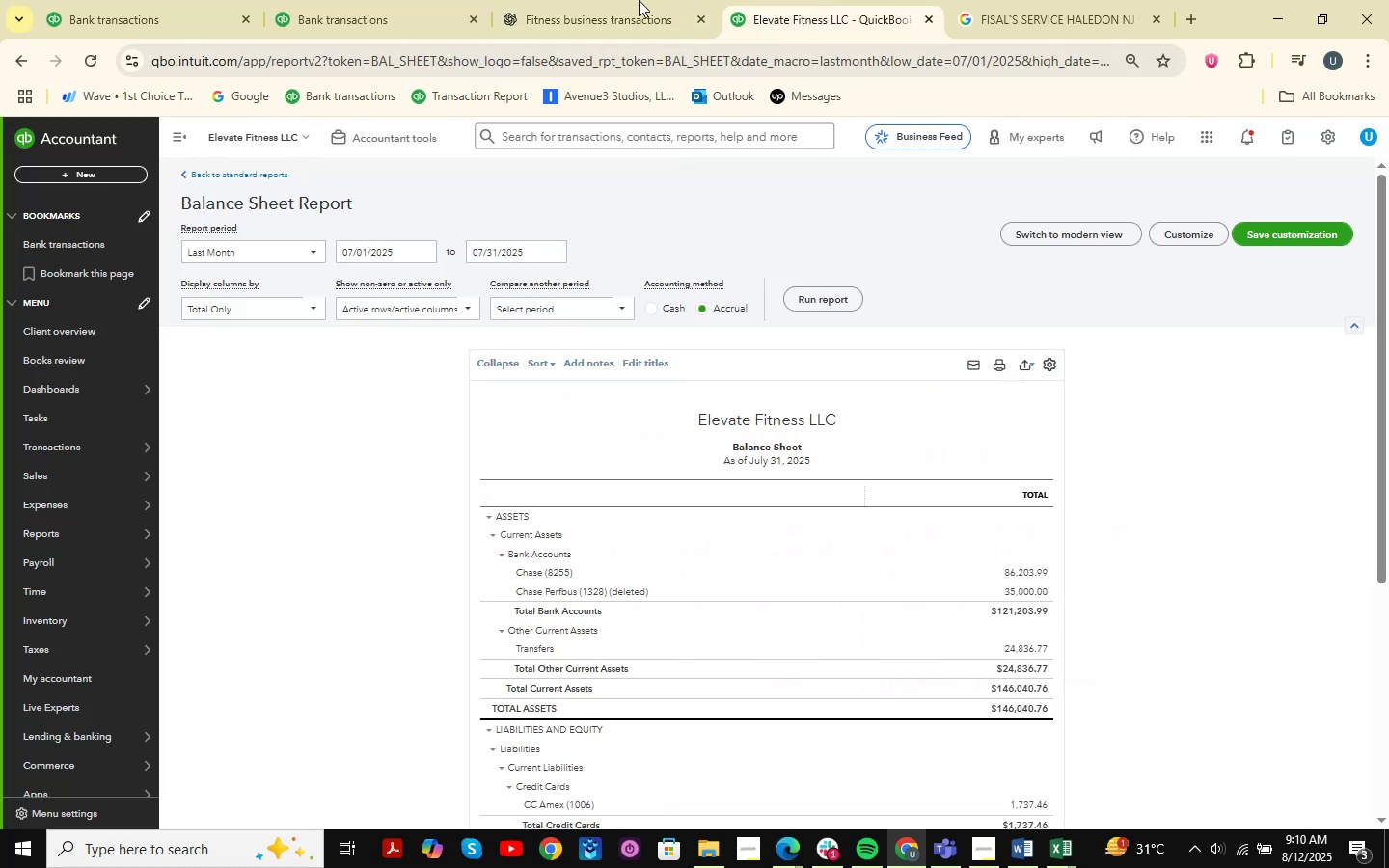 
left_click([638, 0])
 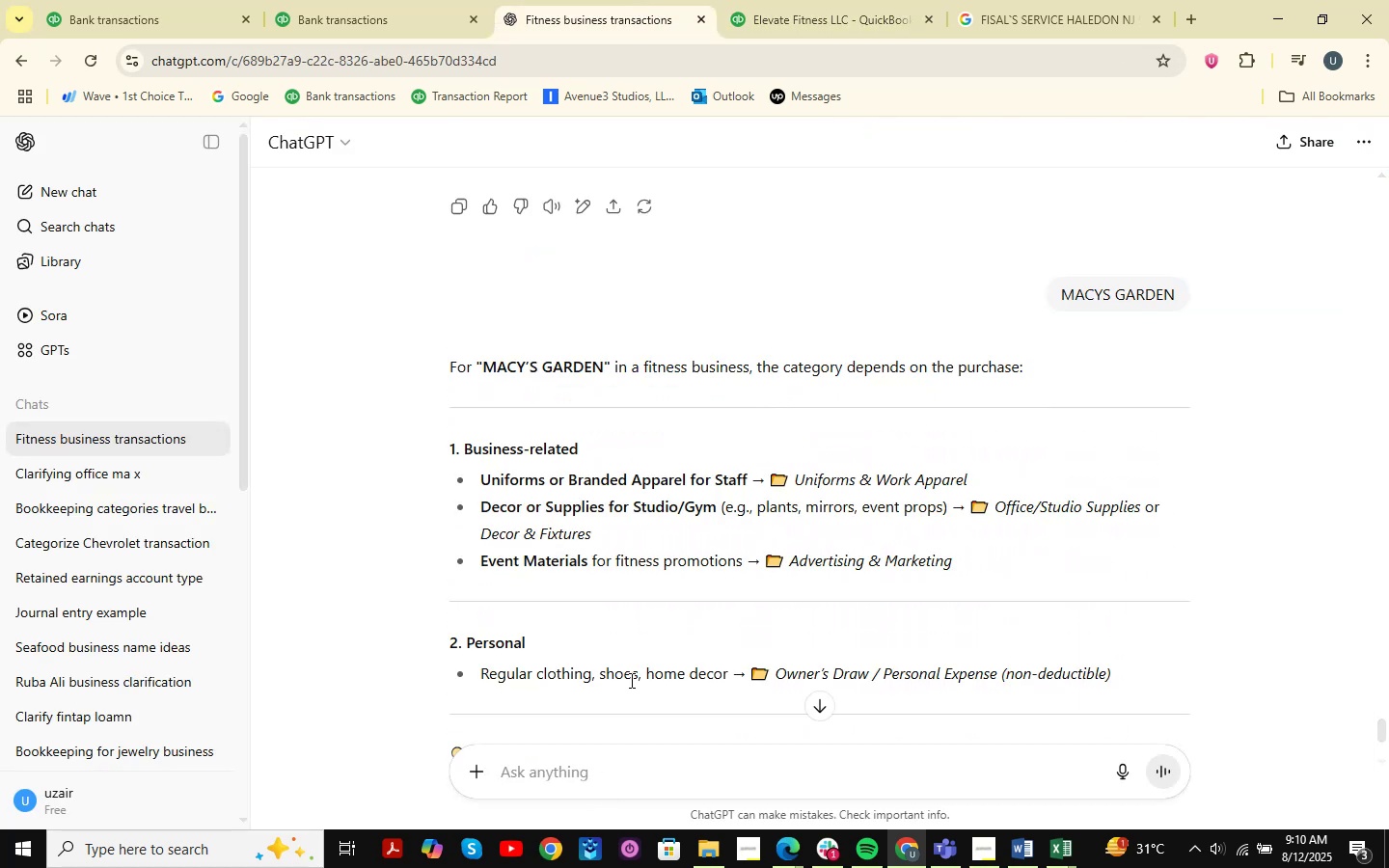 
key(Control+V)
 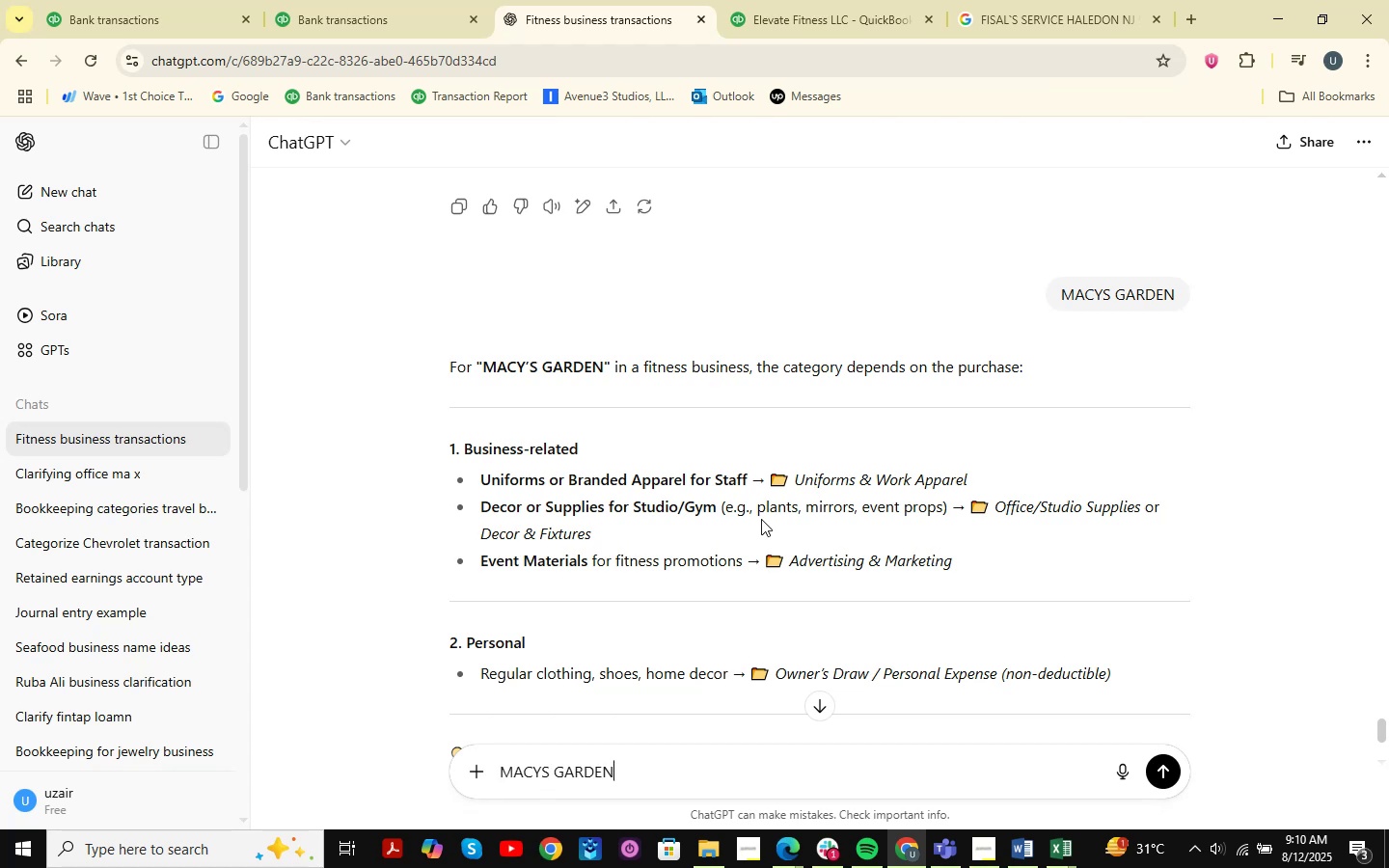 
key(NumpadEnter)
 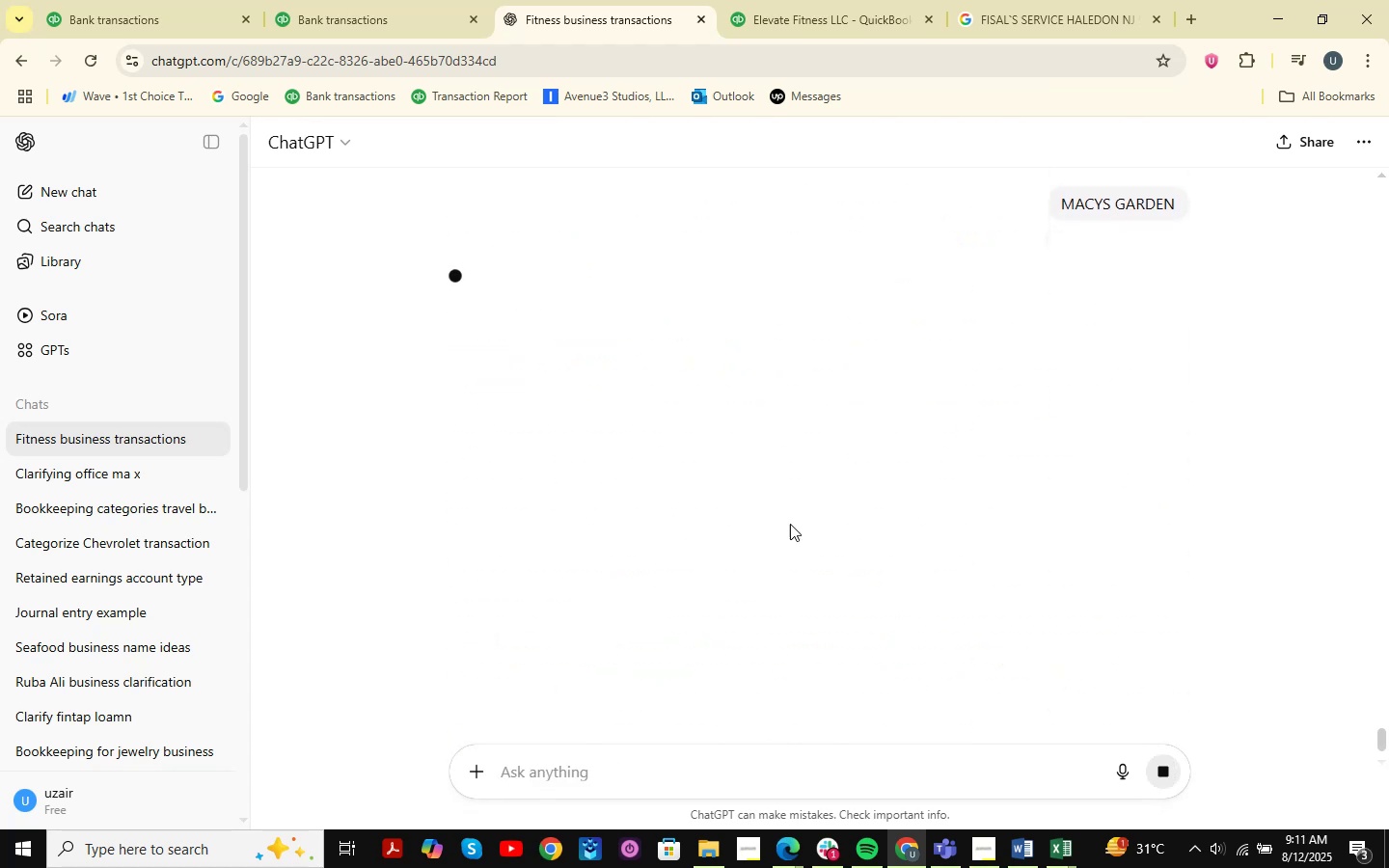 
left_click([1056, 850])
 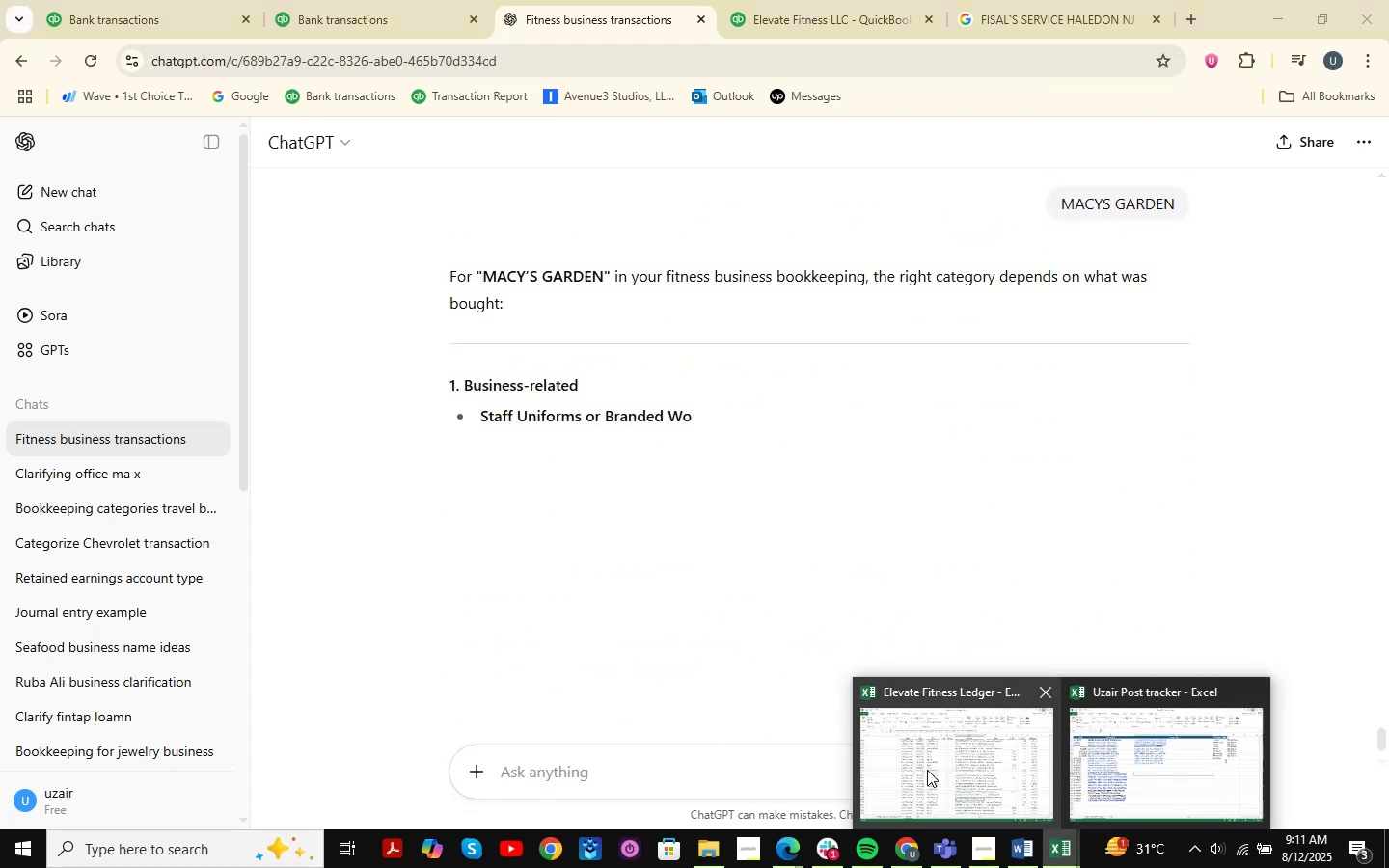 
left_click([927, 770])
 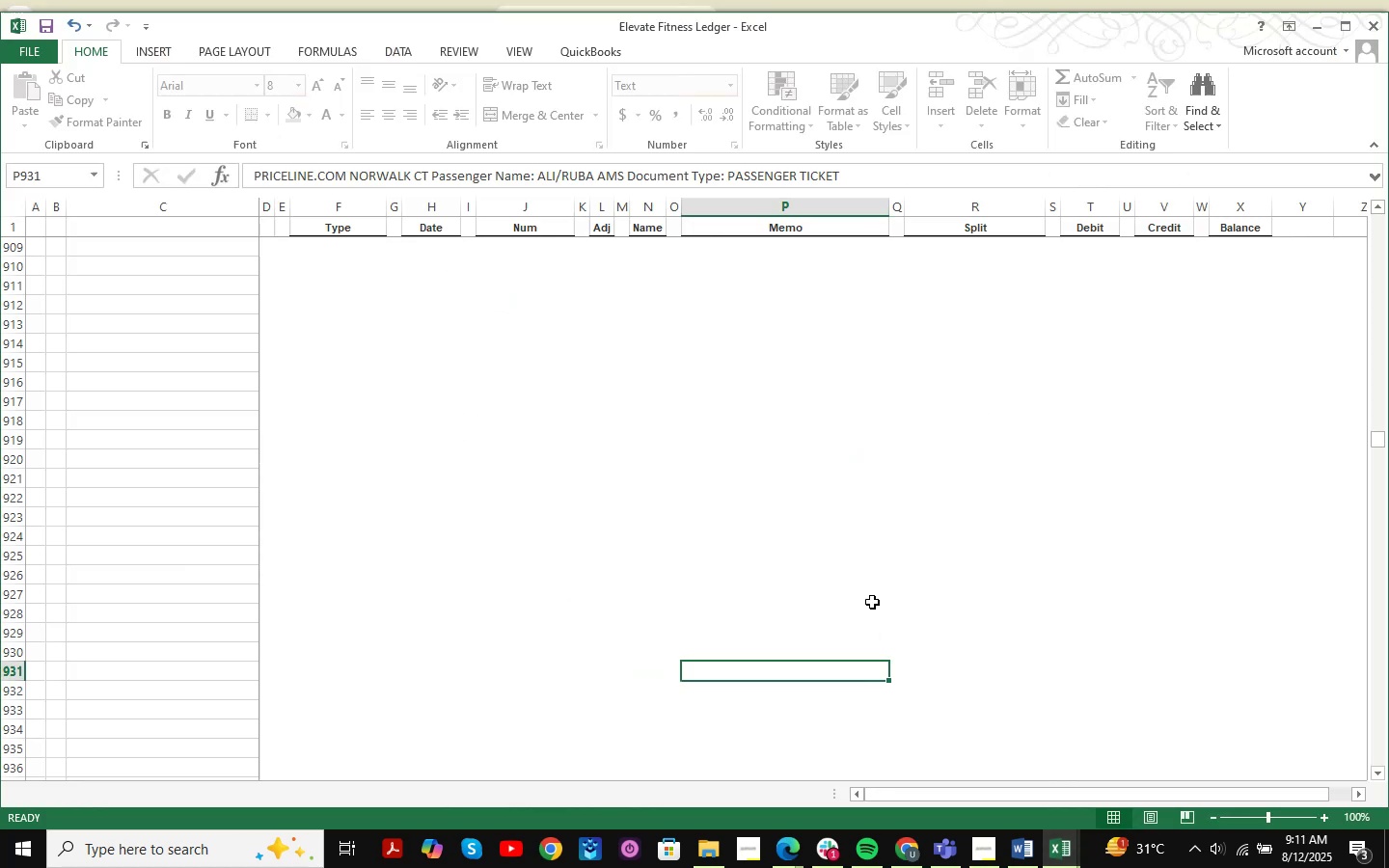 
key(Control+F)
 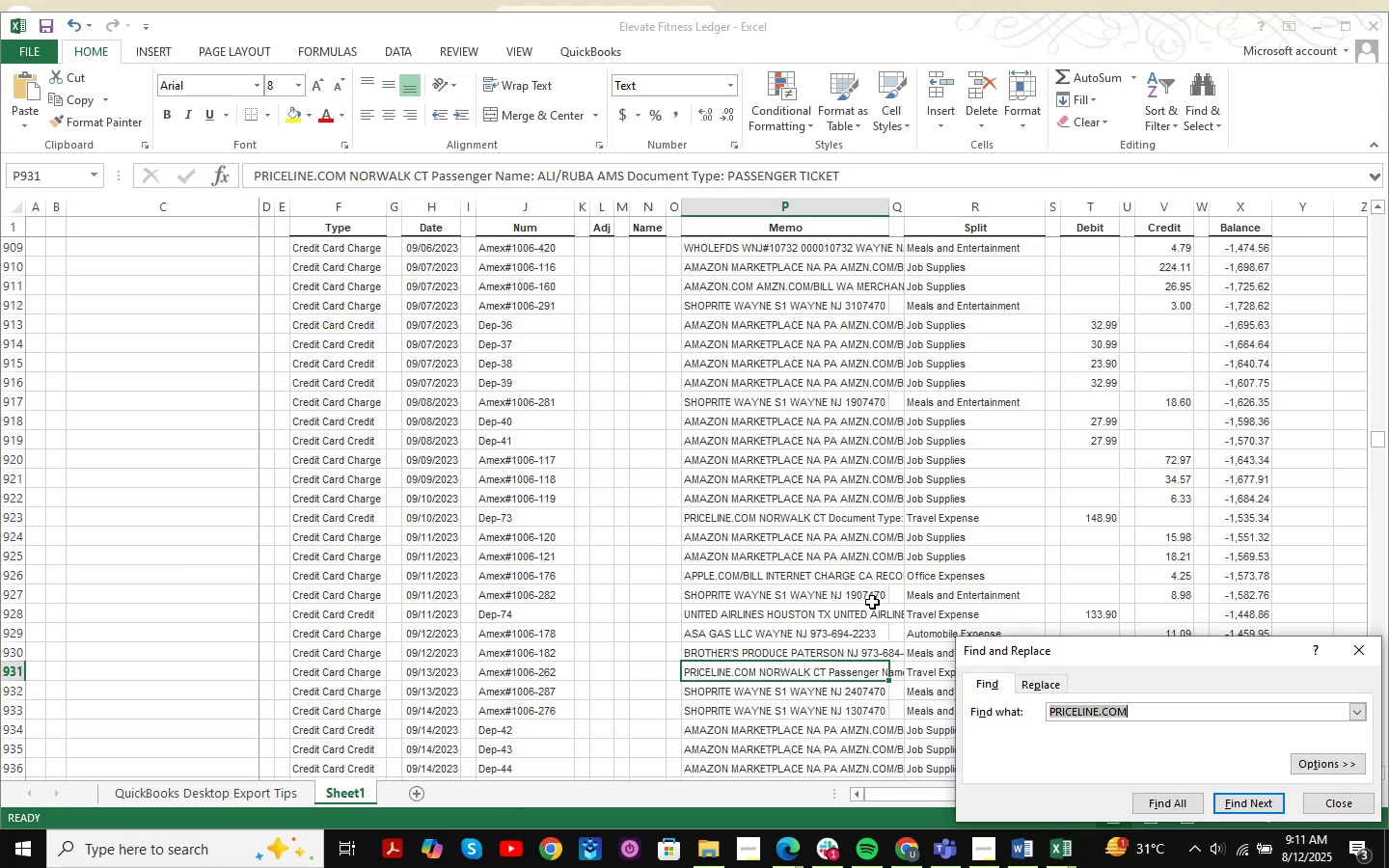 
key(Control+ControlLeft)
 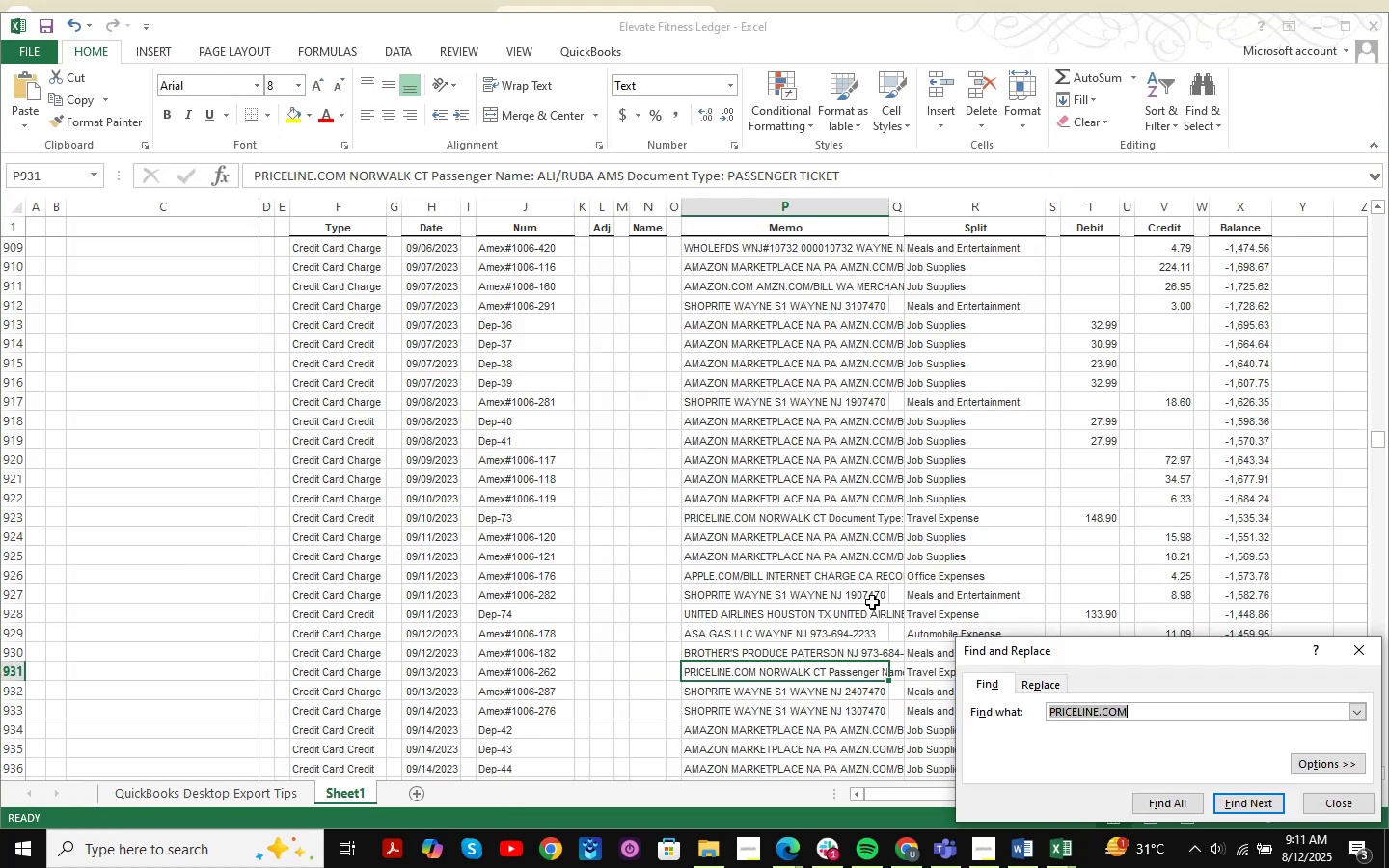 
key(Control+V)
 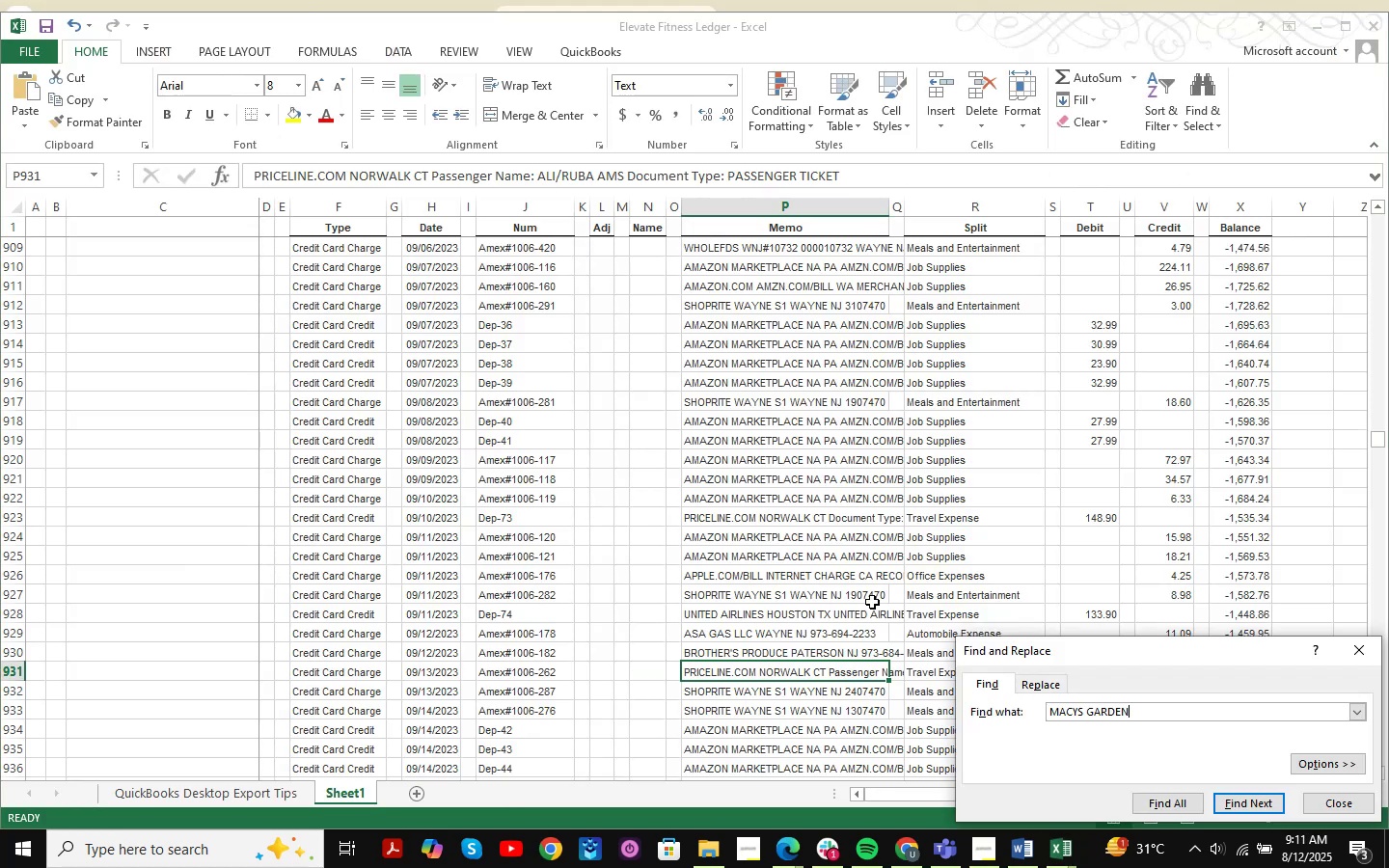 
key(NumpadEnter)
 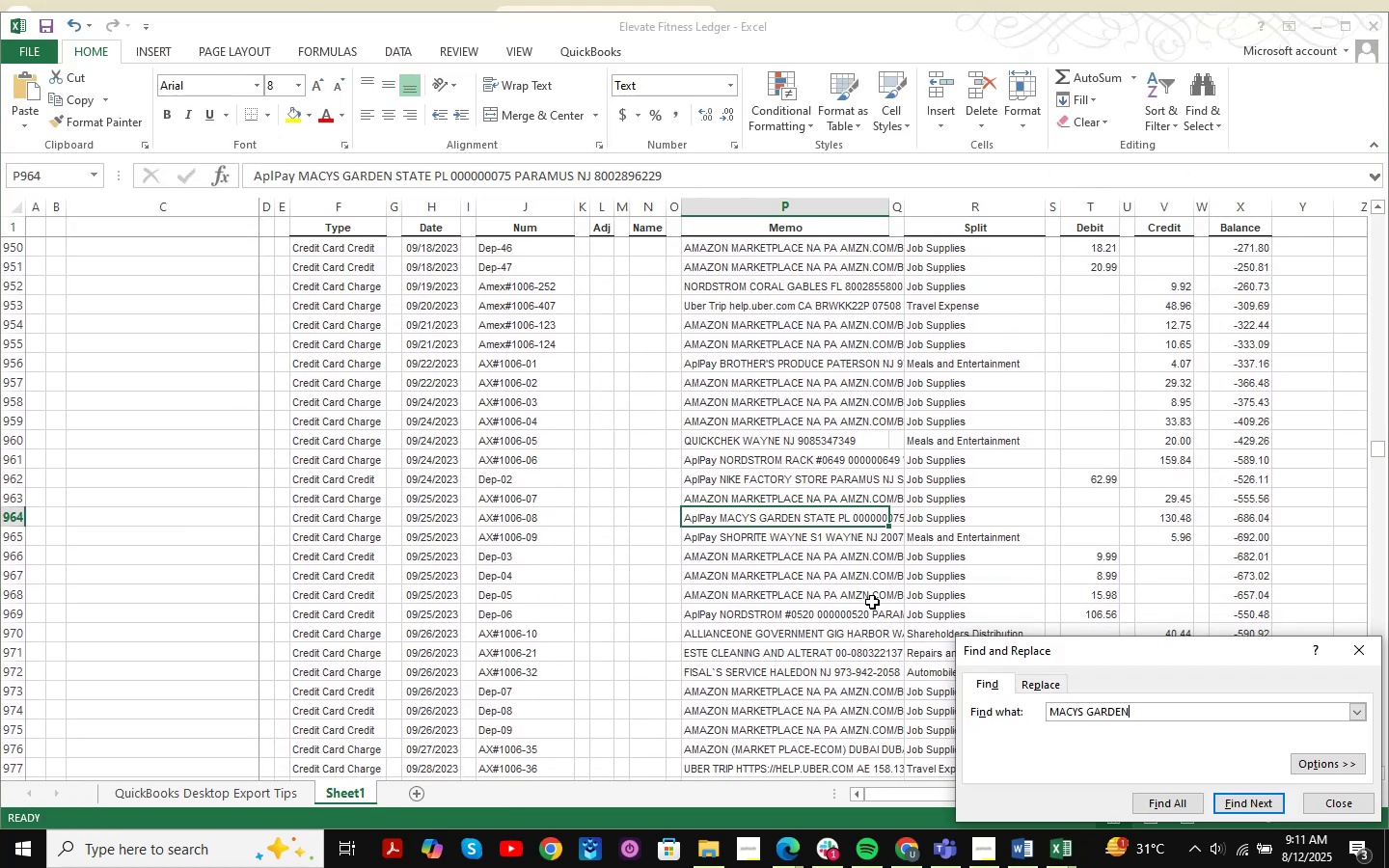 
key(NumpadEnter)
 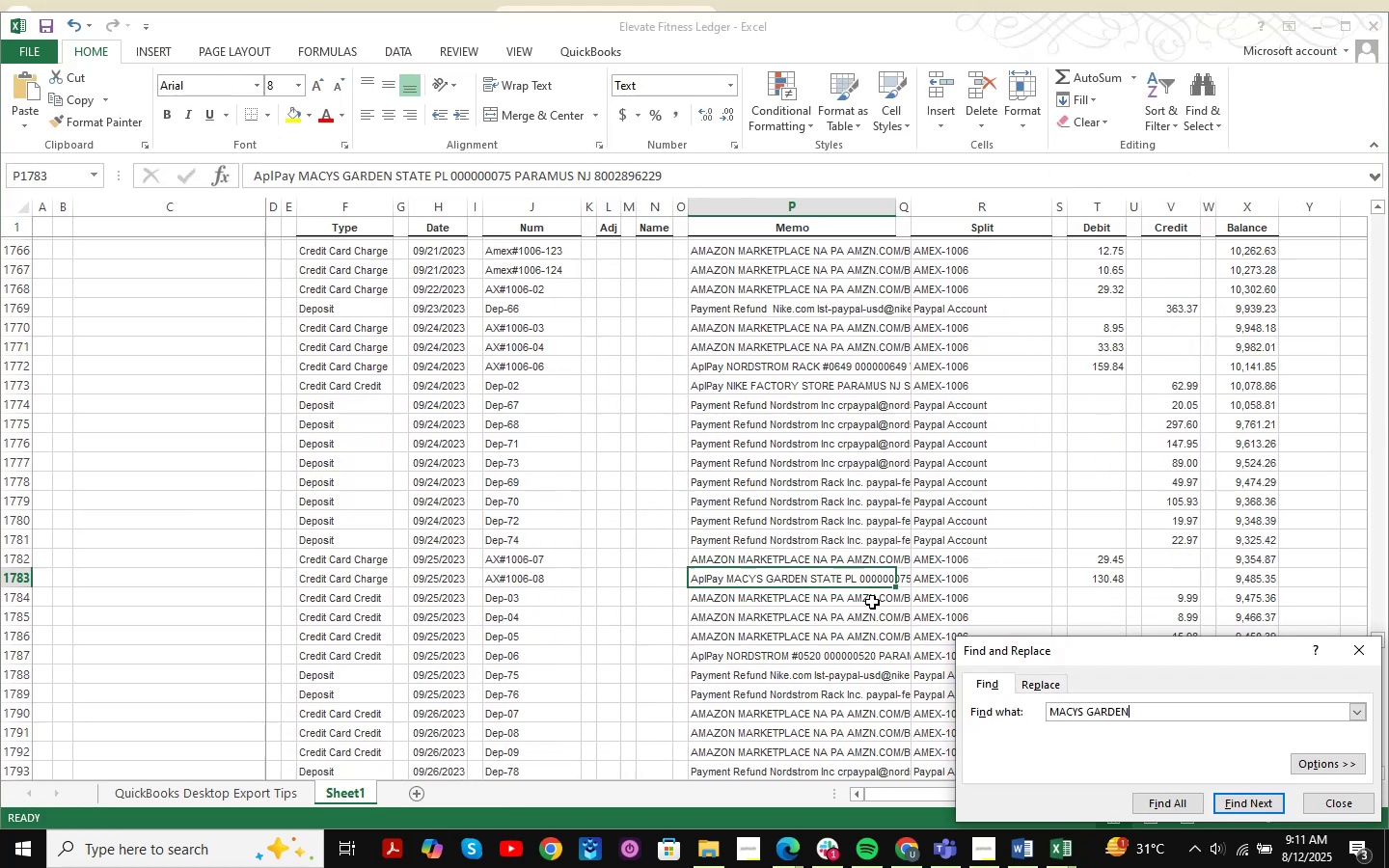 
key(NumpadEnter)
 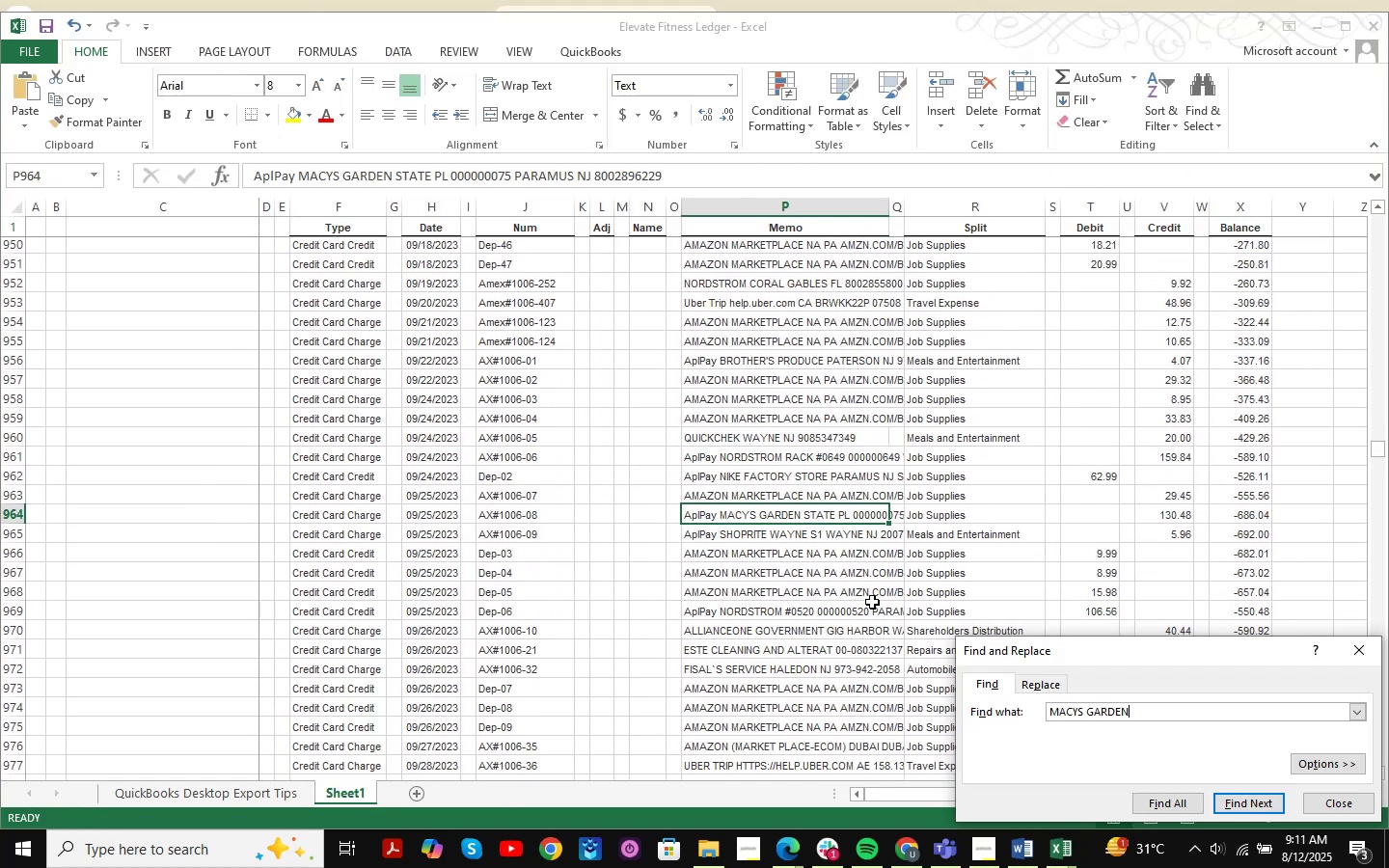 
key(NumpadEnter)
 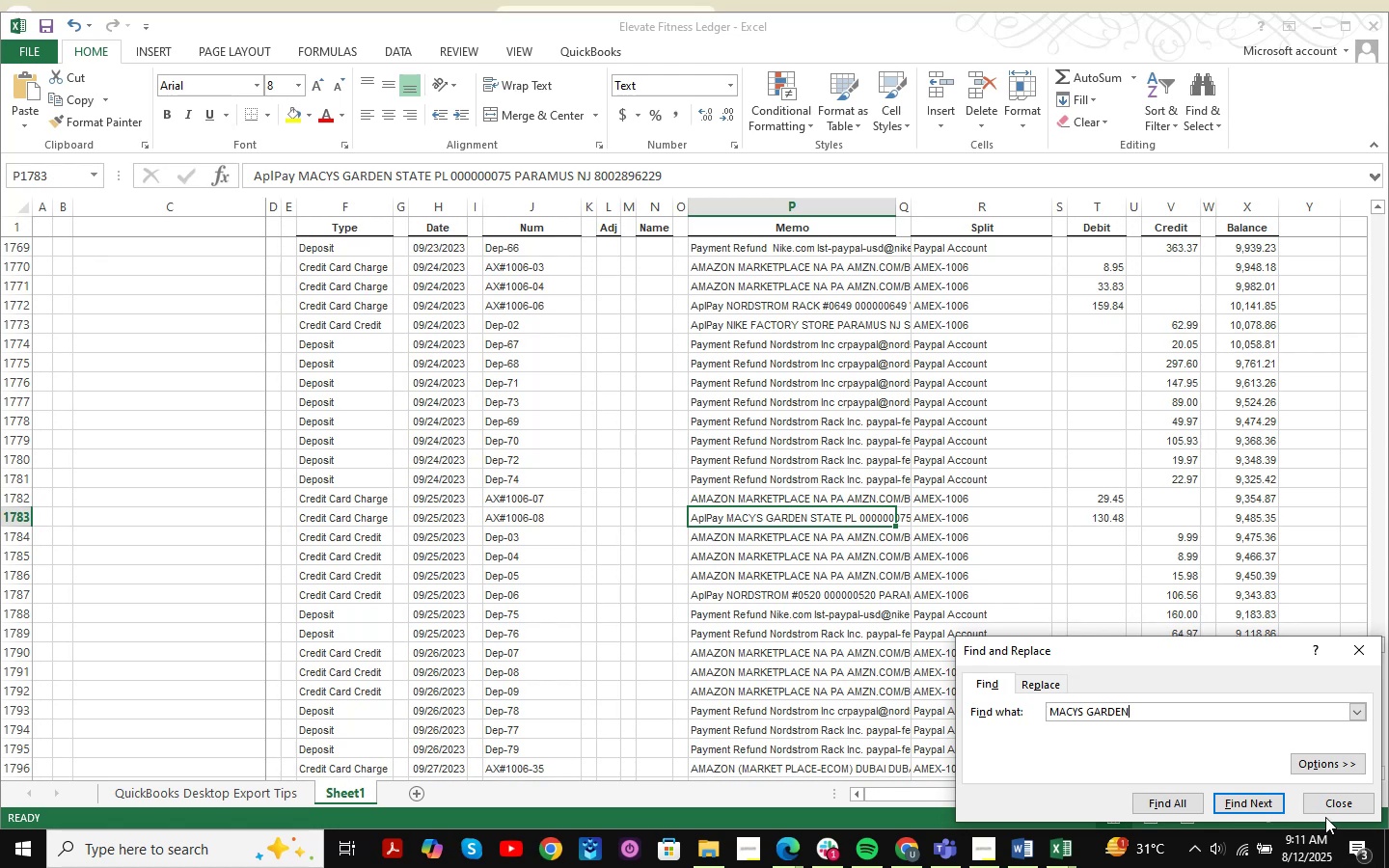 
double_click([1330, 800])
 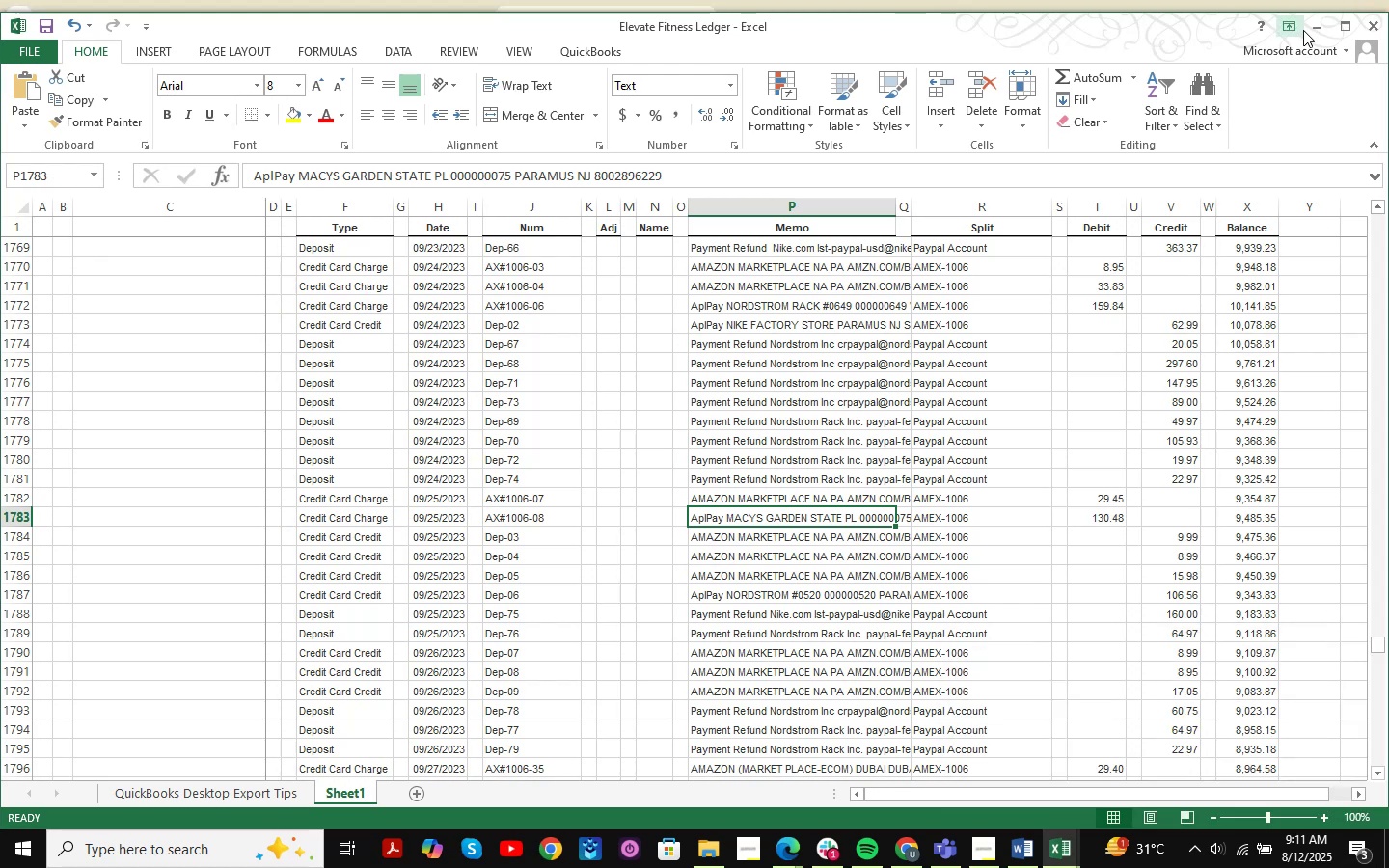 
left_click([1310, 27])
 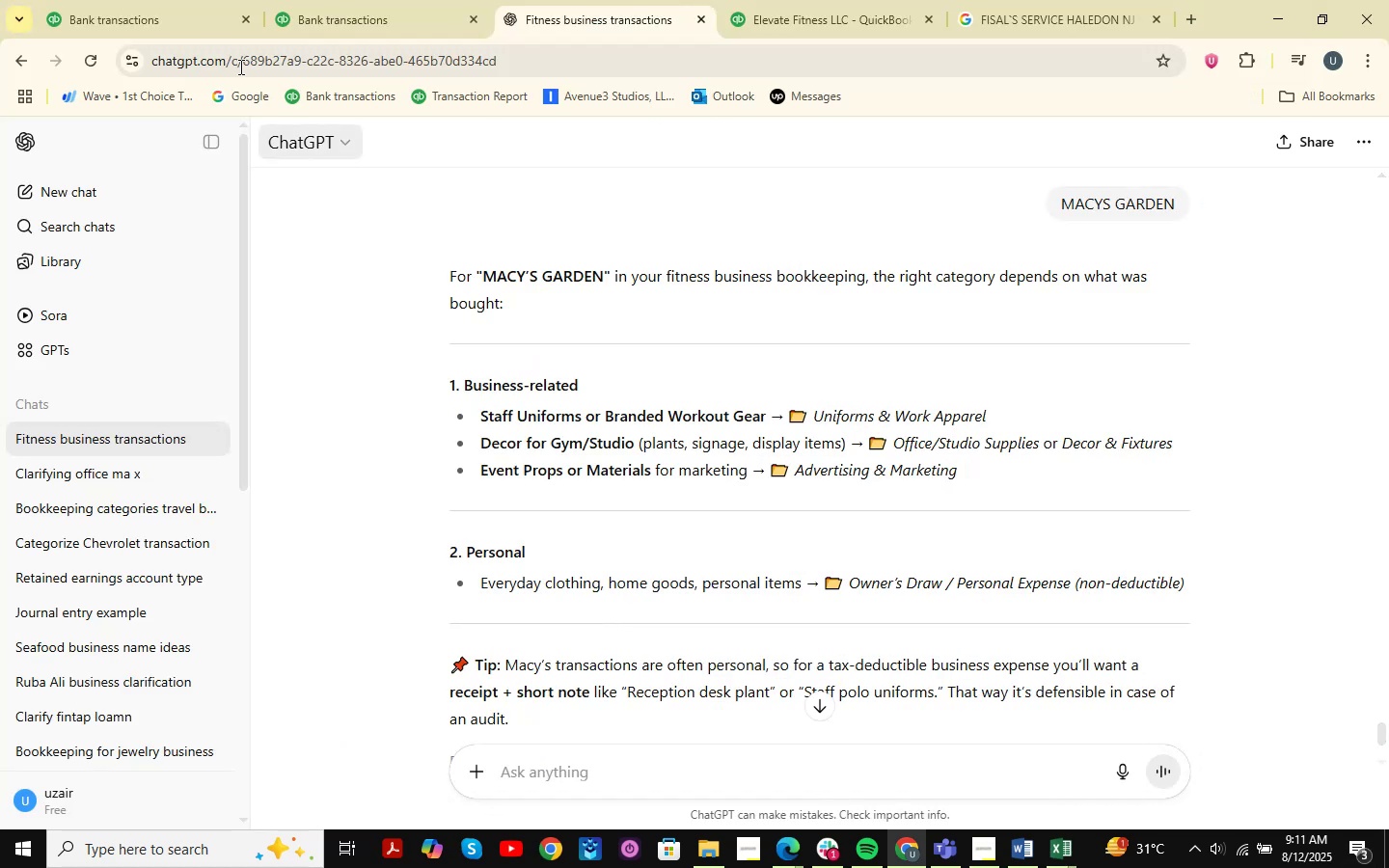 
left_click([106, 0])
 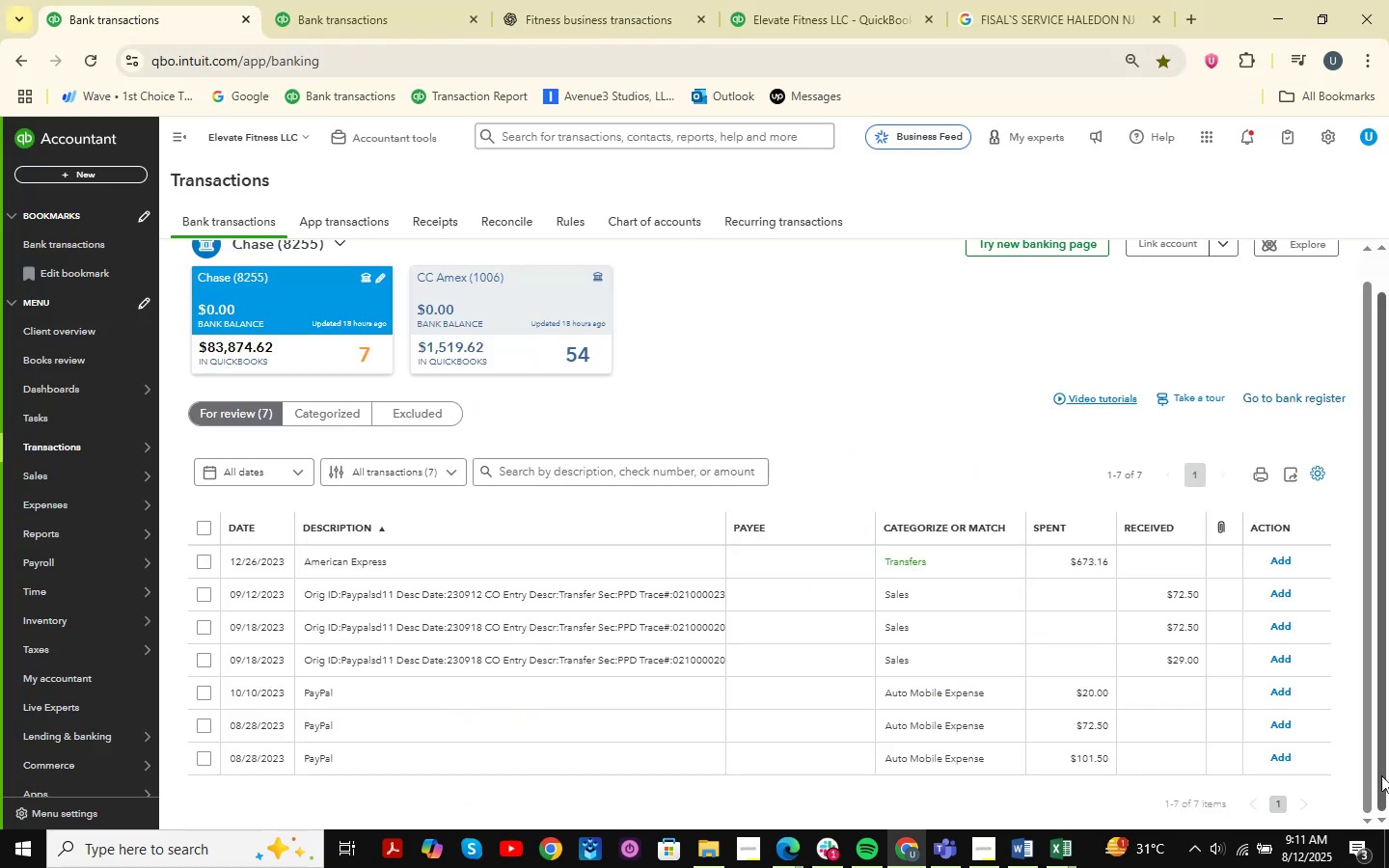 
left_click([375, 0])
 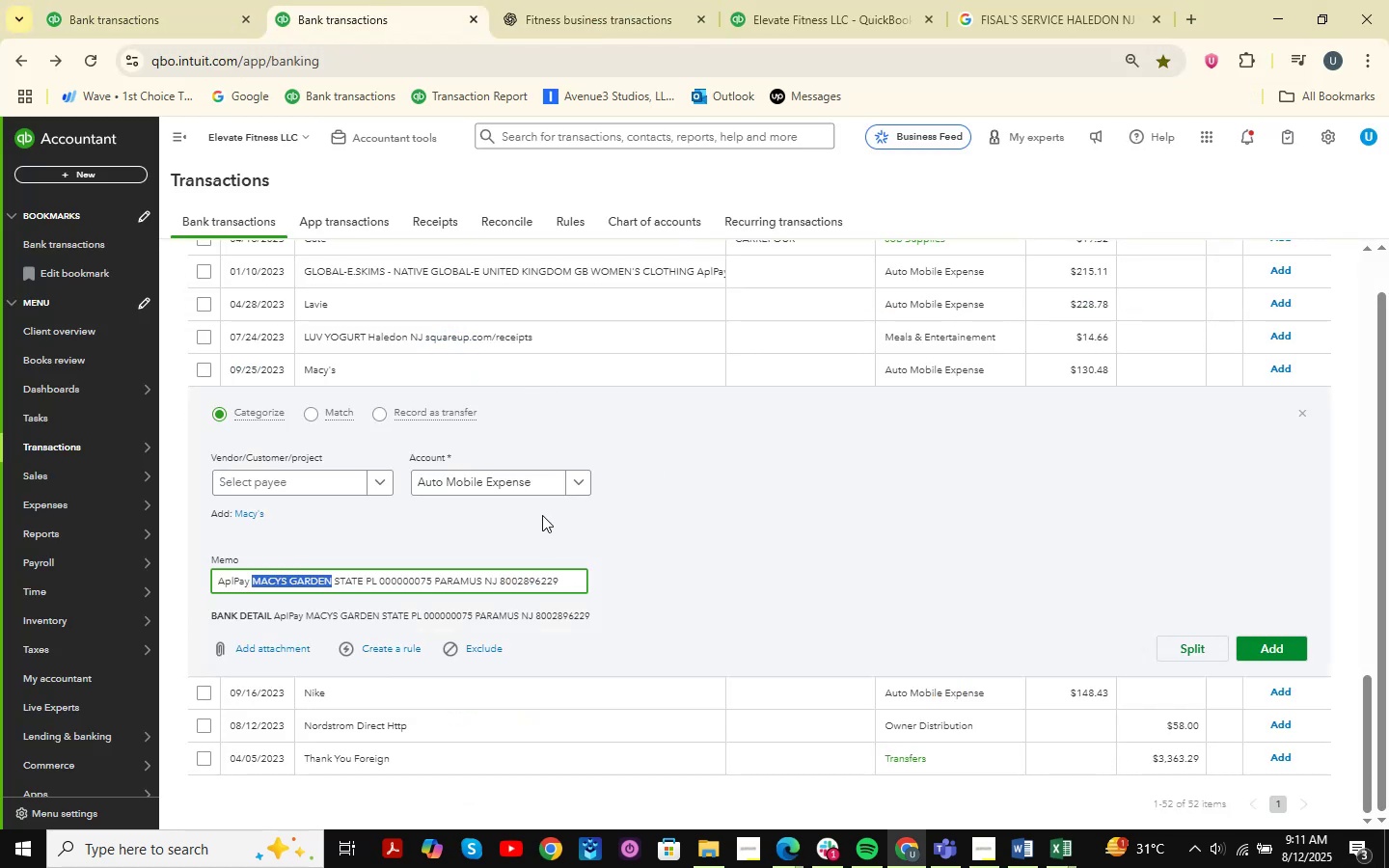 
left_click([522, 488])
 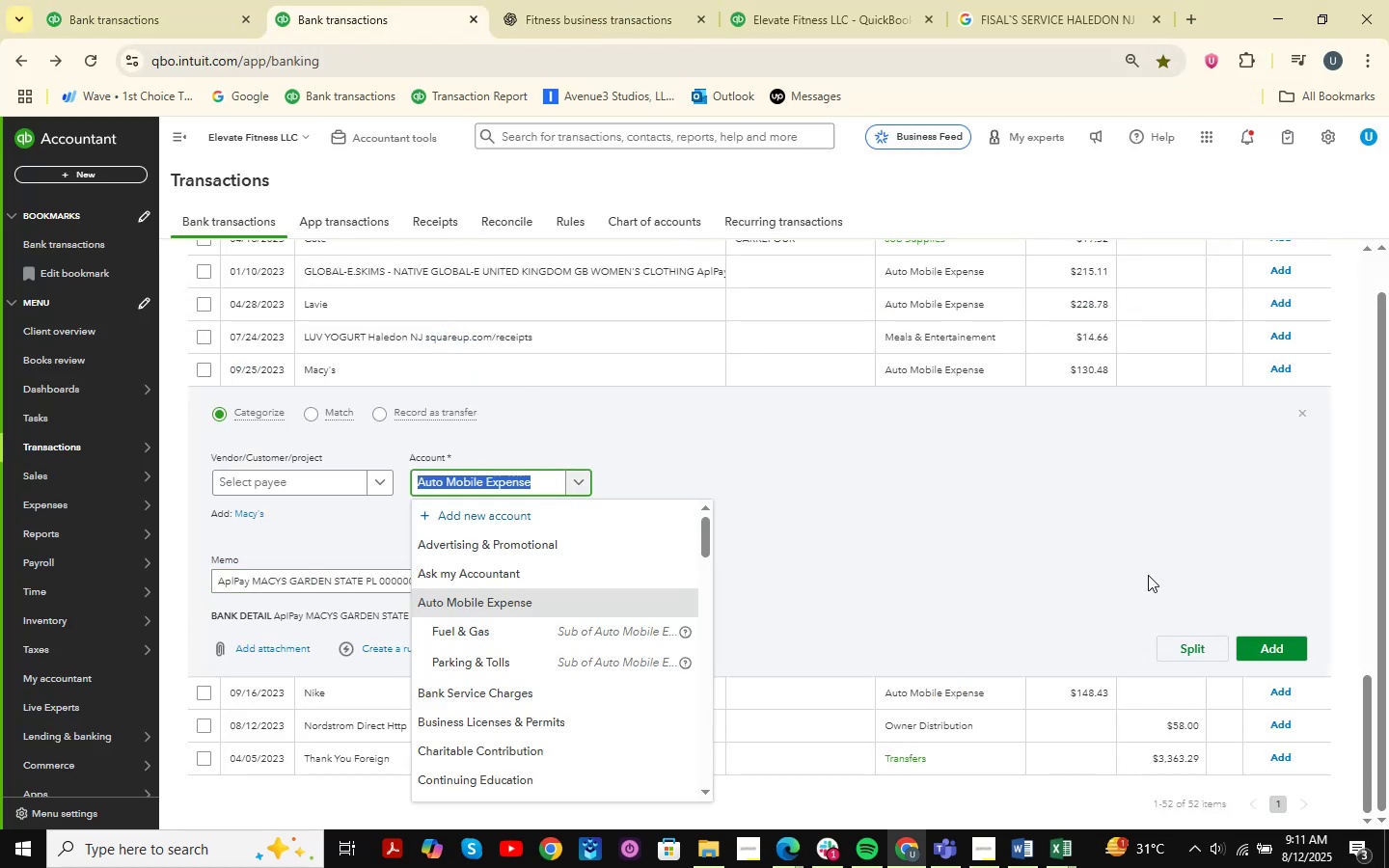 
type(job )
 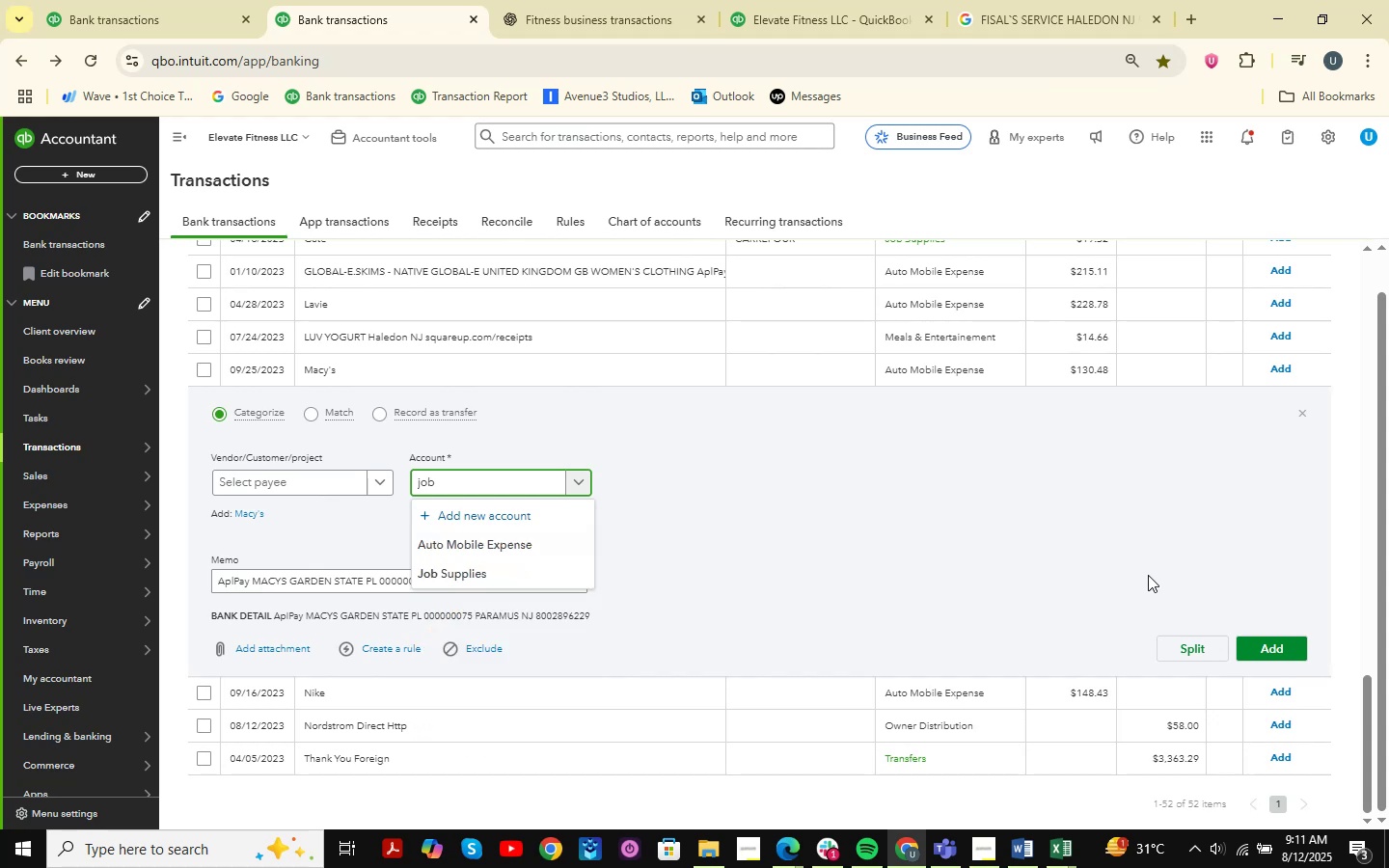 
key(ArrowDown)
 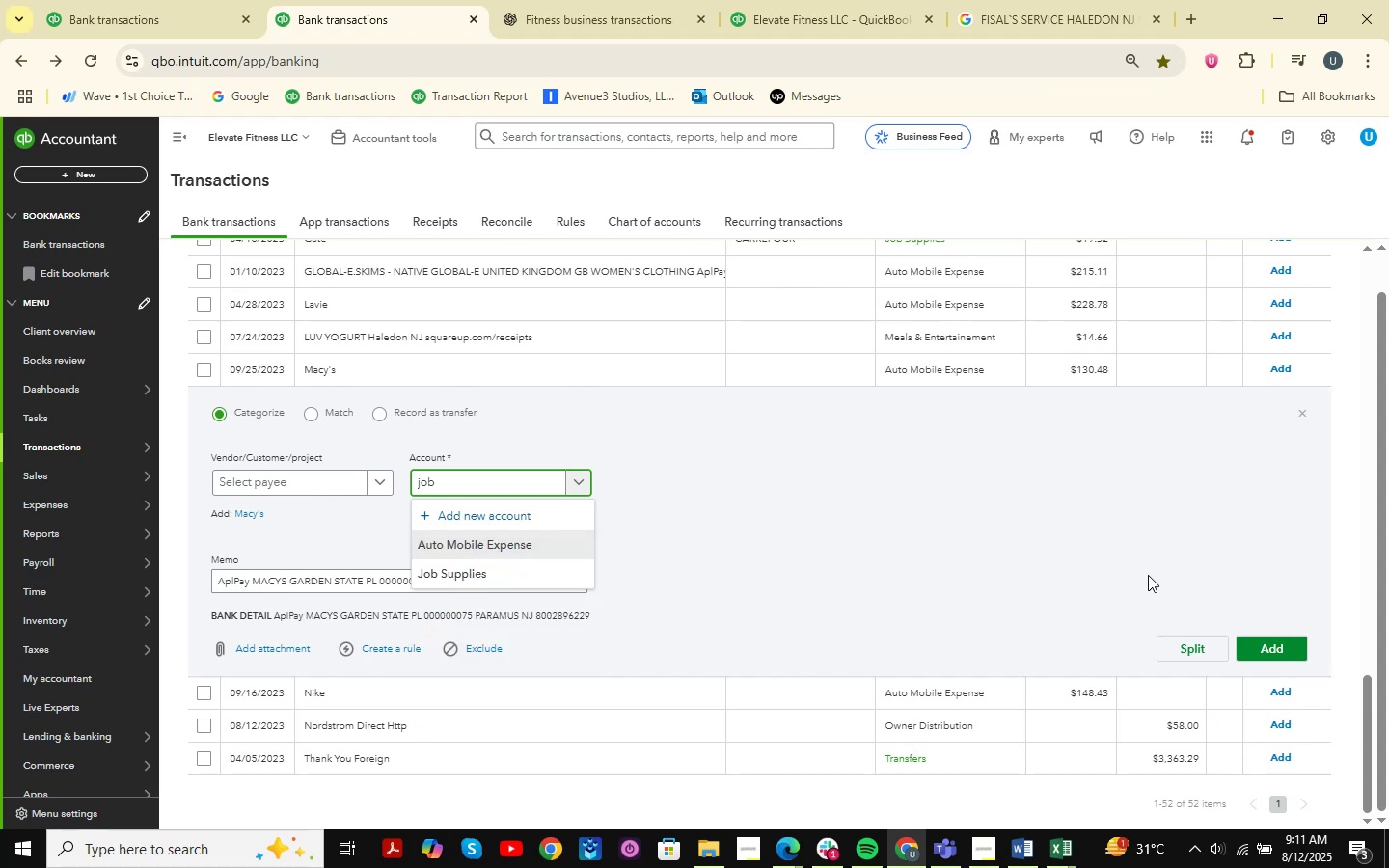 
key(ArrowDown)
 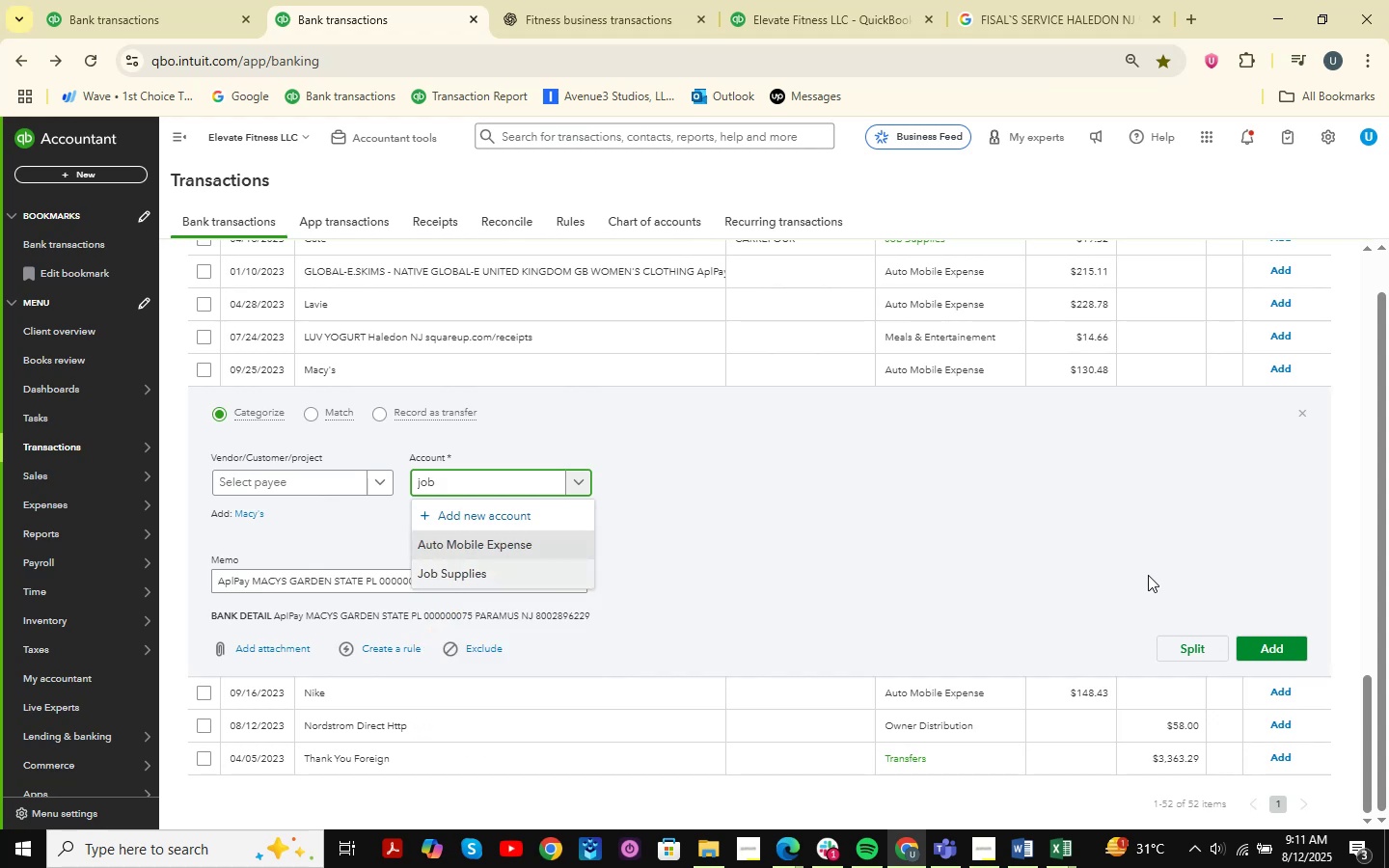 
key(Enter)
 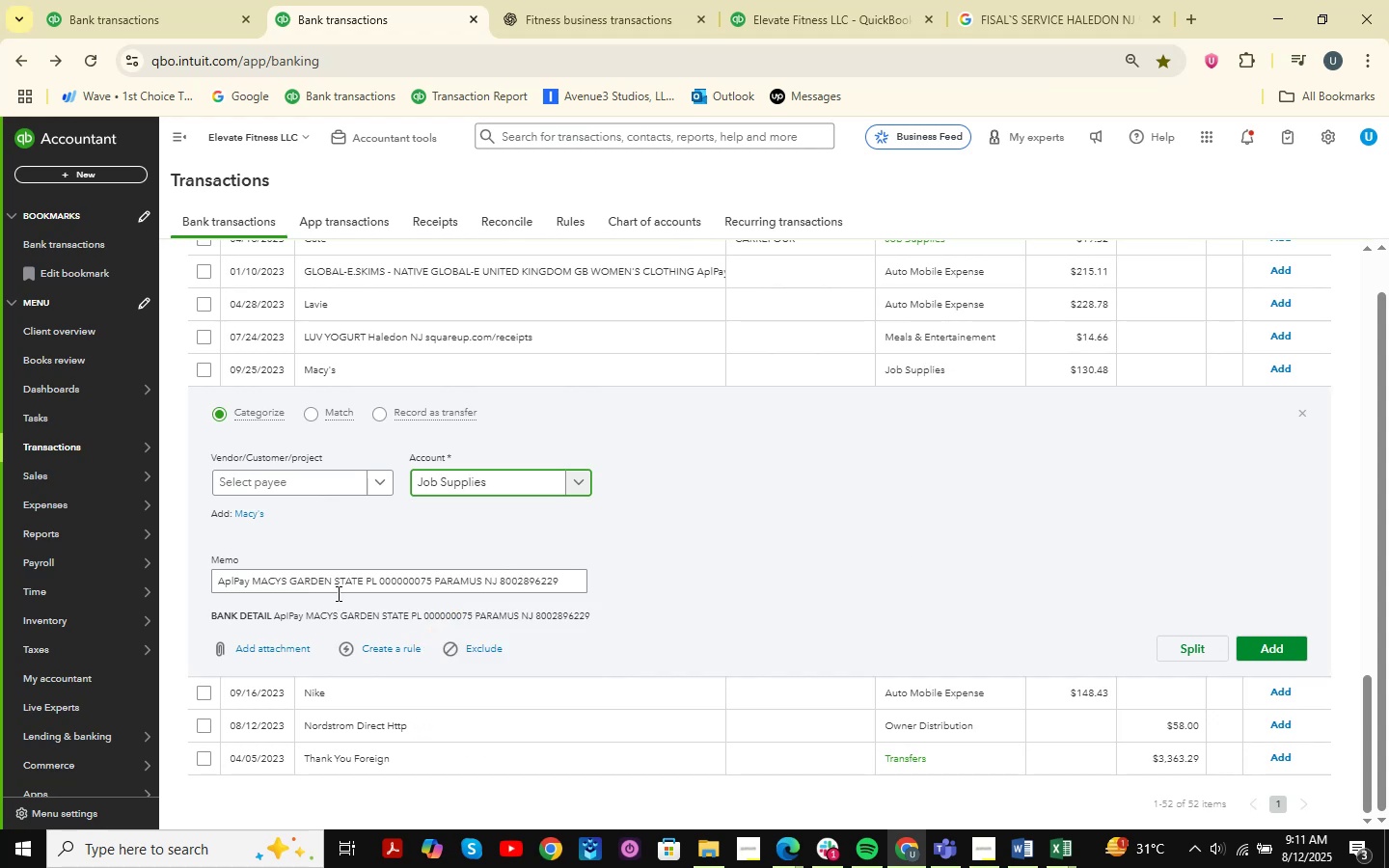 
left_click_drag(start_coordinate=[331, 585], to_coordinate=[254, 584])
 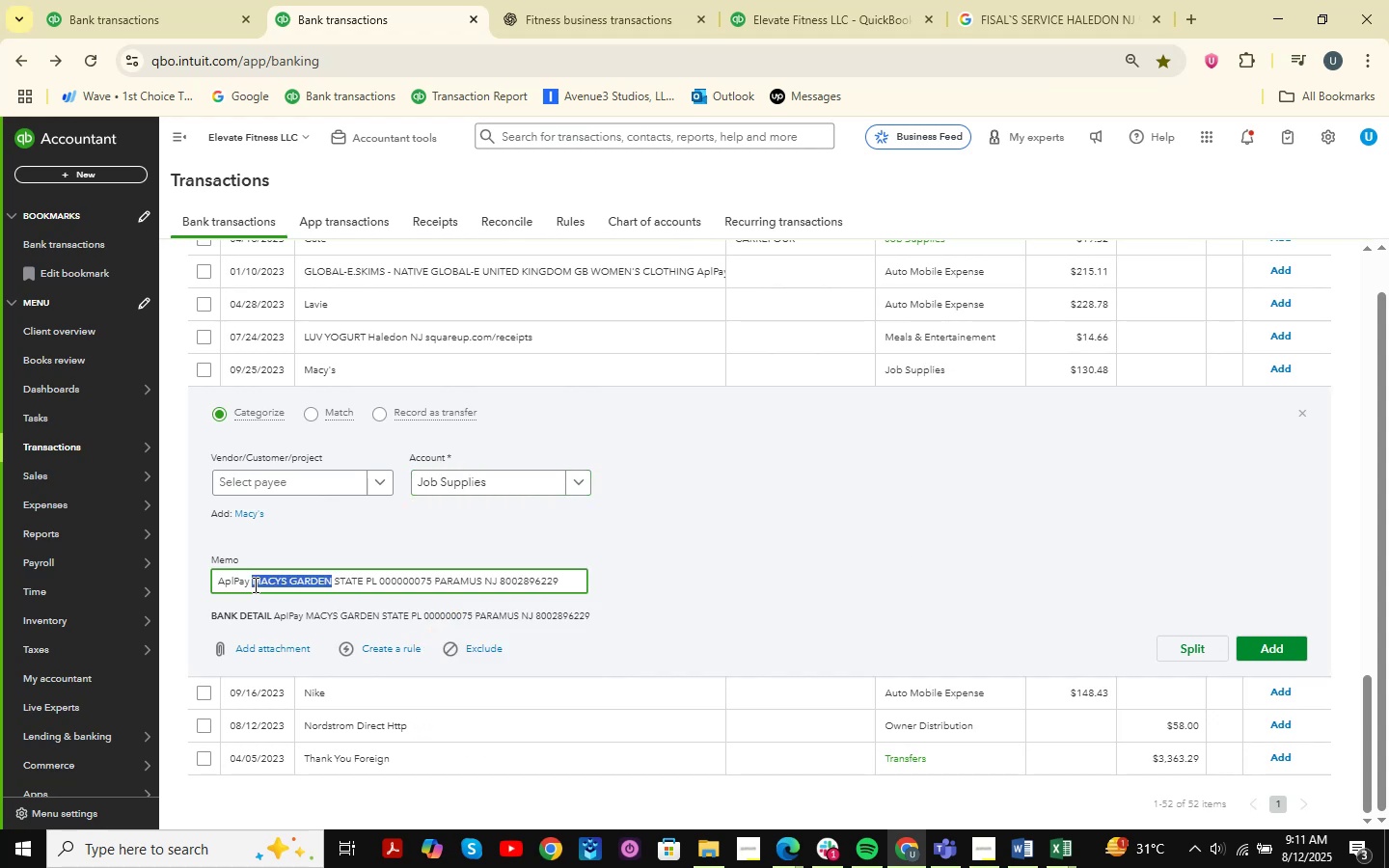 
key(Control+C)
 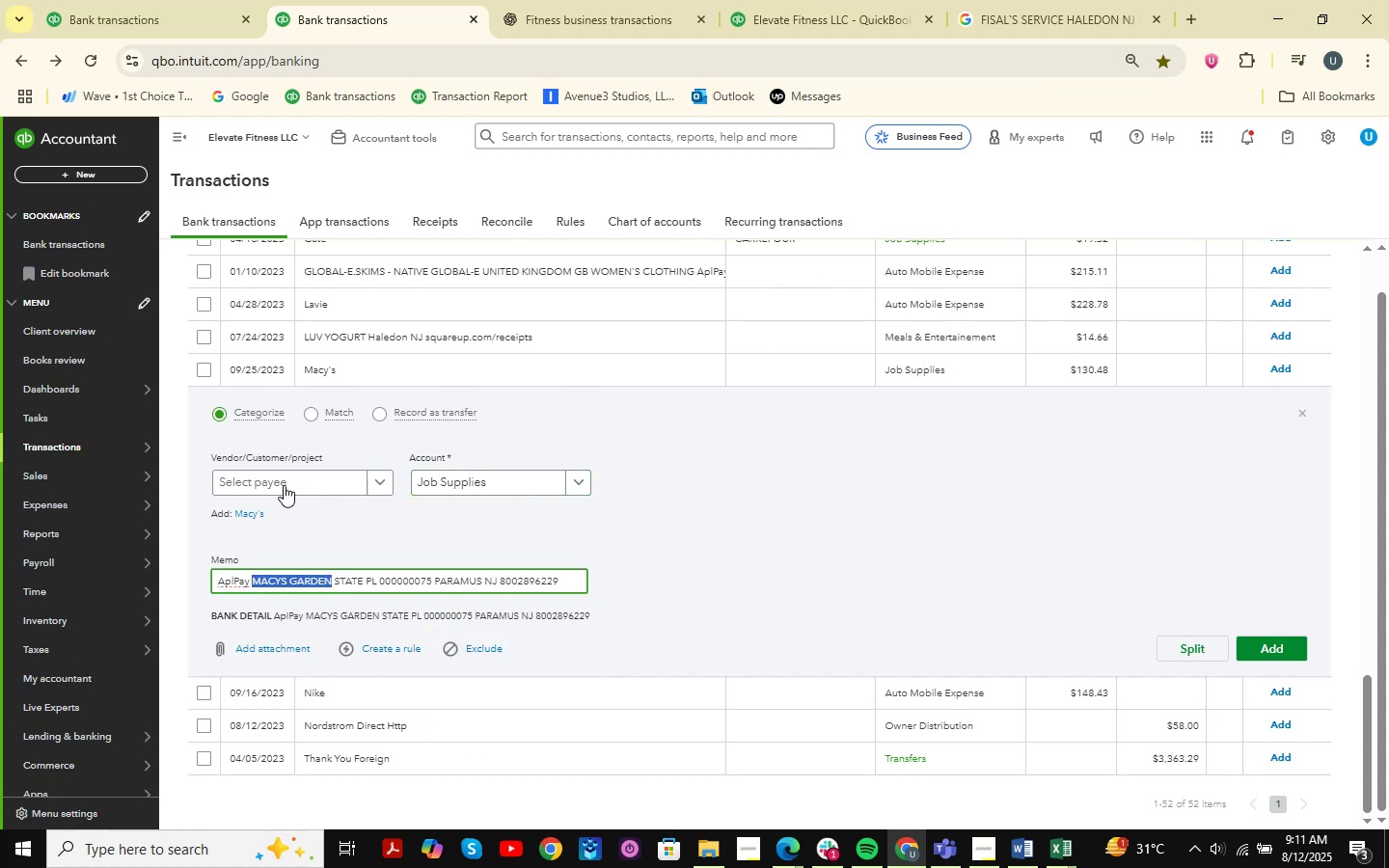 
left_click([286, 481])
 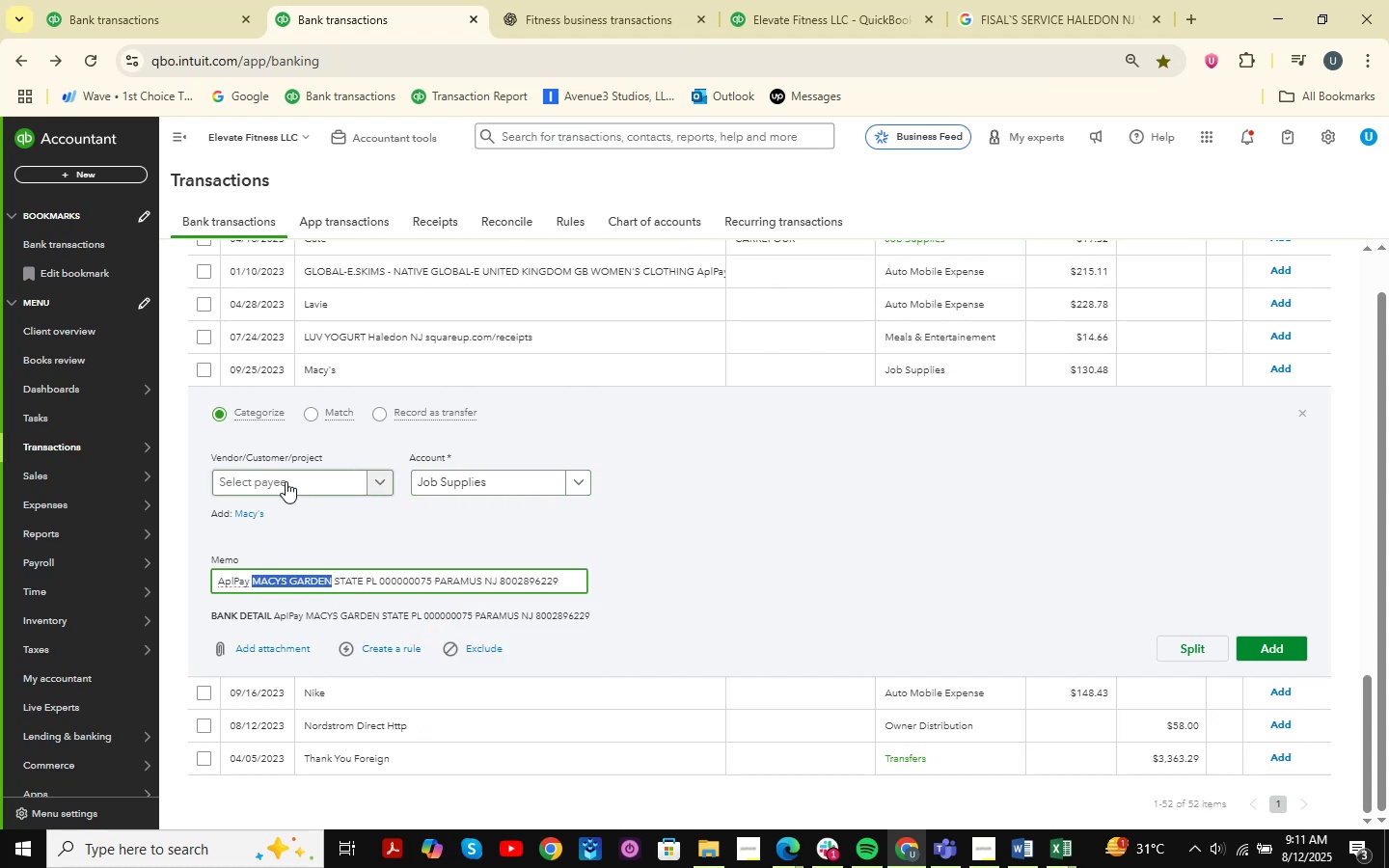 
key(Control+ControlLeft)
 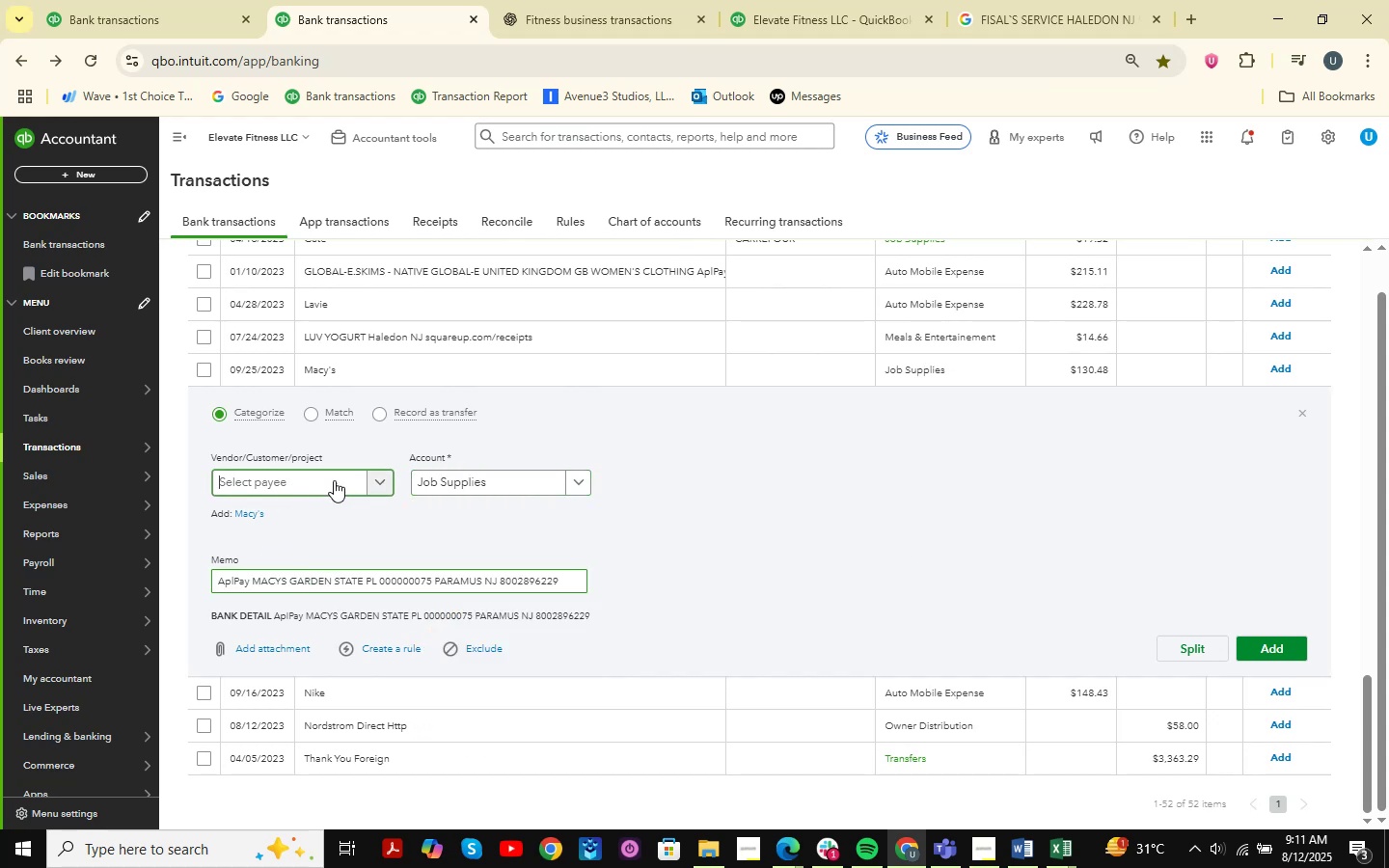 
key(Control+V)
 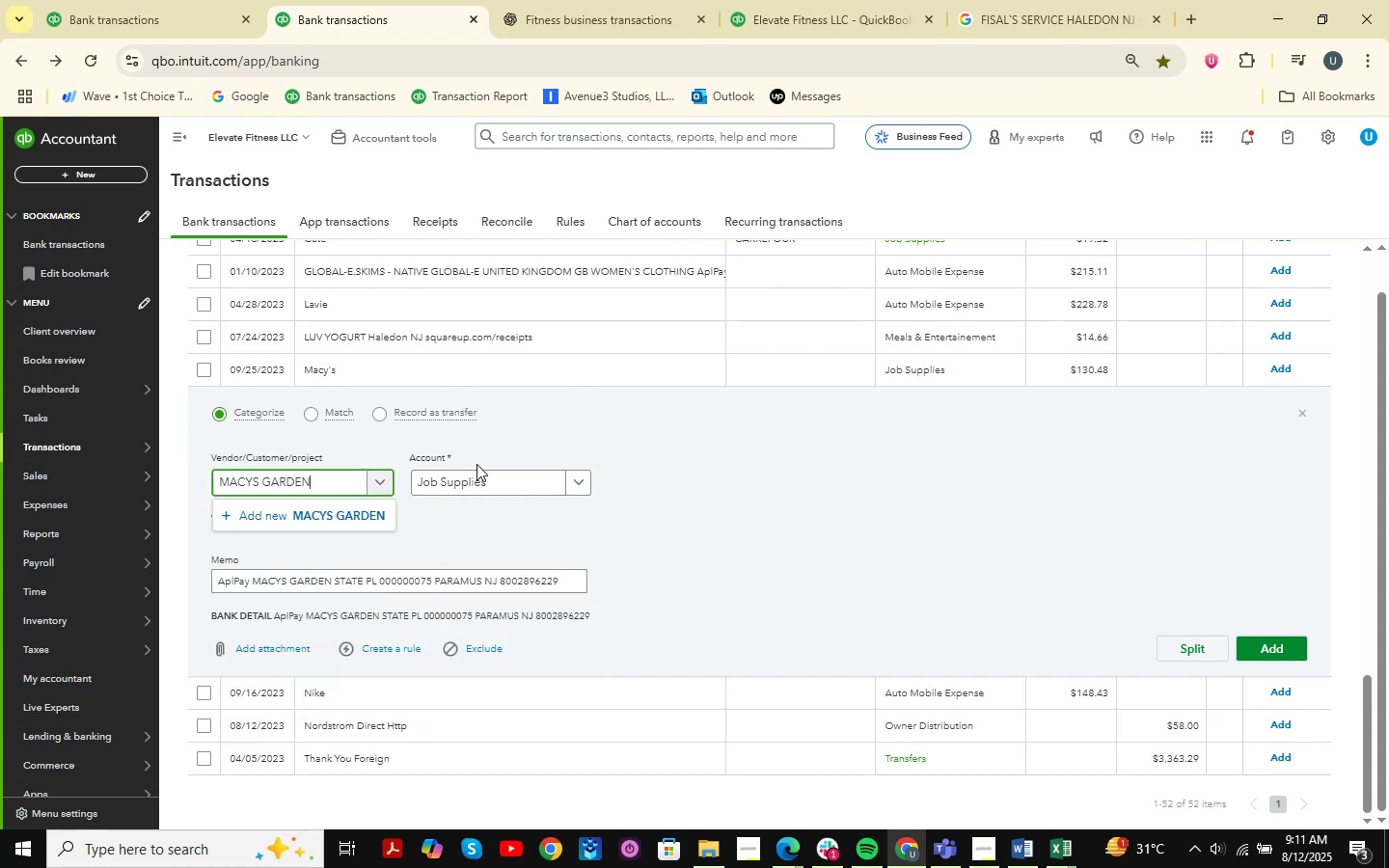 
left_click([330, 519])
 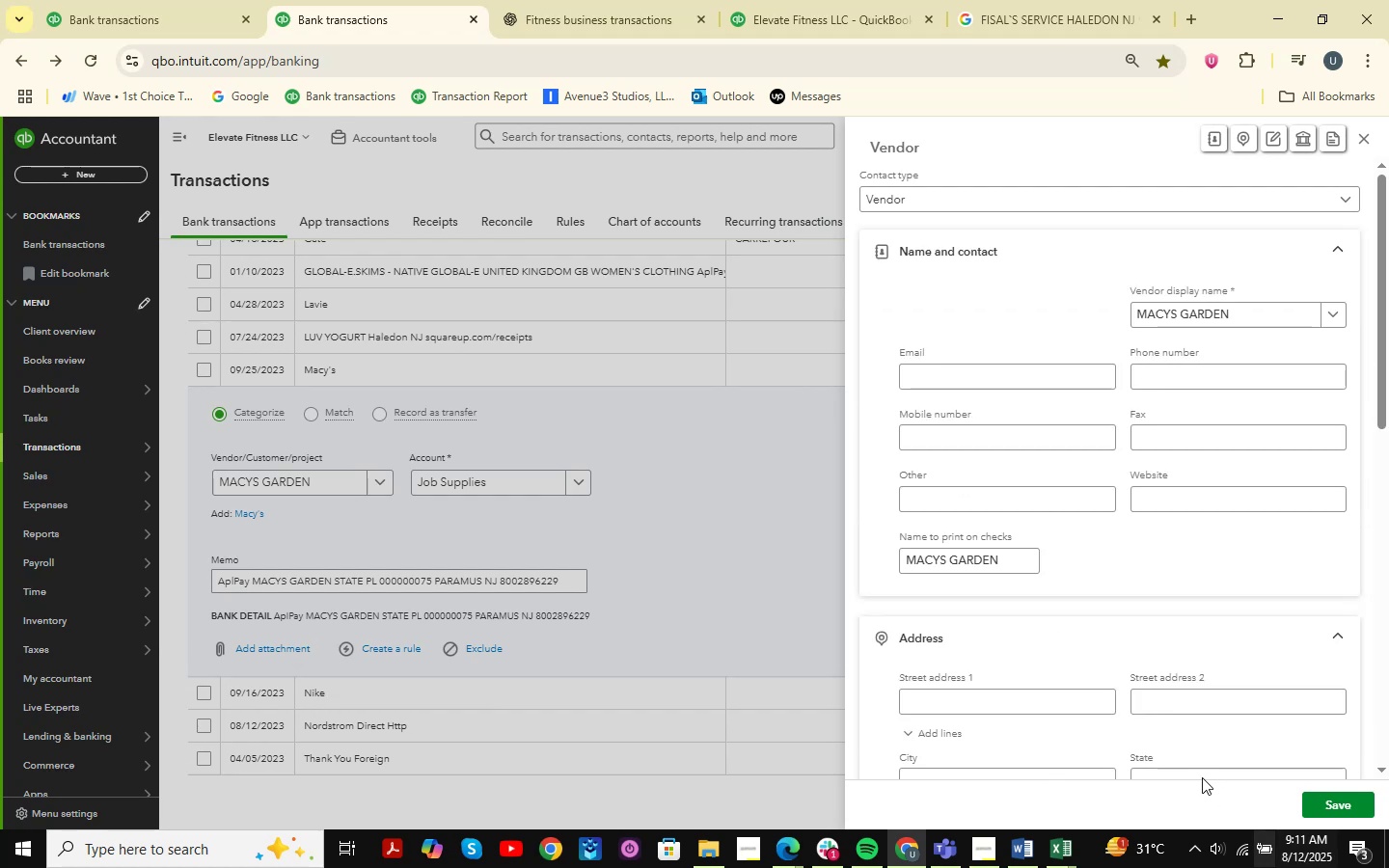 
left_click([1344, 806])
 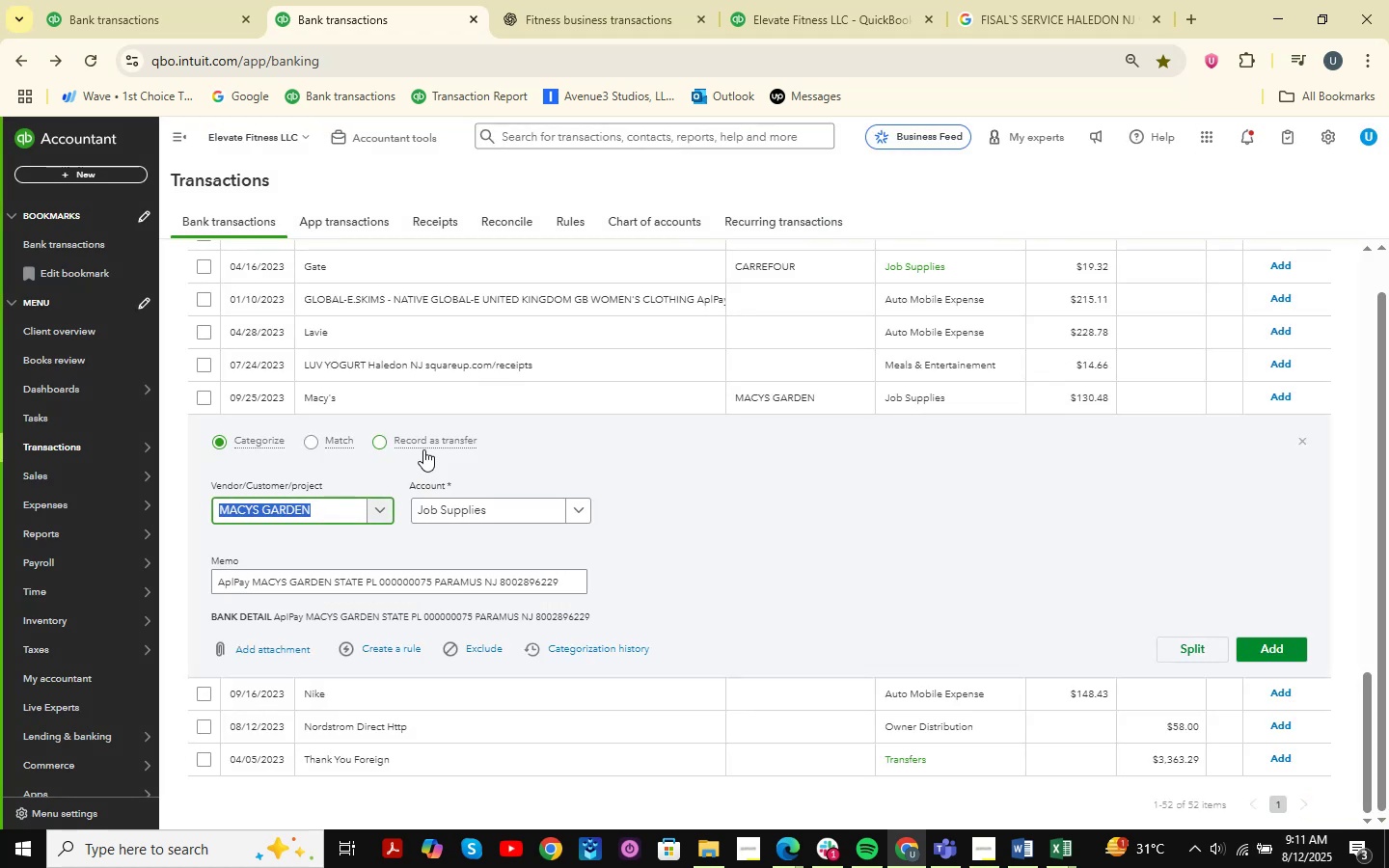 
left_click([1284, 654])
 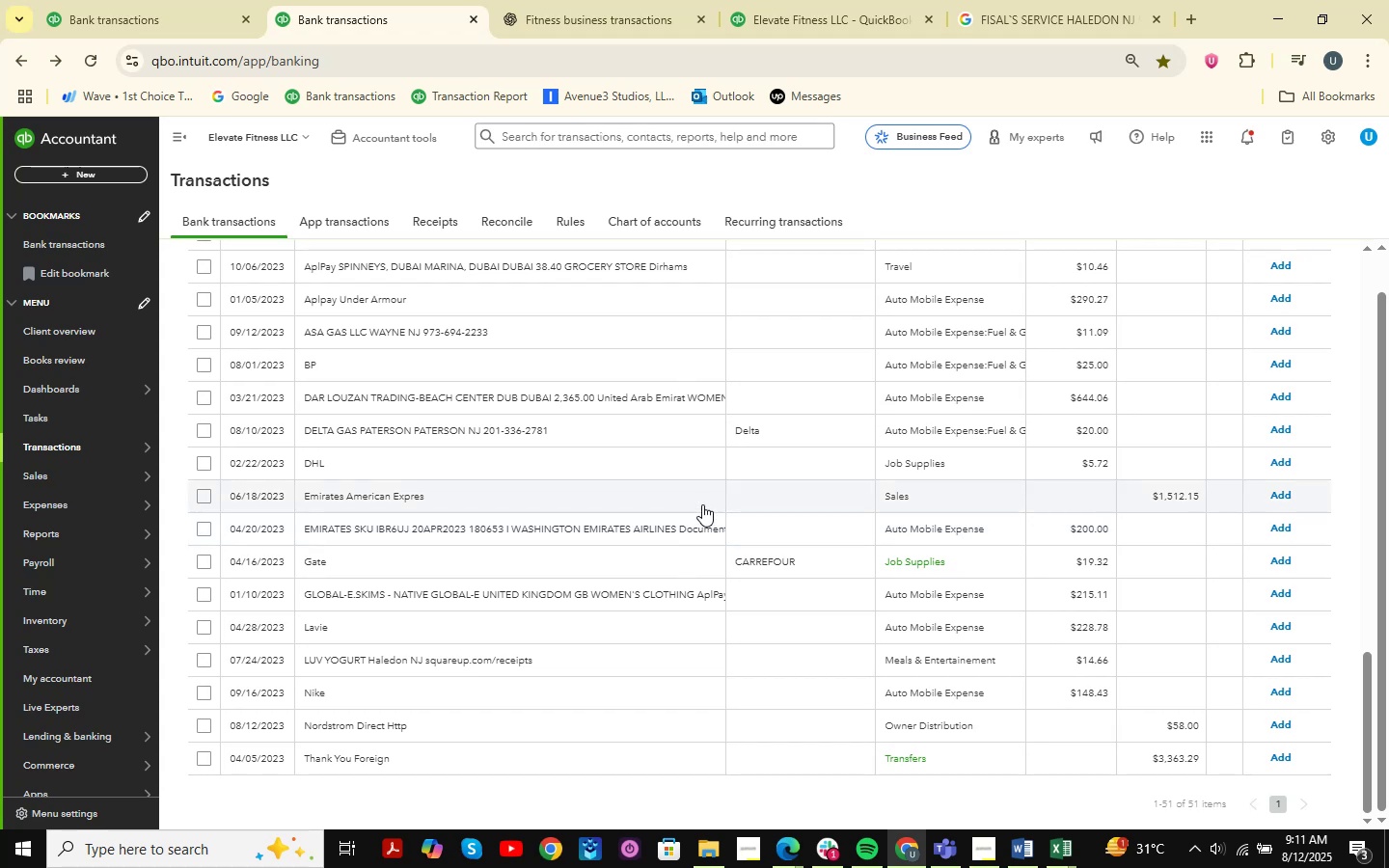 
wait(12.12)
 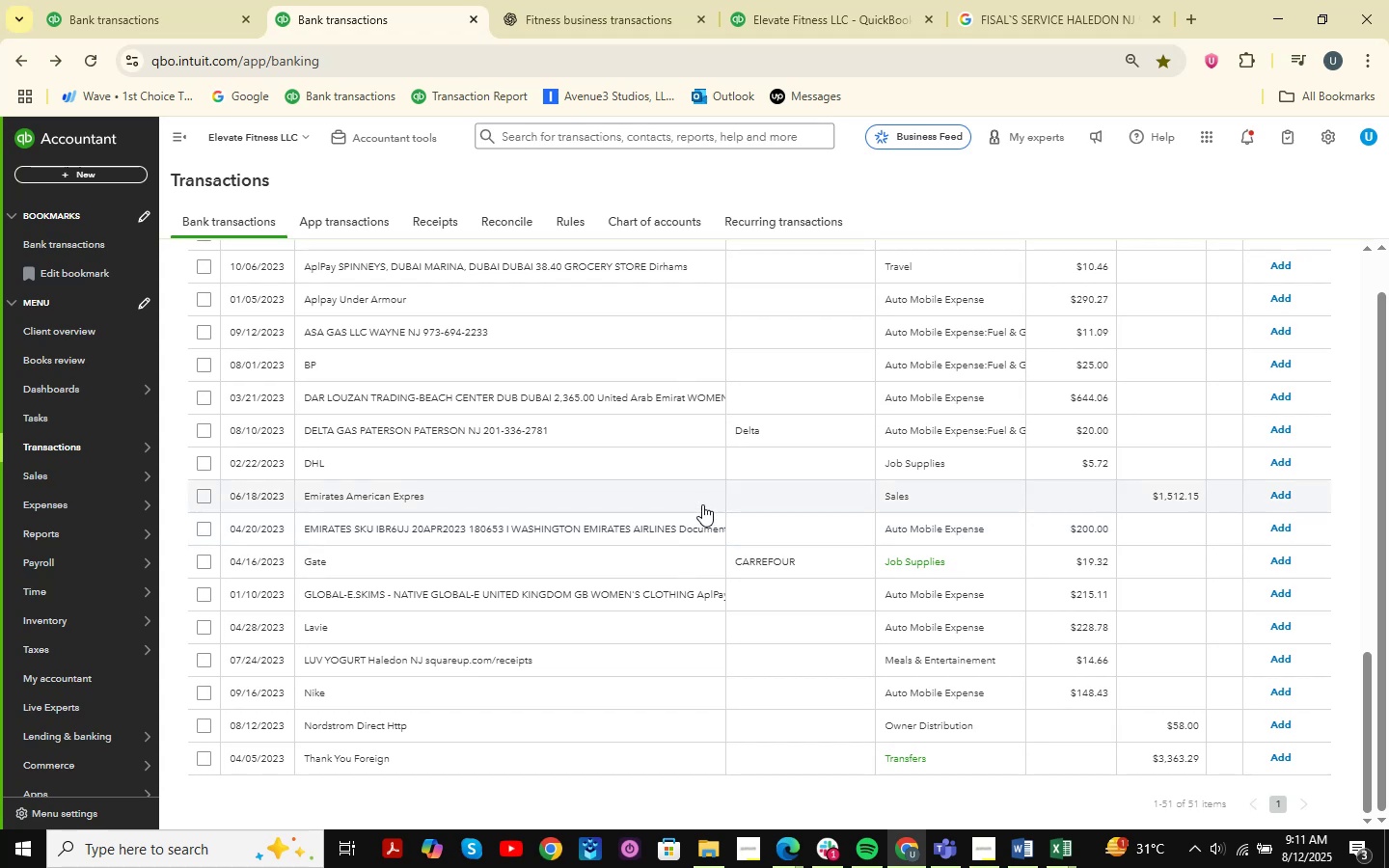 
scroll: coordinate [531, 513], scroll_direction: up, amount: 6.0
 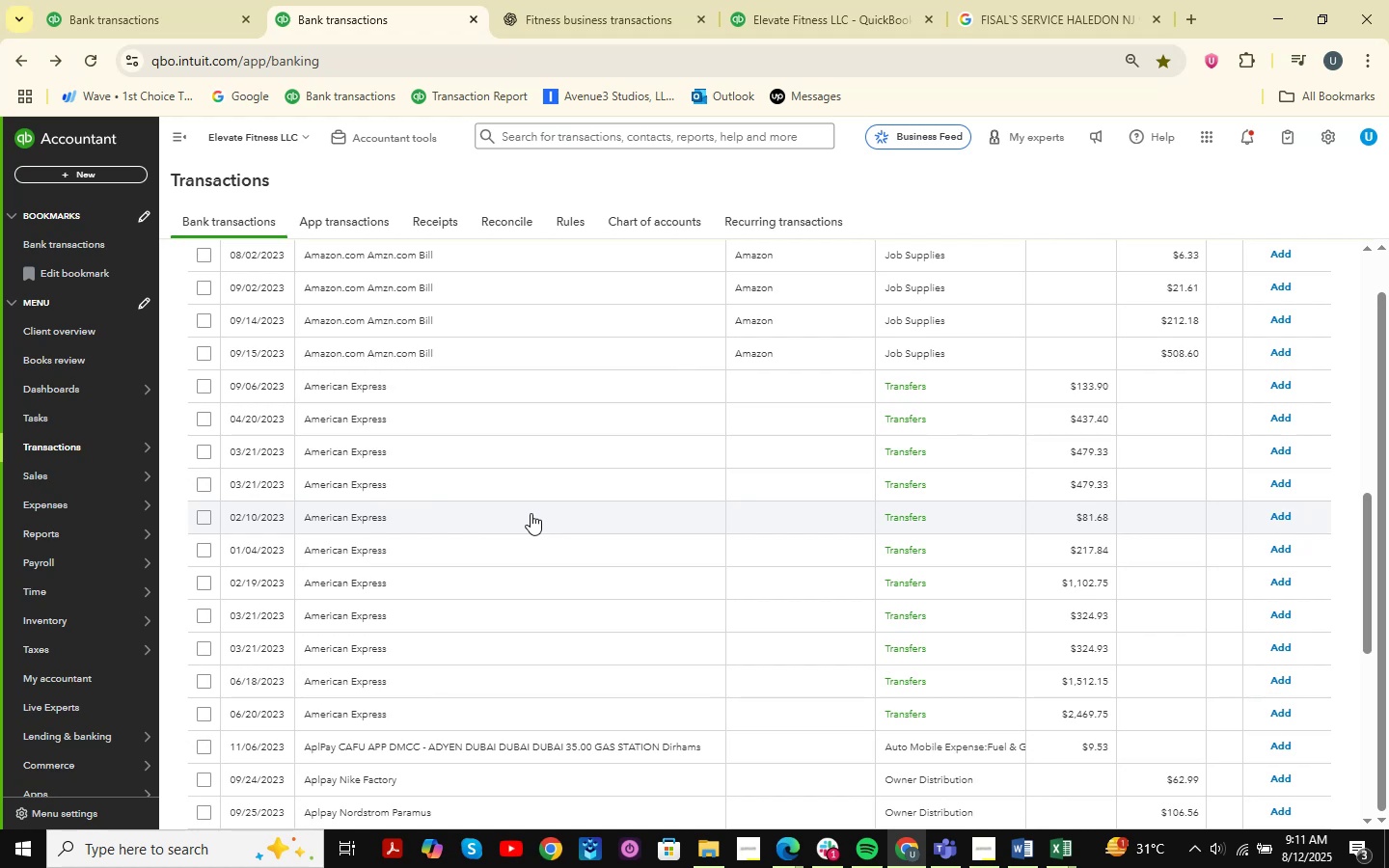 
wait(8.72)
 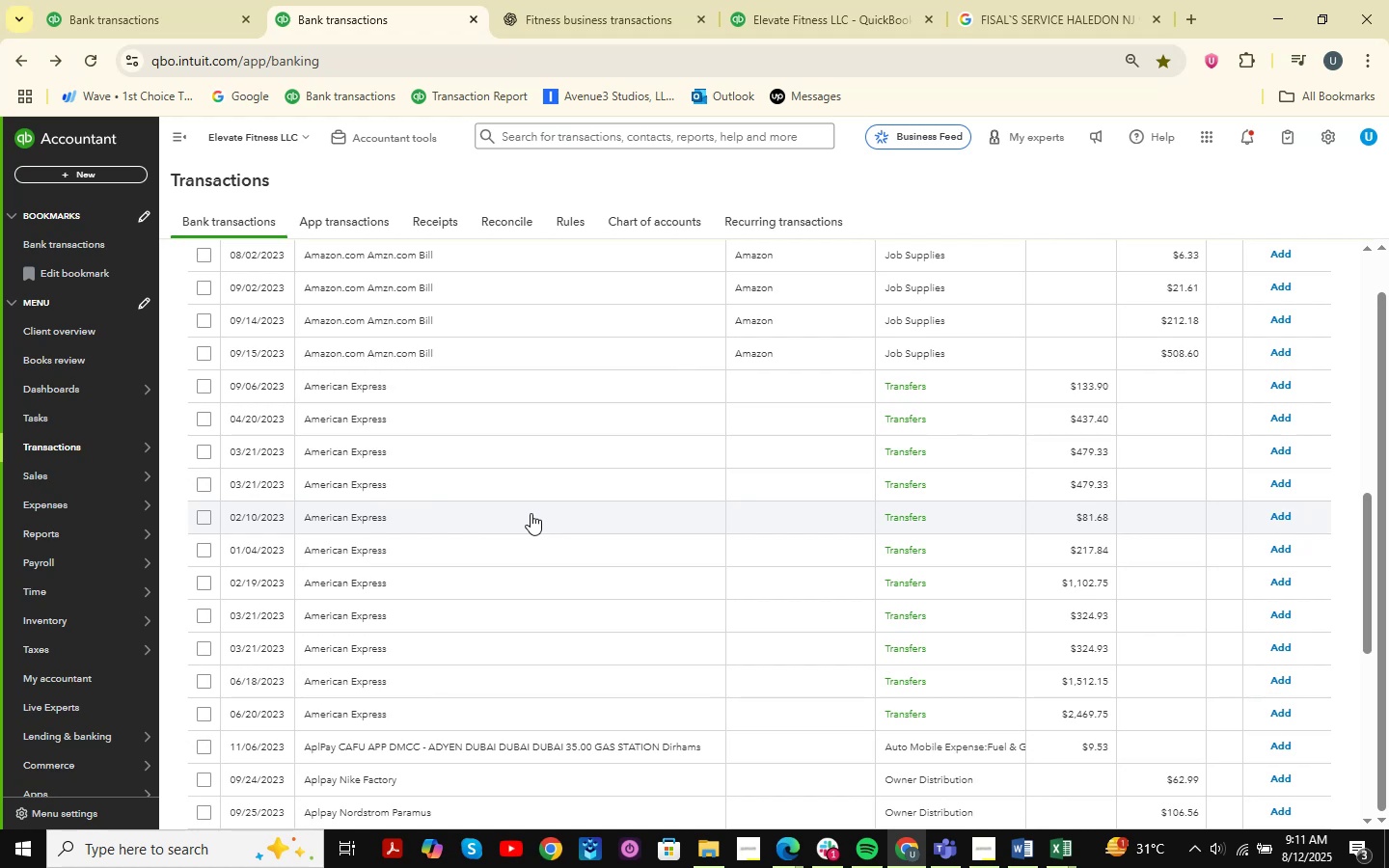 
left_click([159, 0])
 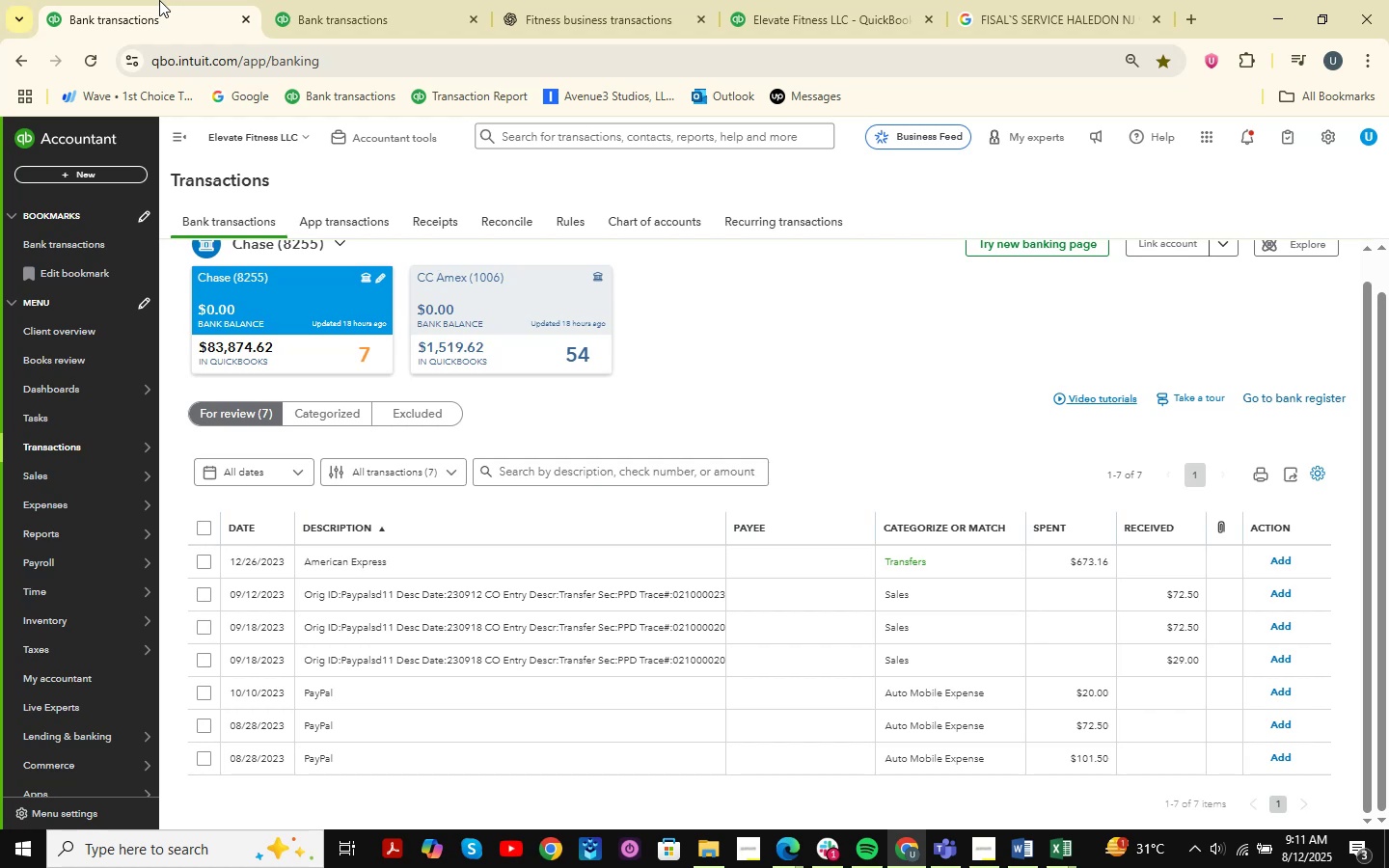 
wait(10.4)
 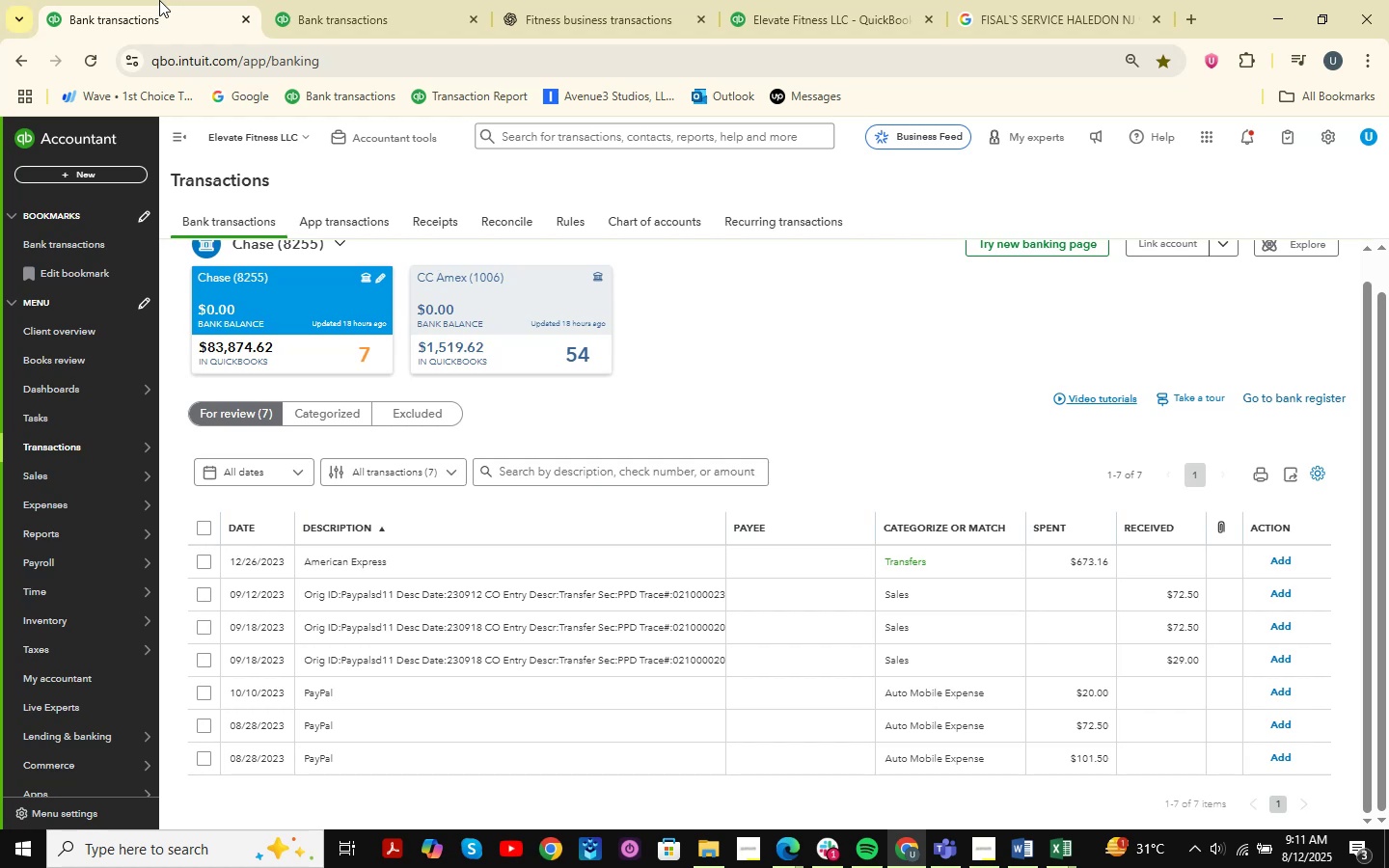 
scroll: coordinate [596, 526], scroll_direction: down, amount: 4.0
 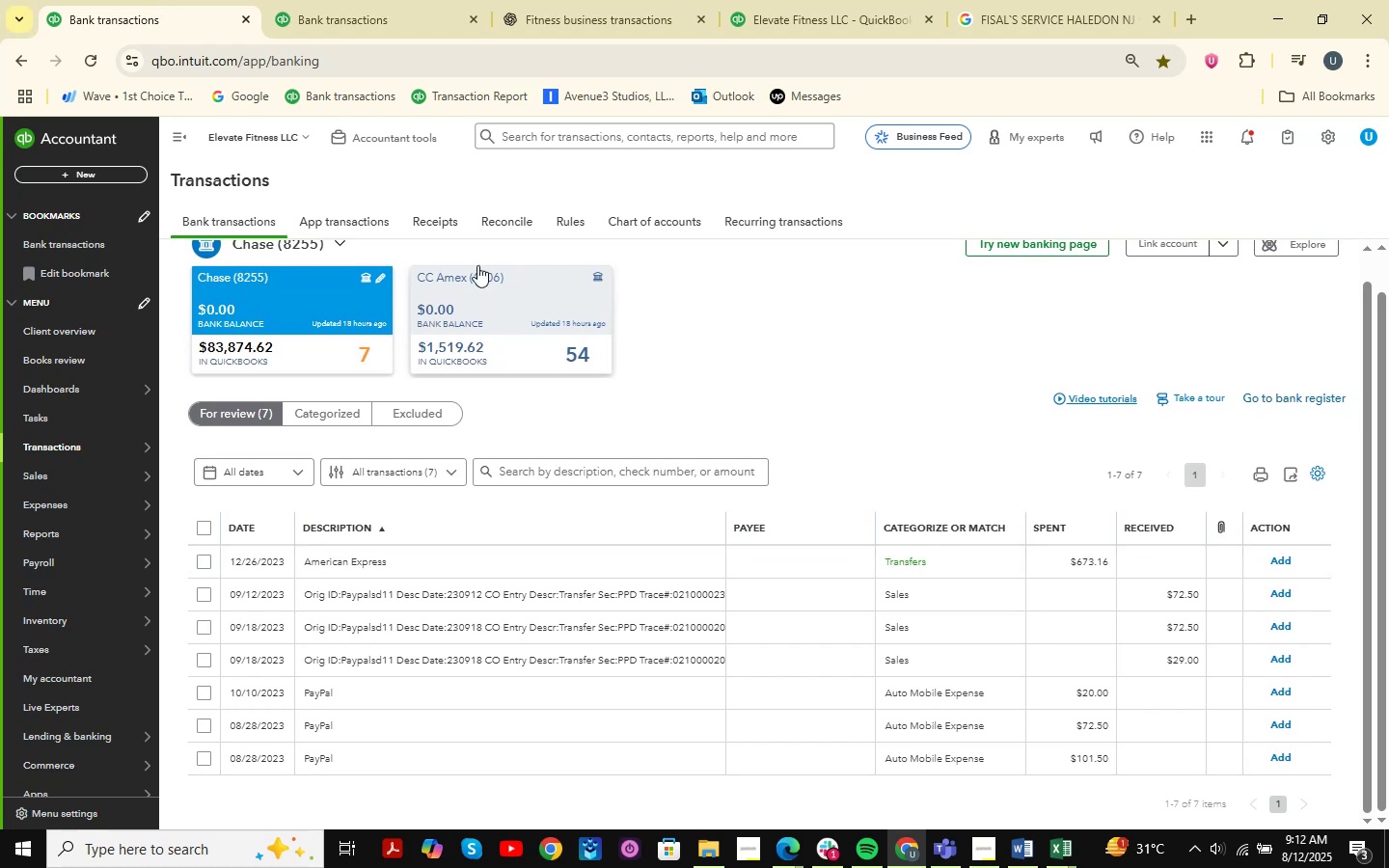 
left_click([315, 0])
 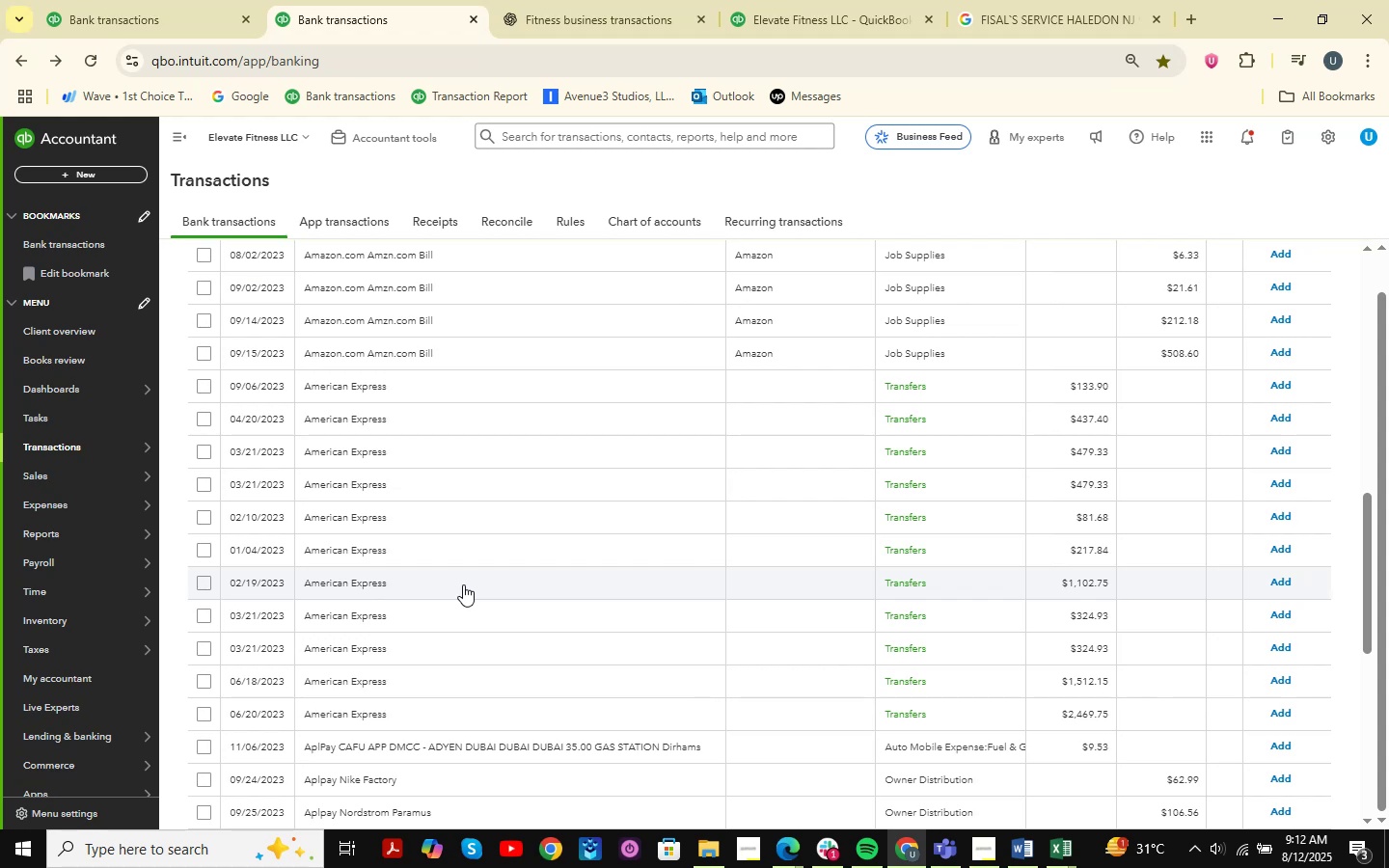 
scroll: coordinate [497, 511], scroll_direction: down, amount: 8.0
 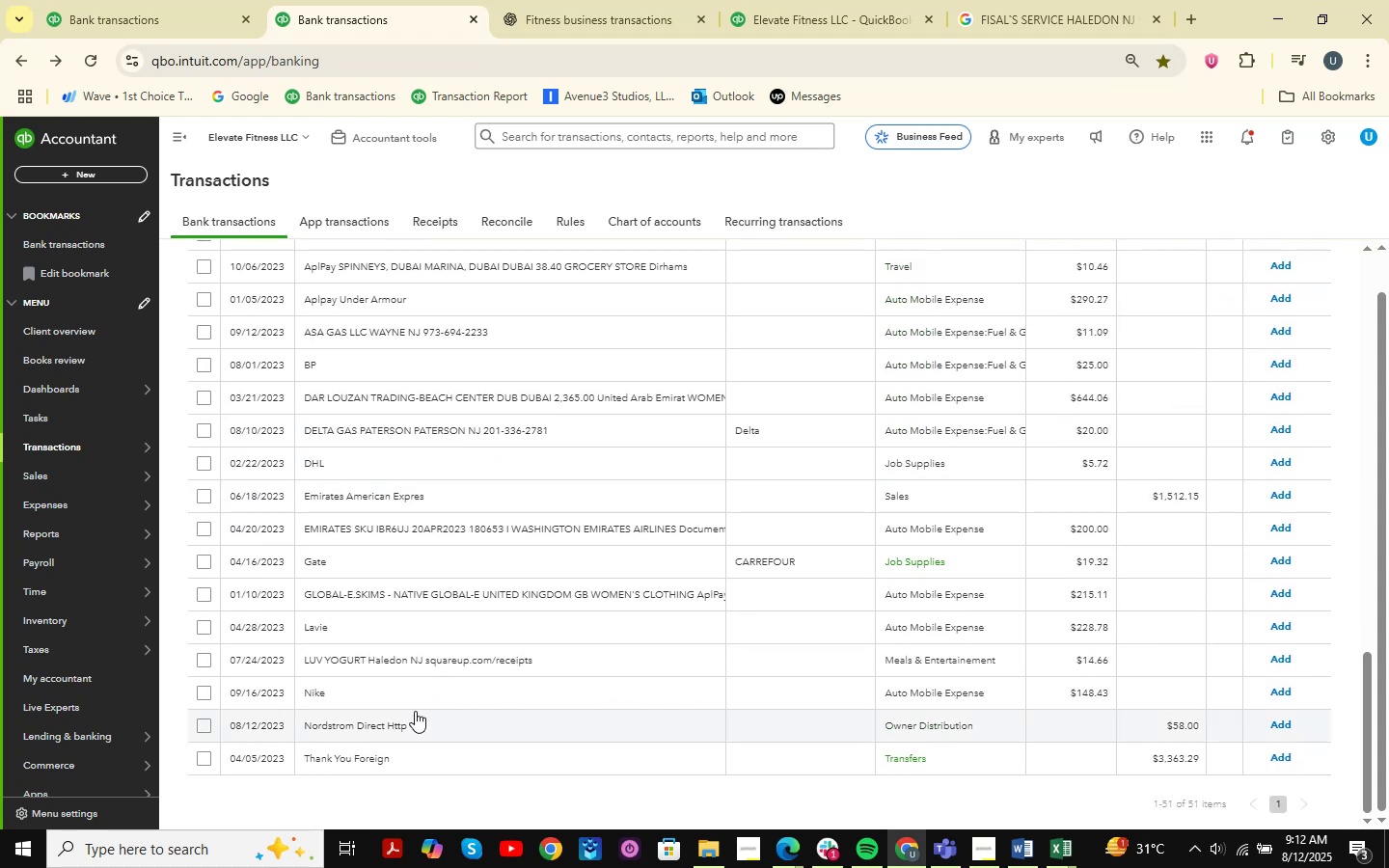 
left_click([415, 719])
 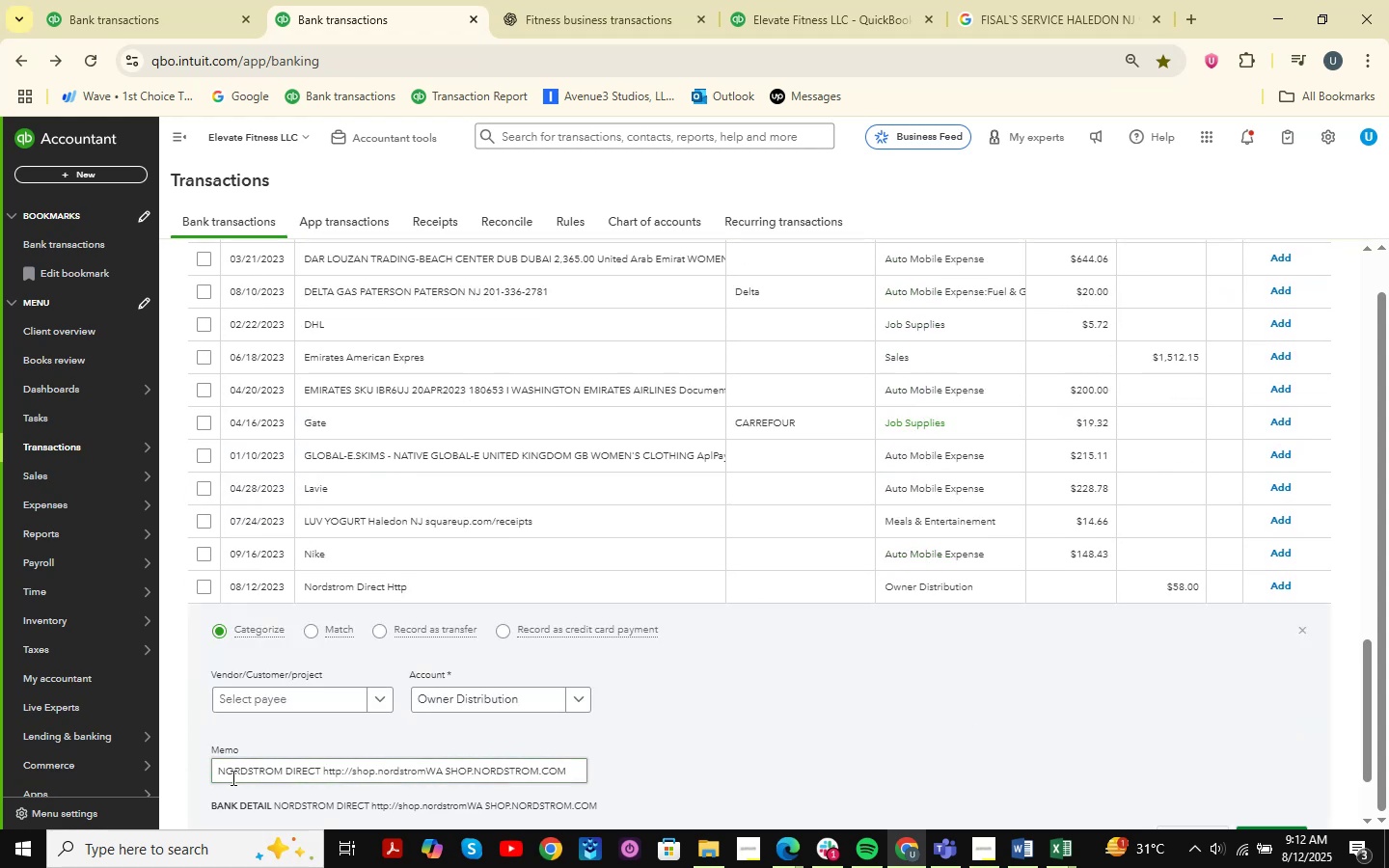 
left_click_drag(start_coordinate=[210, 779], to_coordinate=[319, 777])
 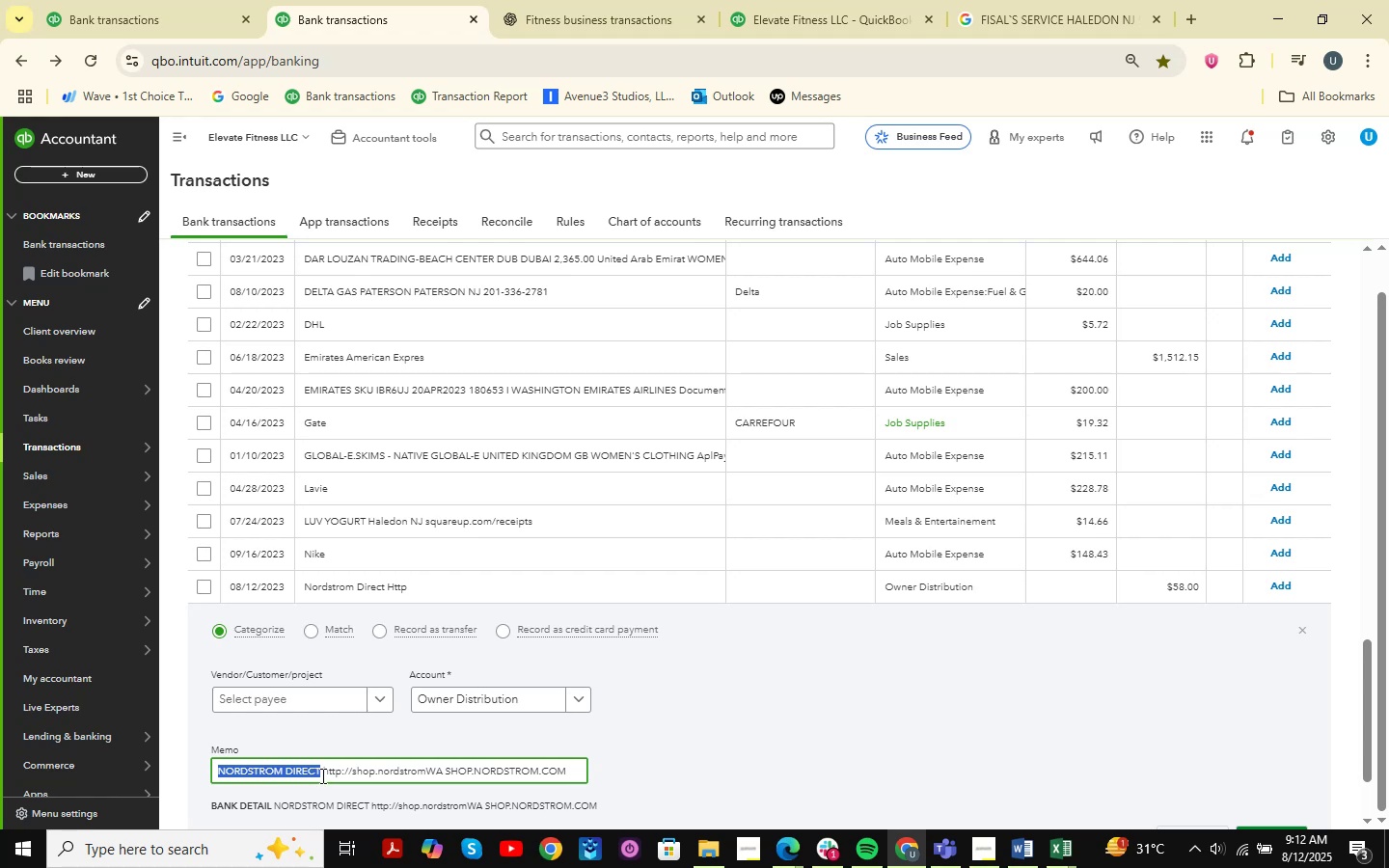 
key(Control+ControlLeft)
 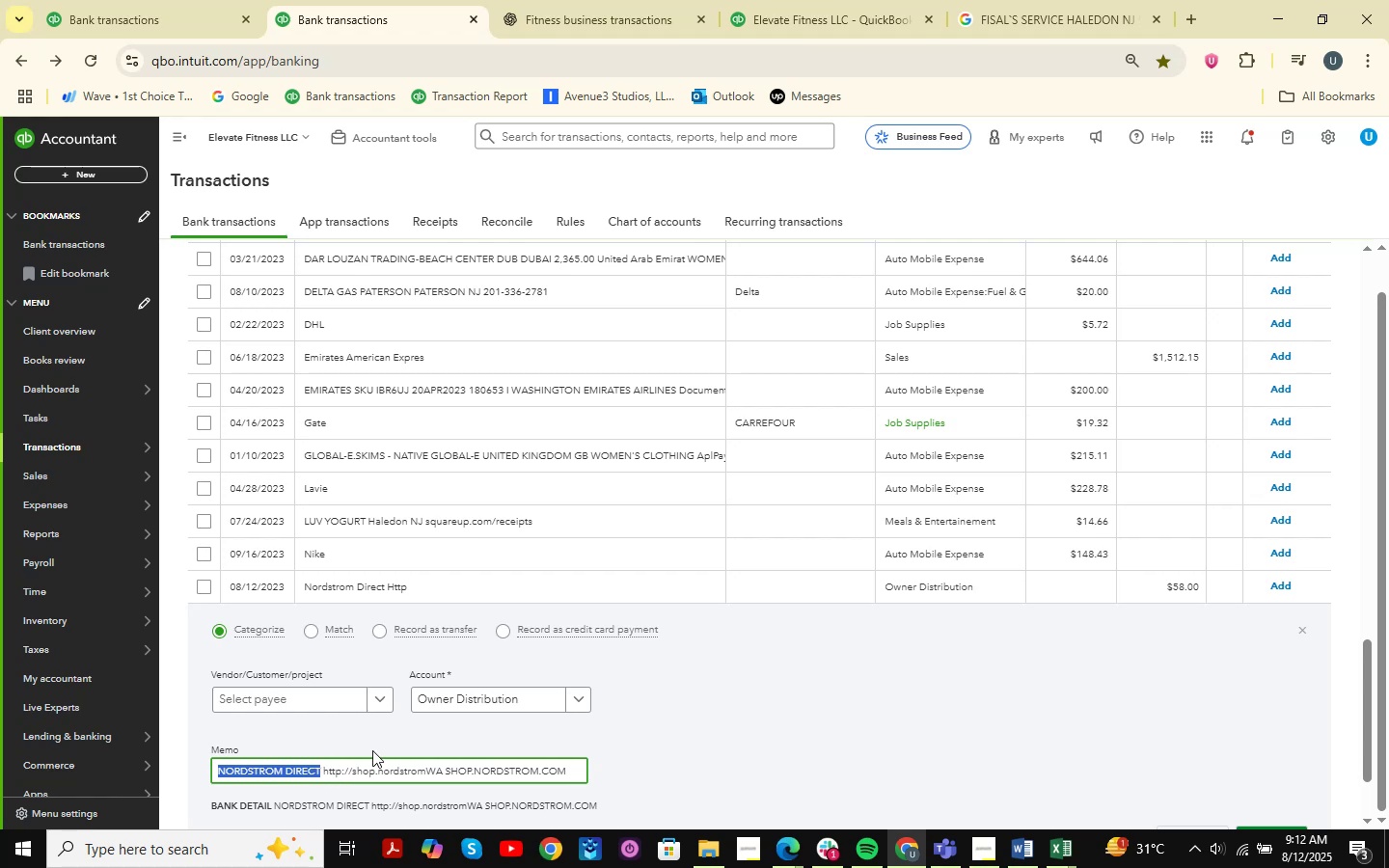 
key(Control+C)
 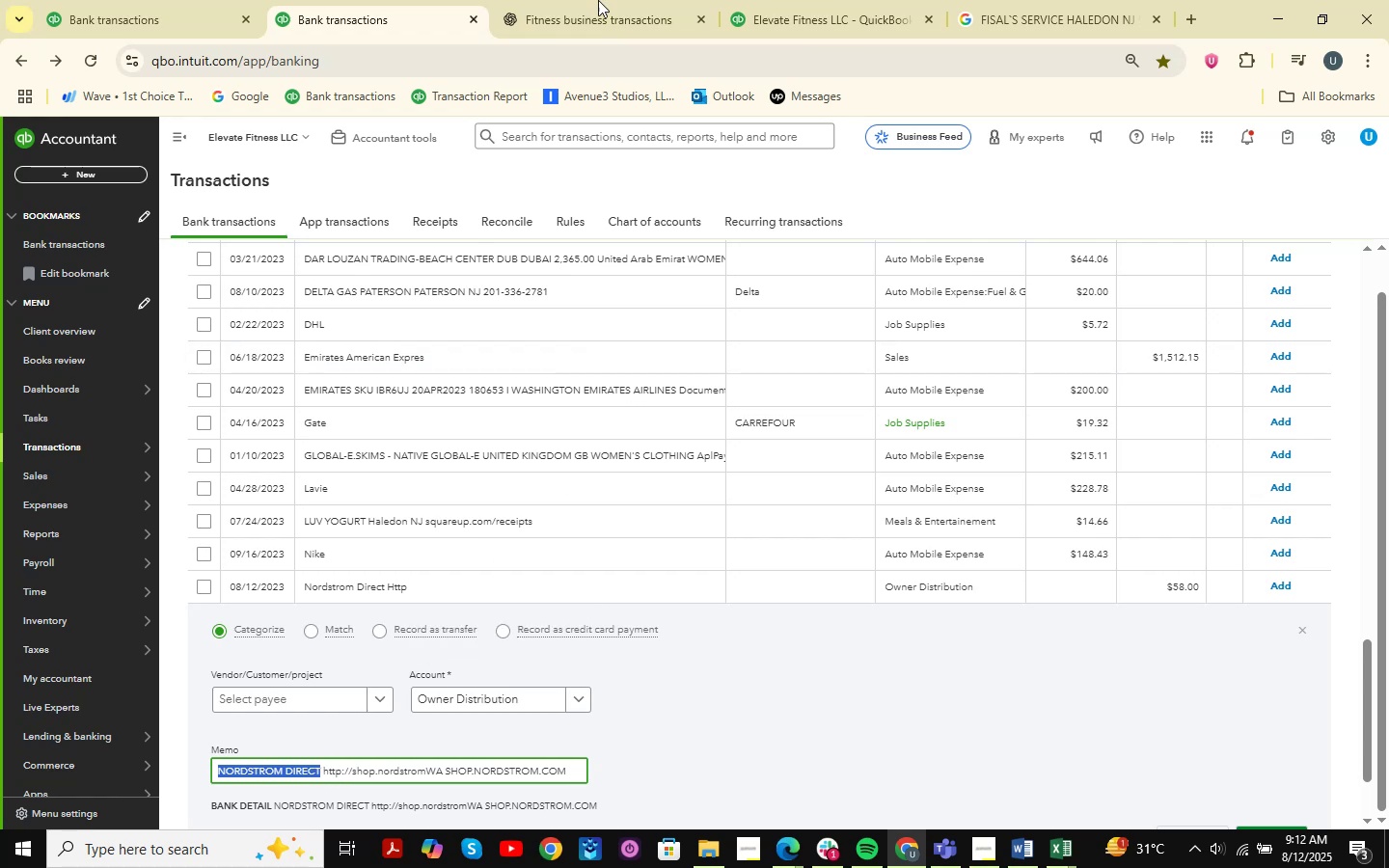 
left_click([597, 0])
 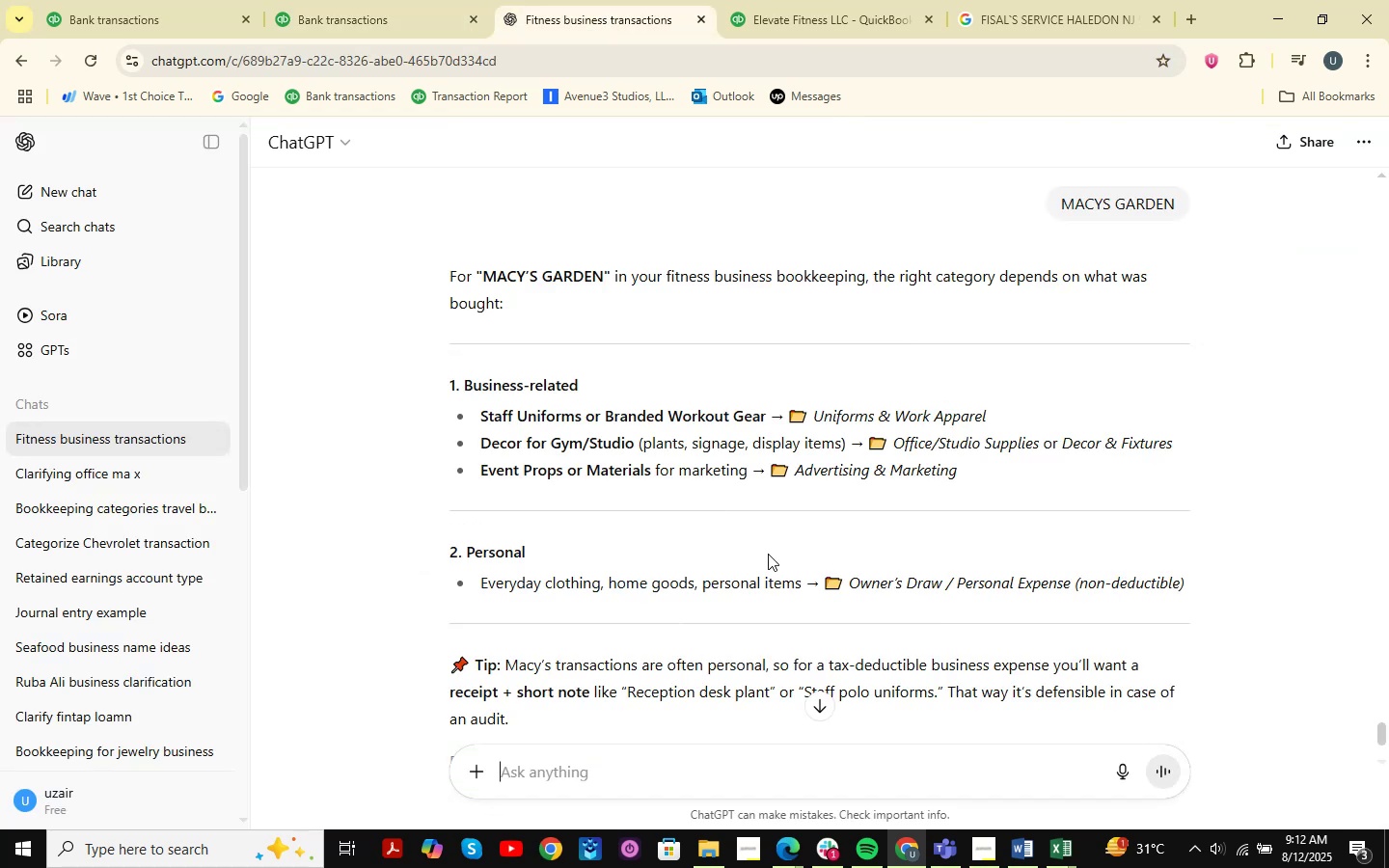 
key(Control+ControlLeft)
 